 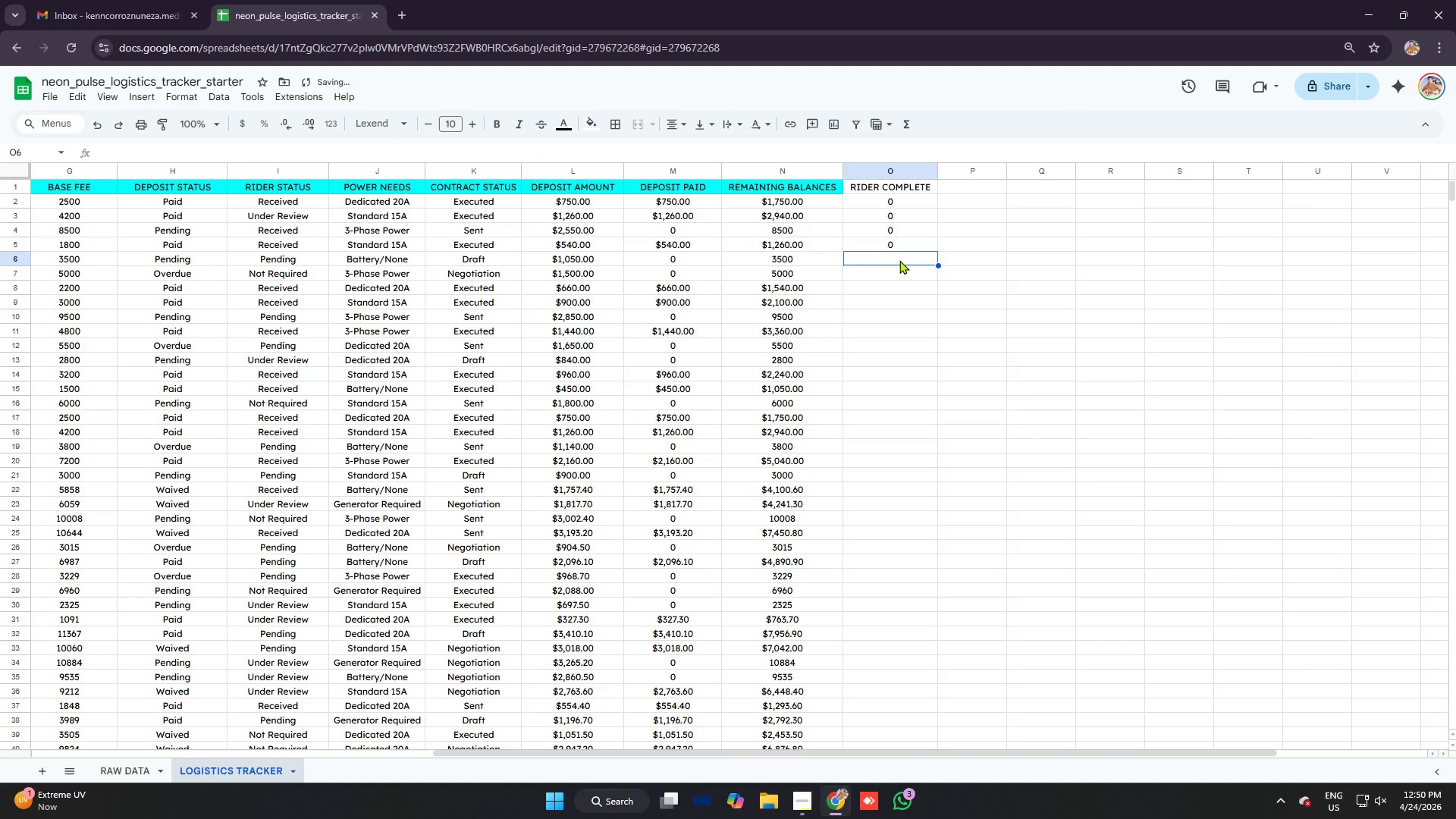 
key(Equal)
 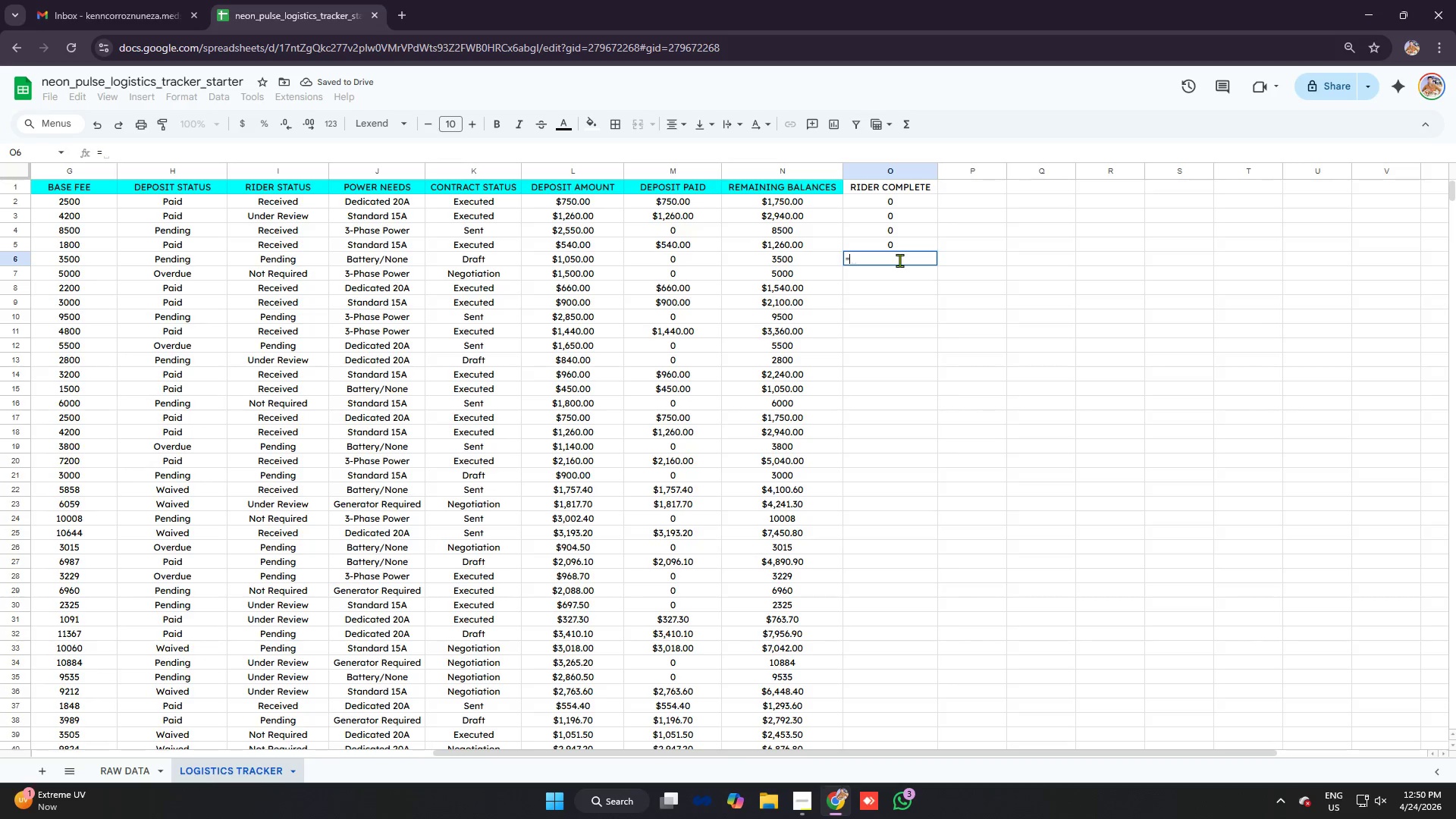 
type(if)
 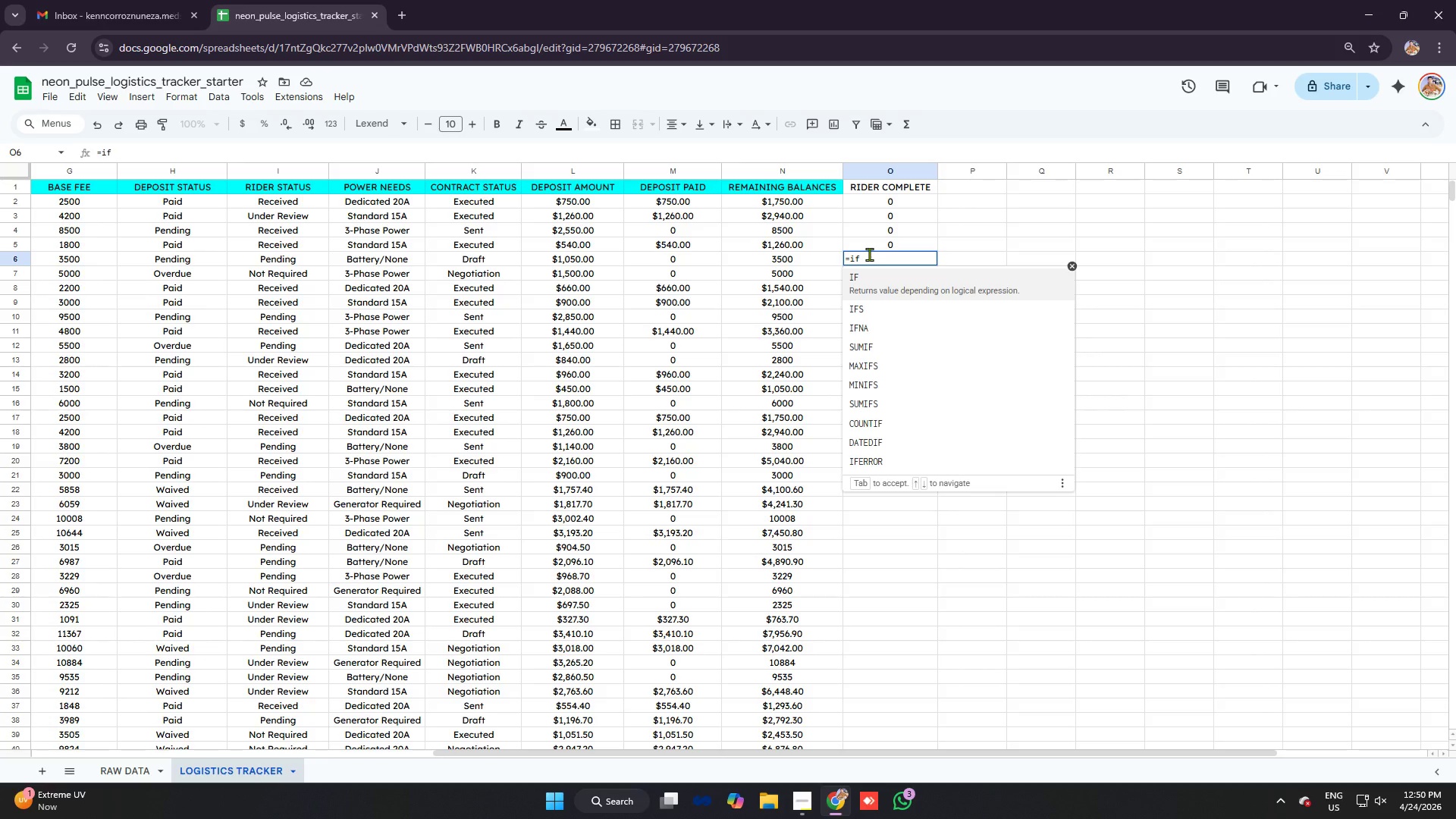 
wait(18.67)
 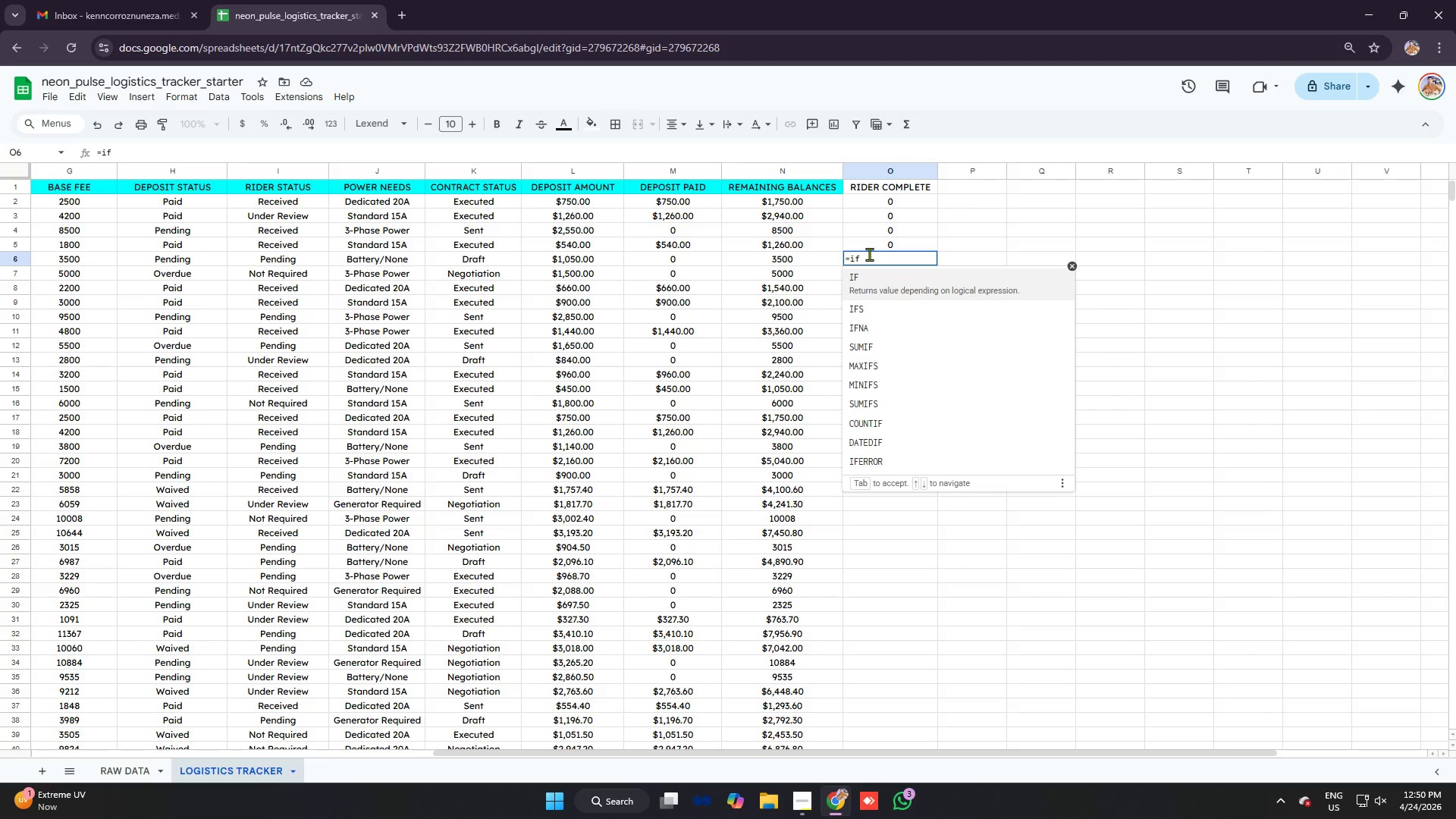 
mouse_move([783, 419])
 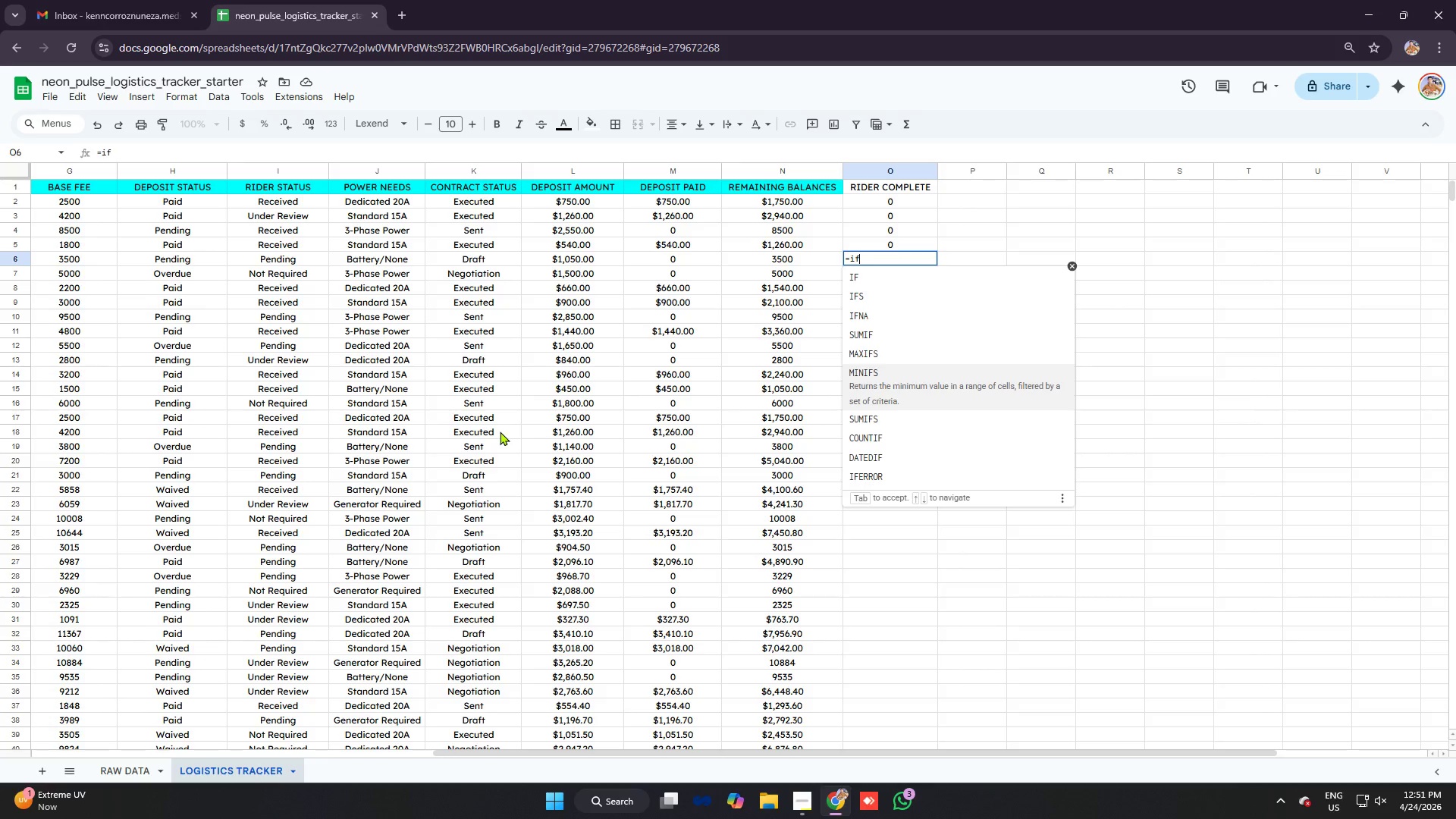 
wait(9.24)
 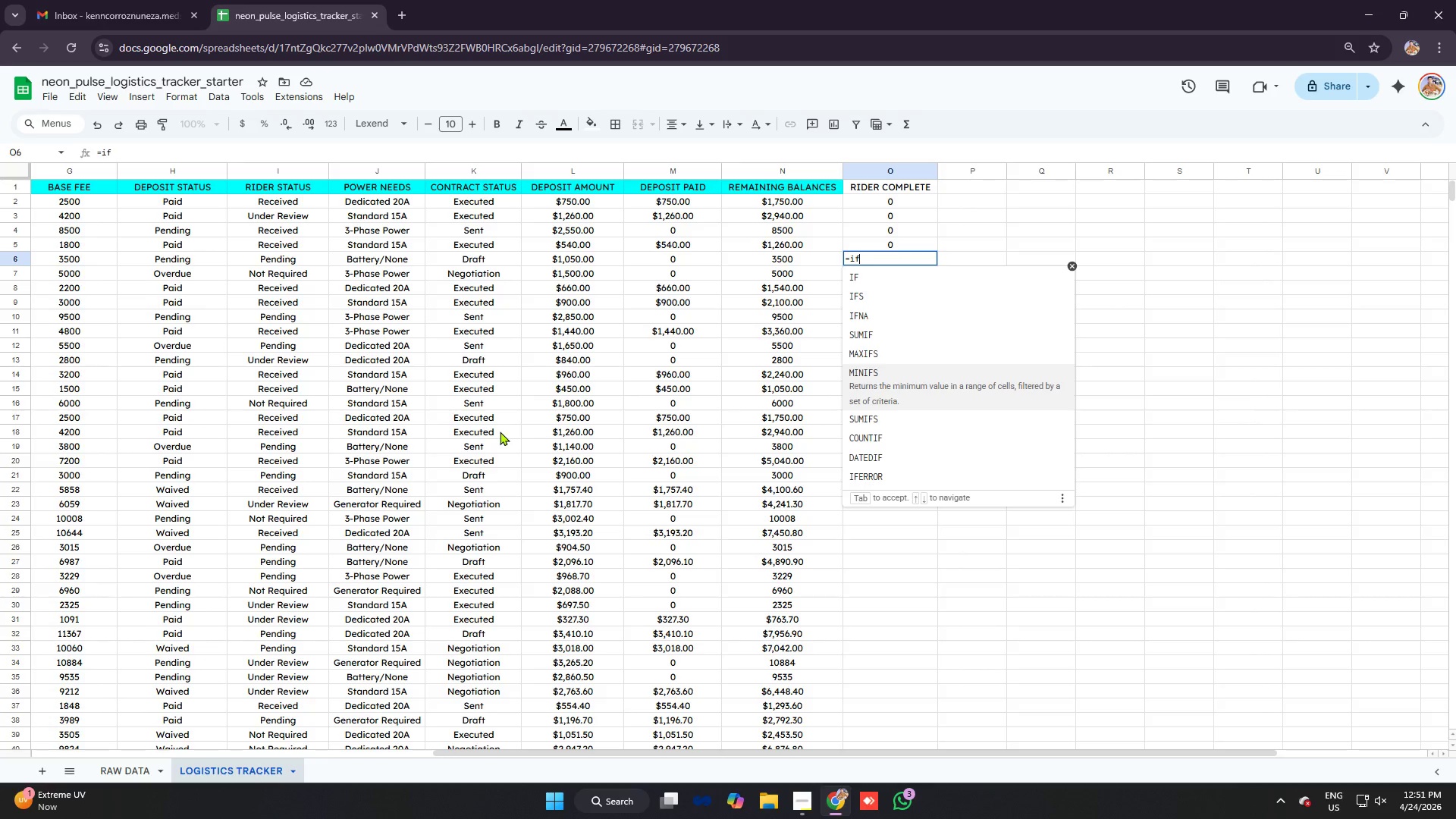 
key(Tab)
 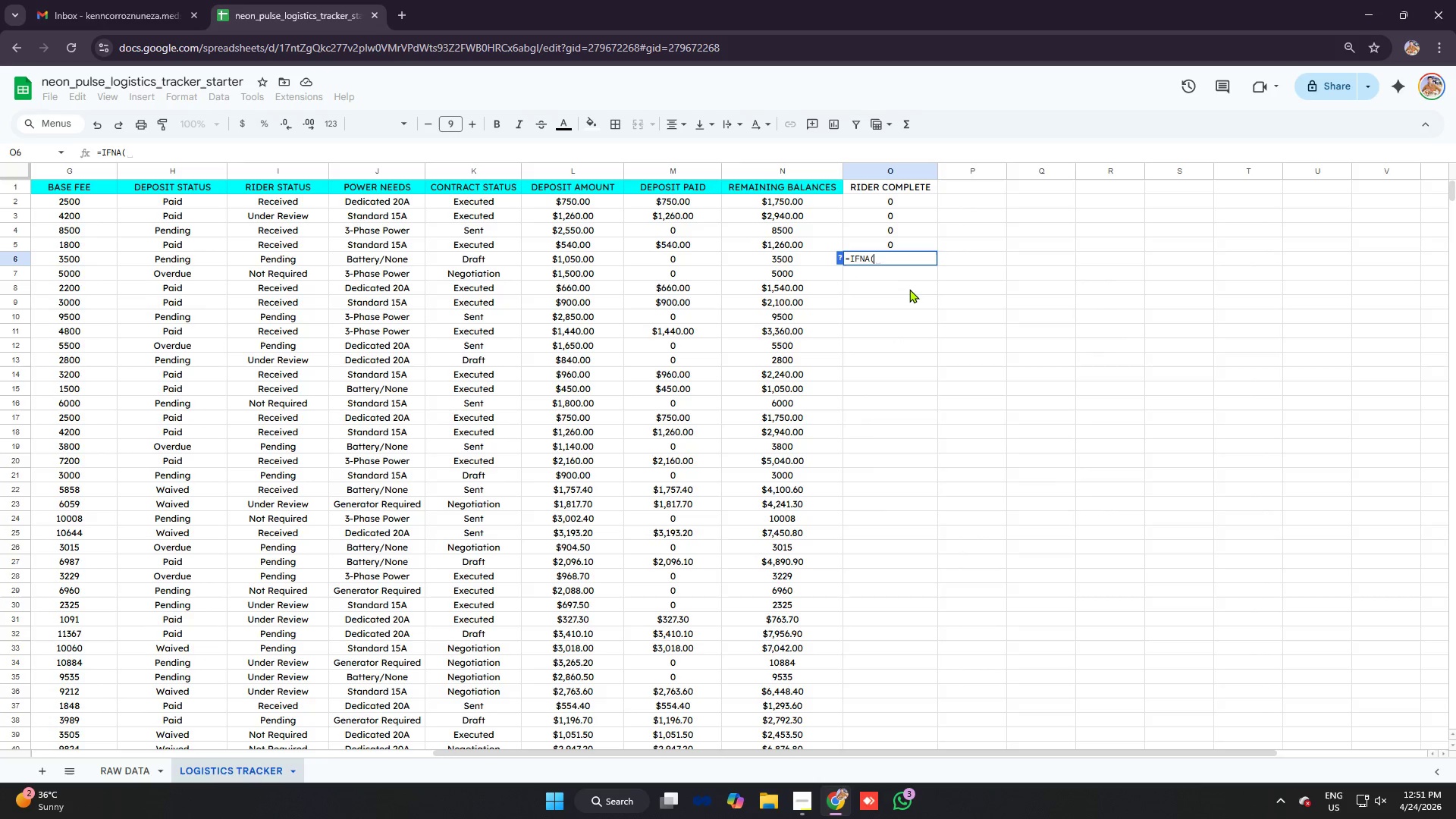 
key(Backspace)
 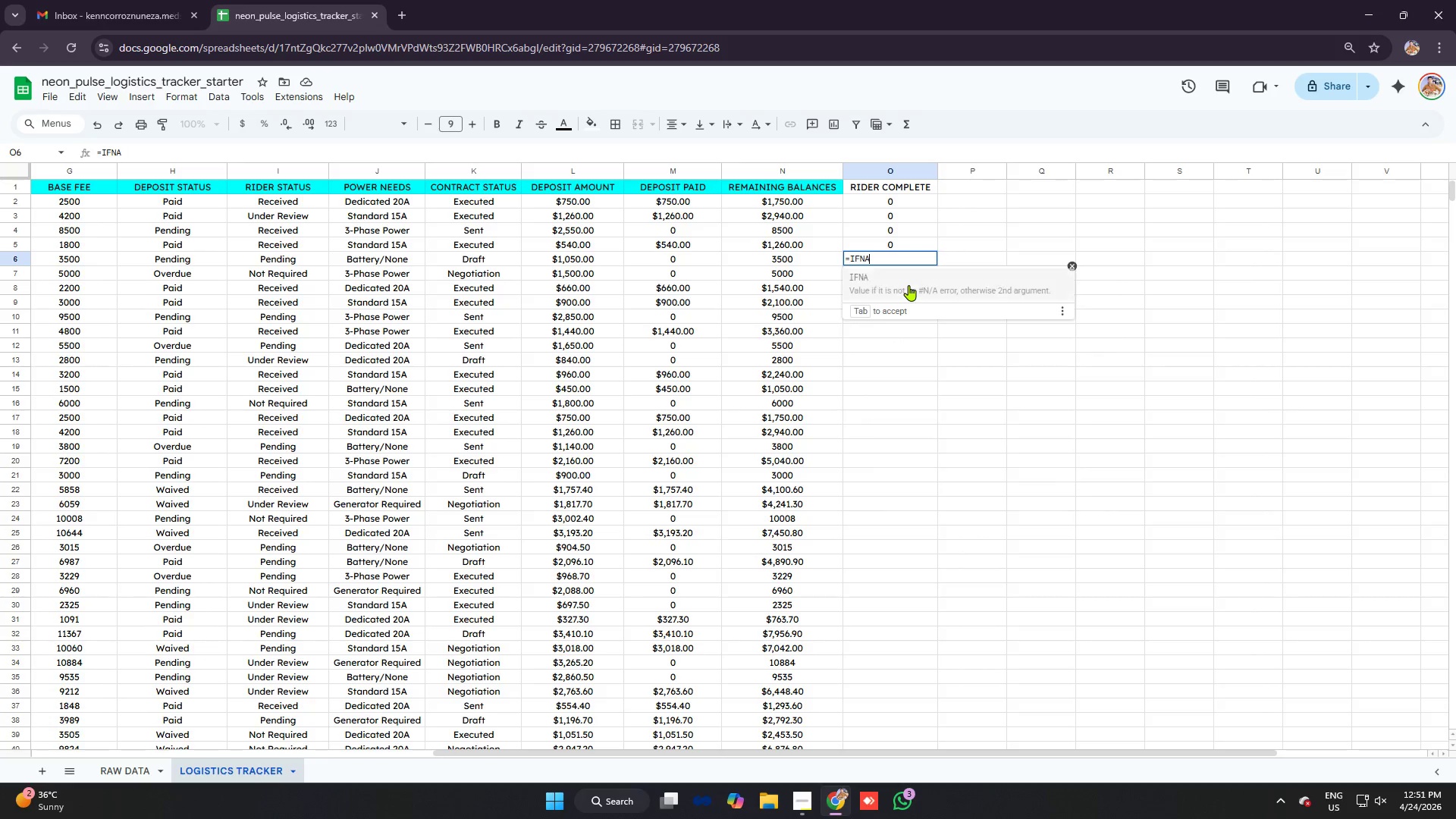 
key(Backspace)
 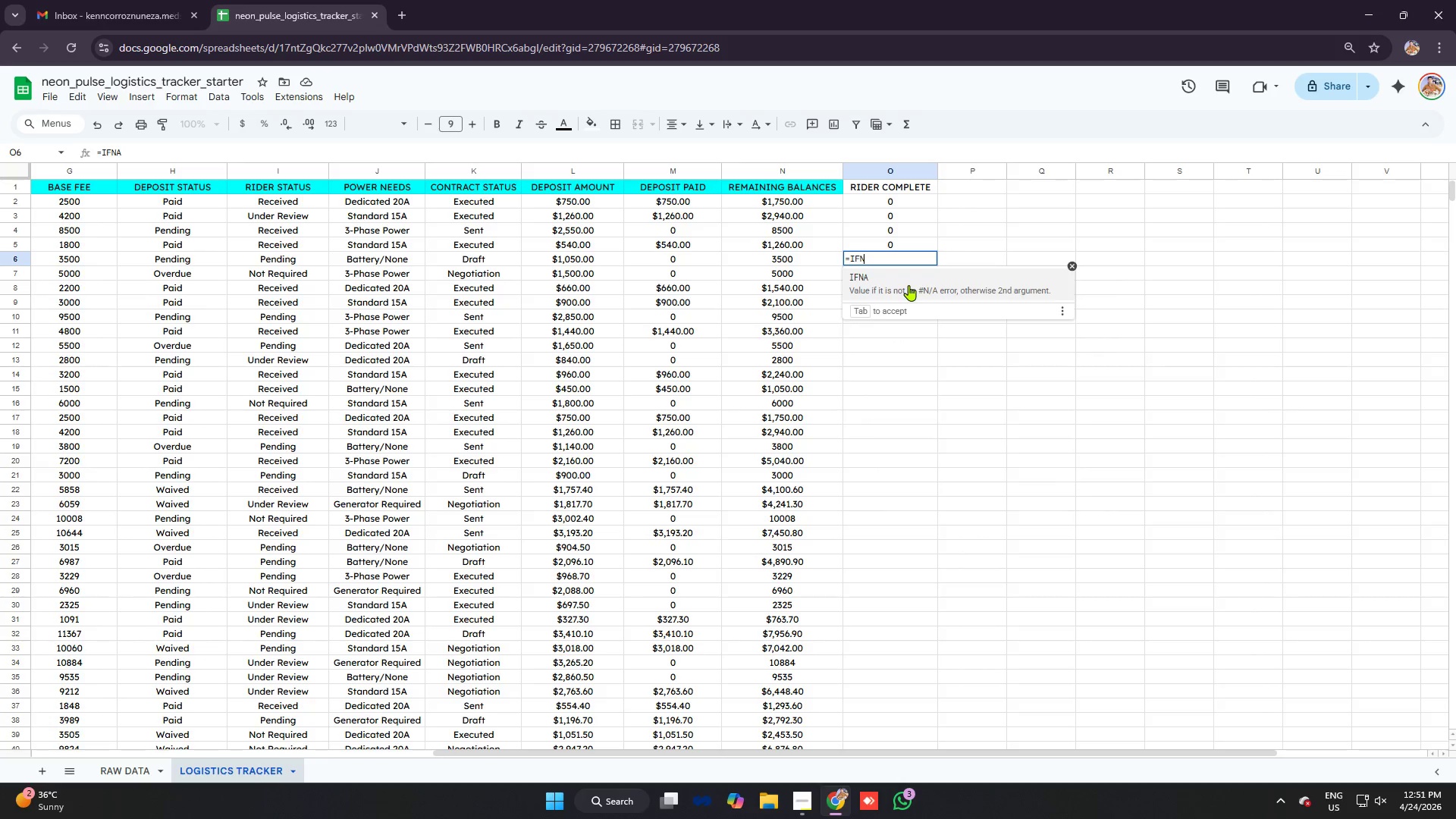 
key(Backspace)
 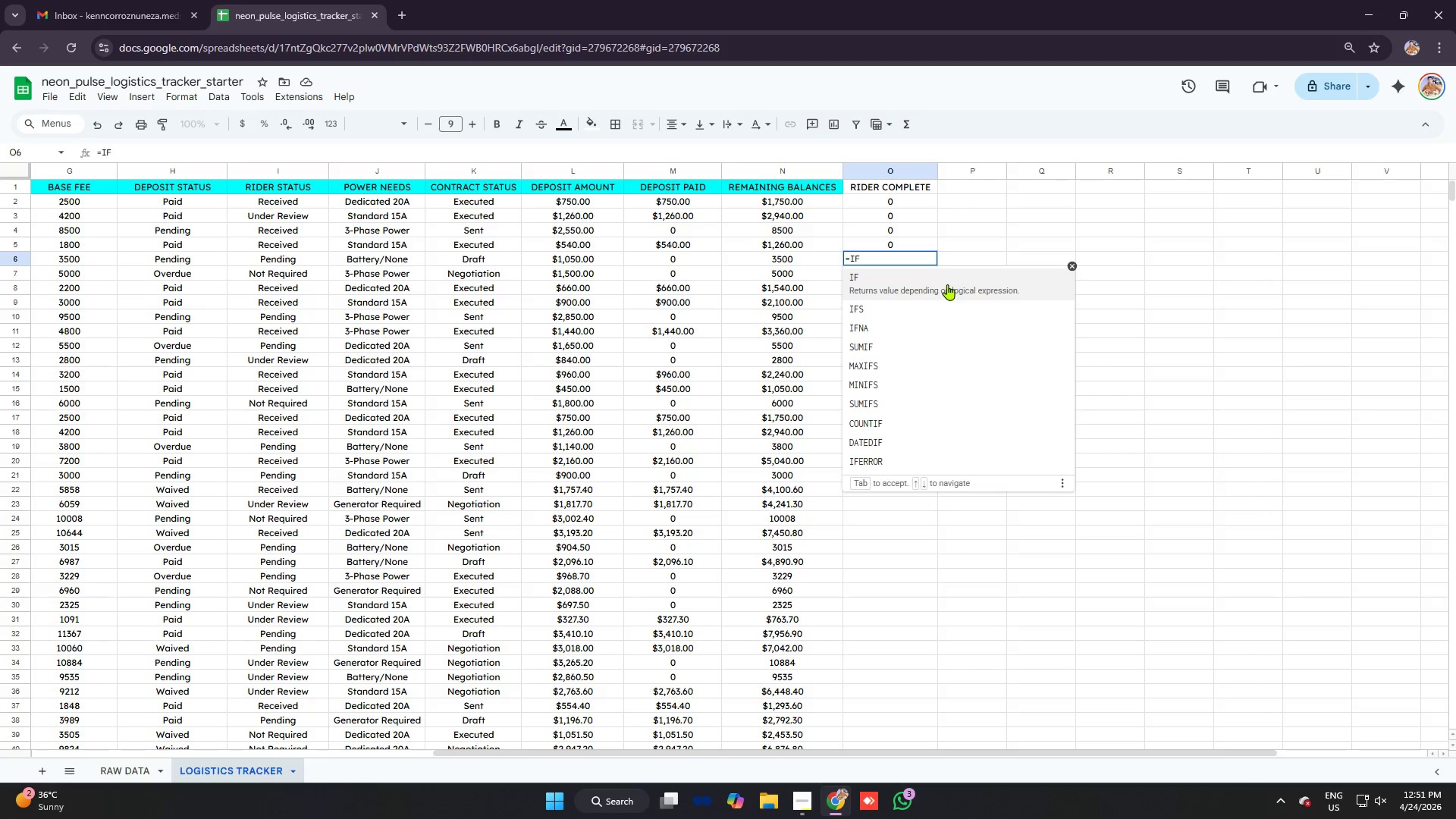 
wait(31.19)
 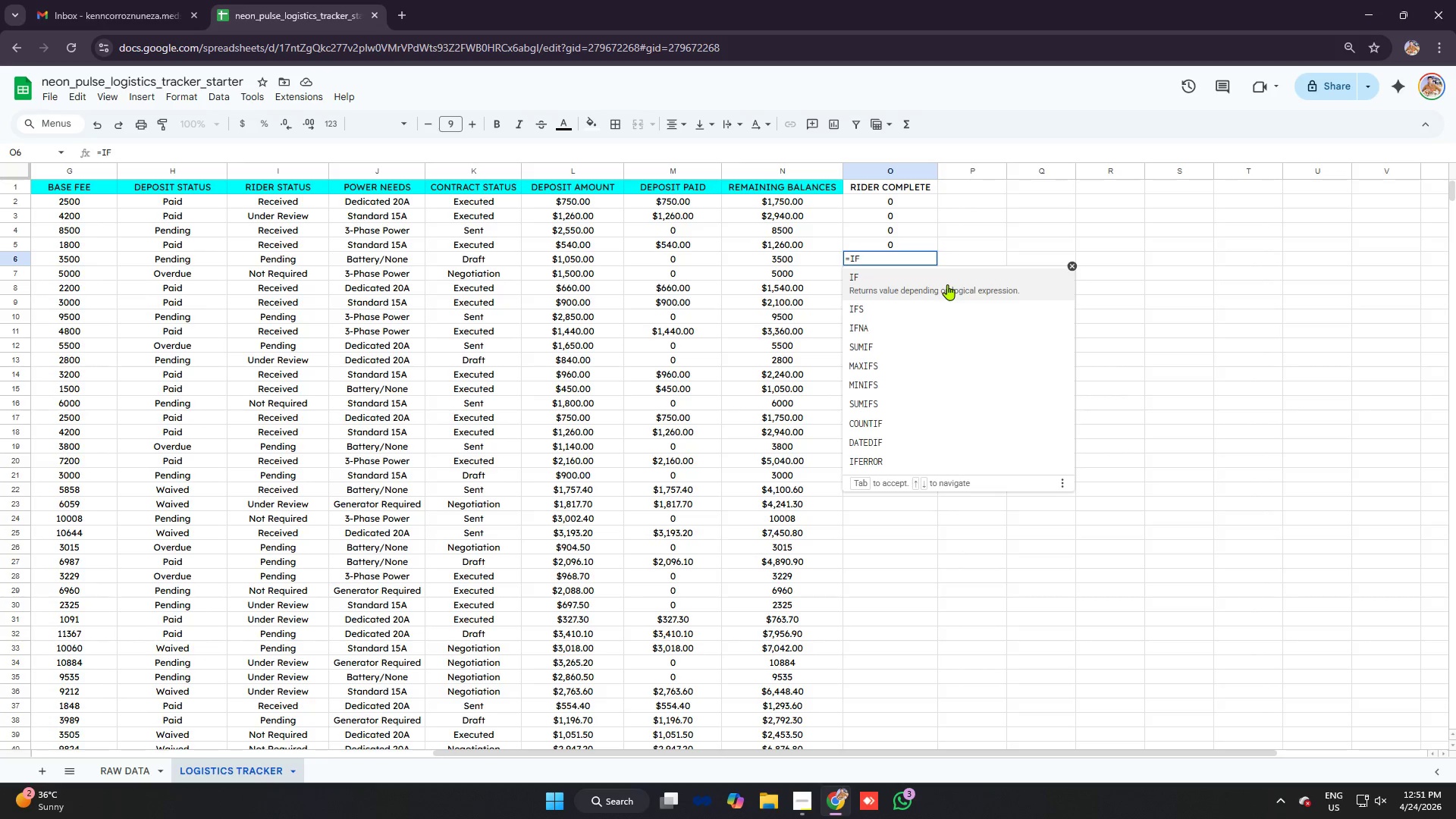 
key(Tab)
 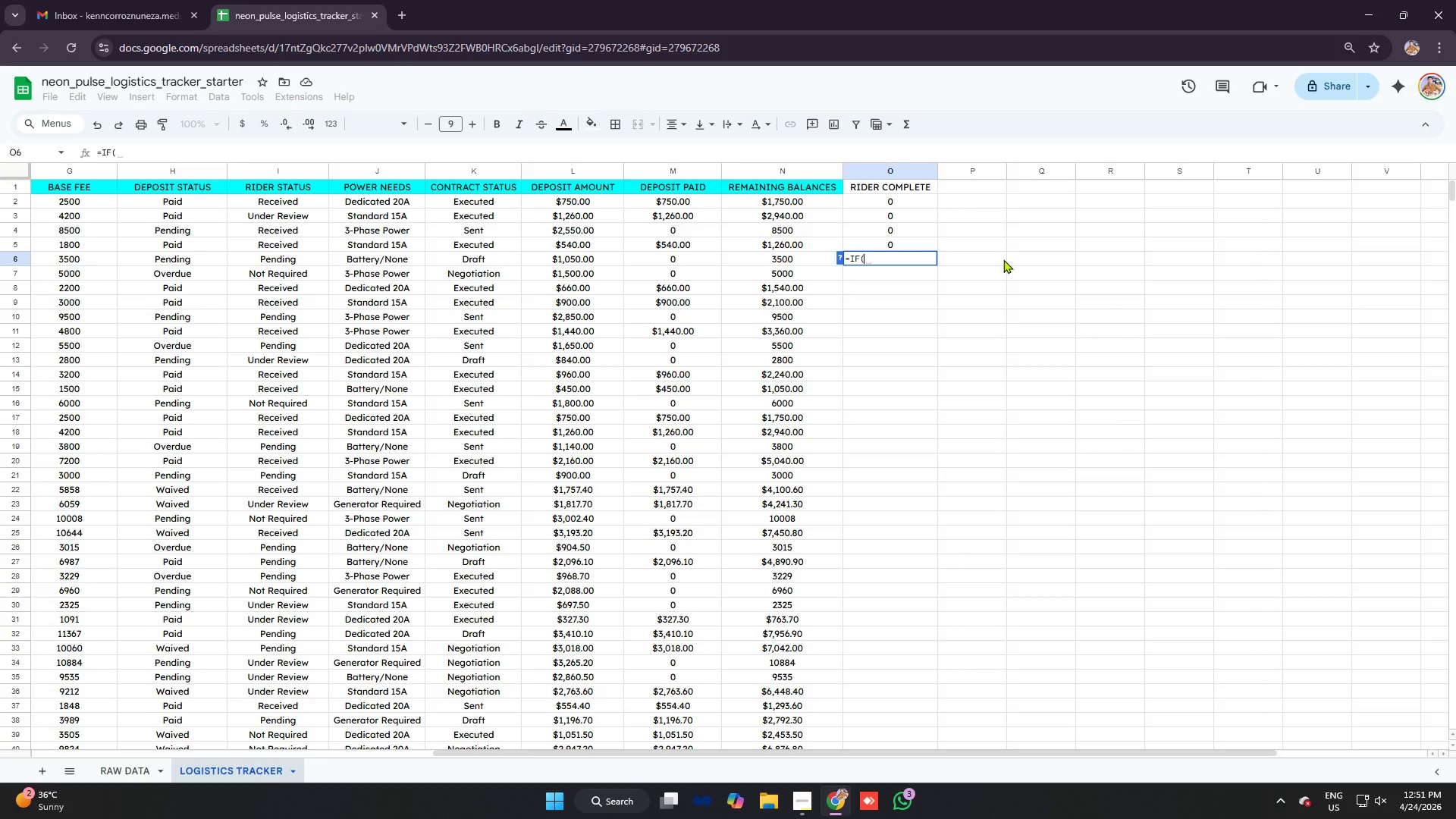 
key(I)
 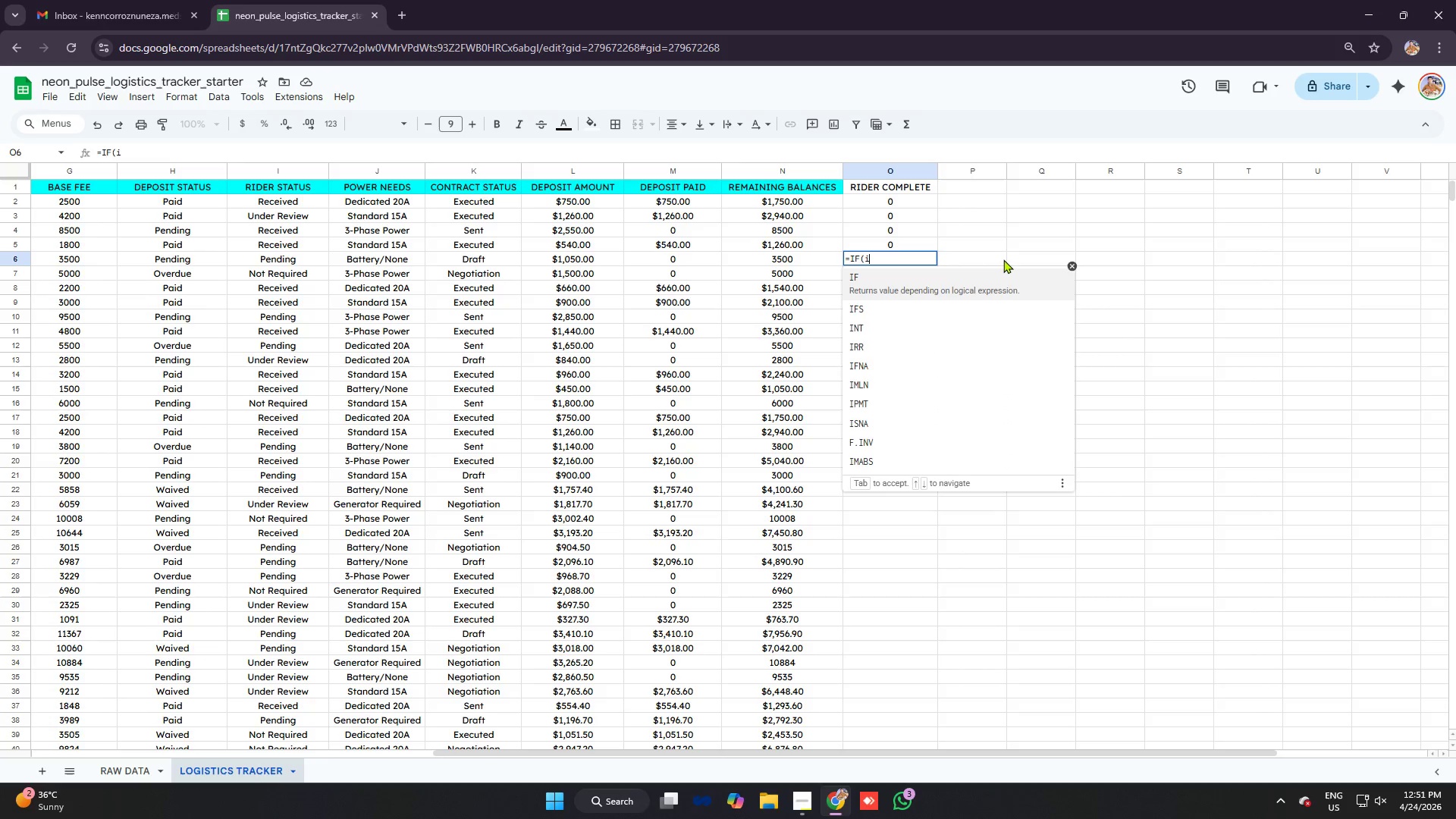 
key(Backspace)
 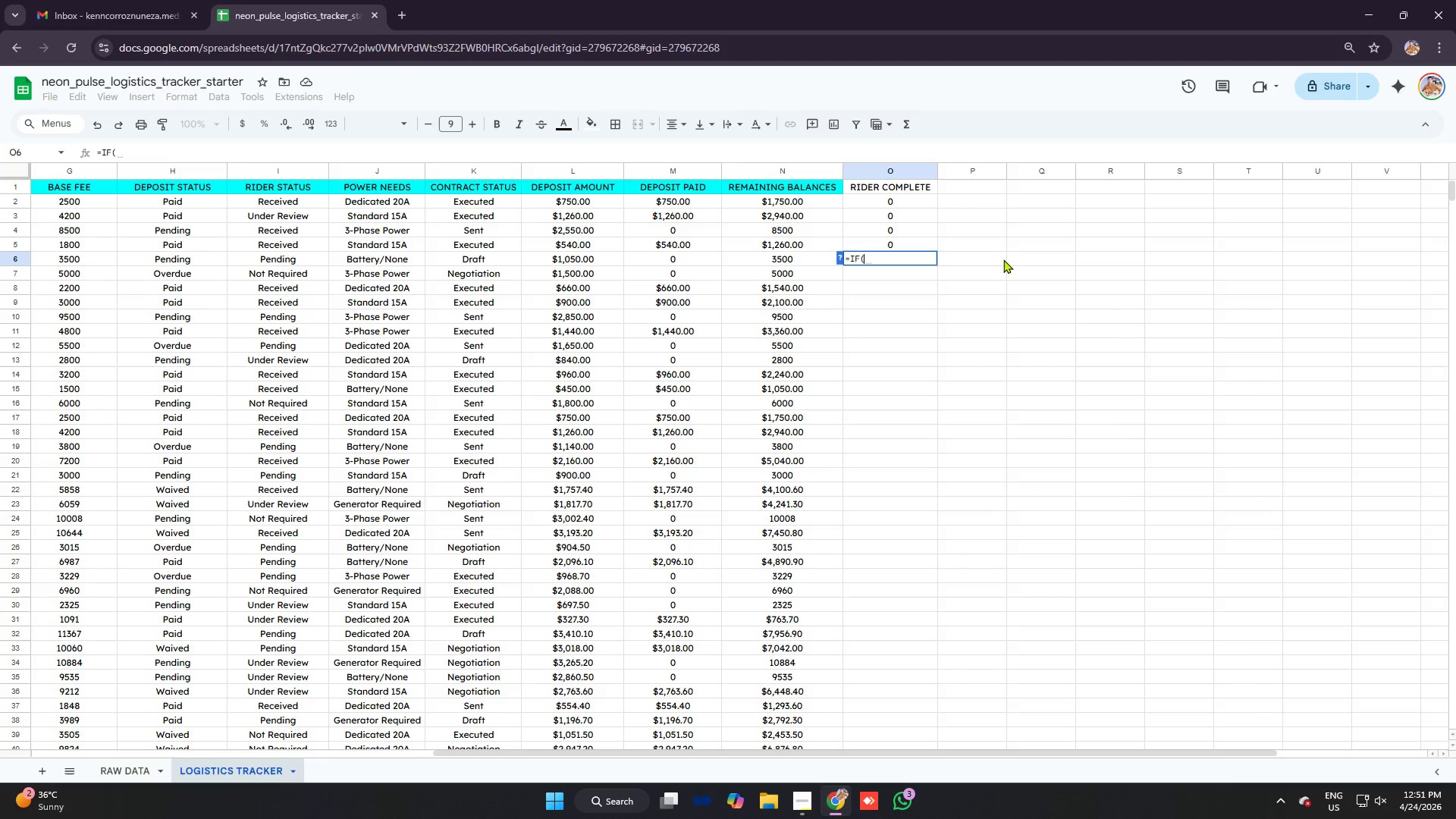 
key(CapsLock)
 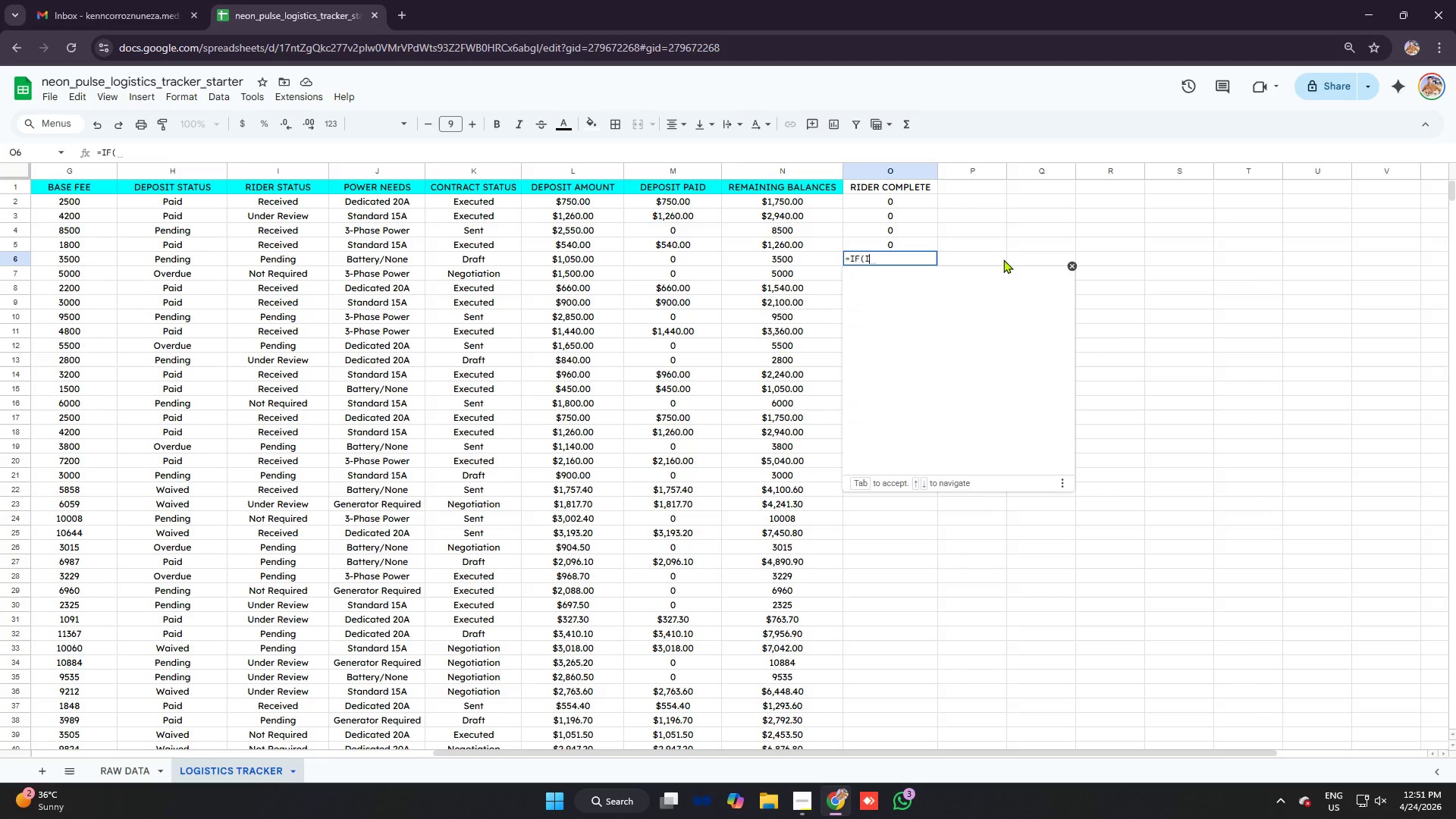 
key(I)
 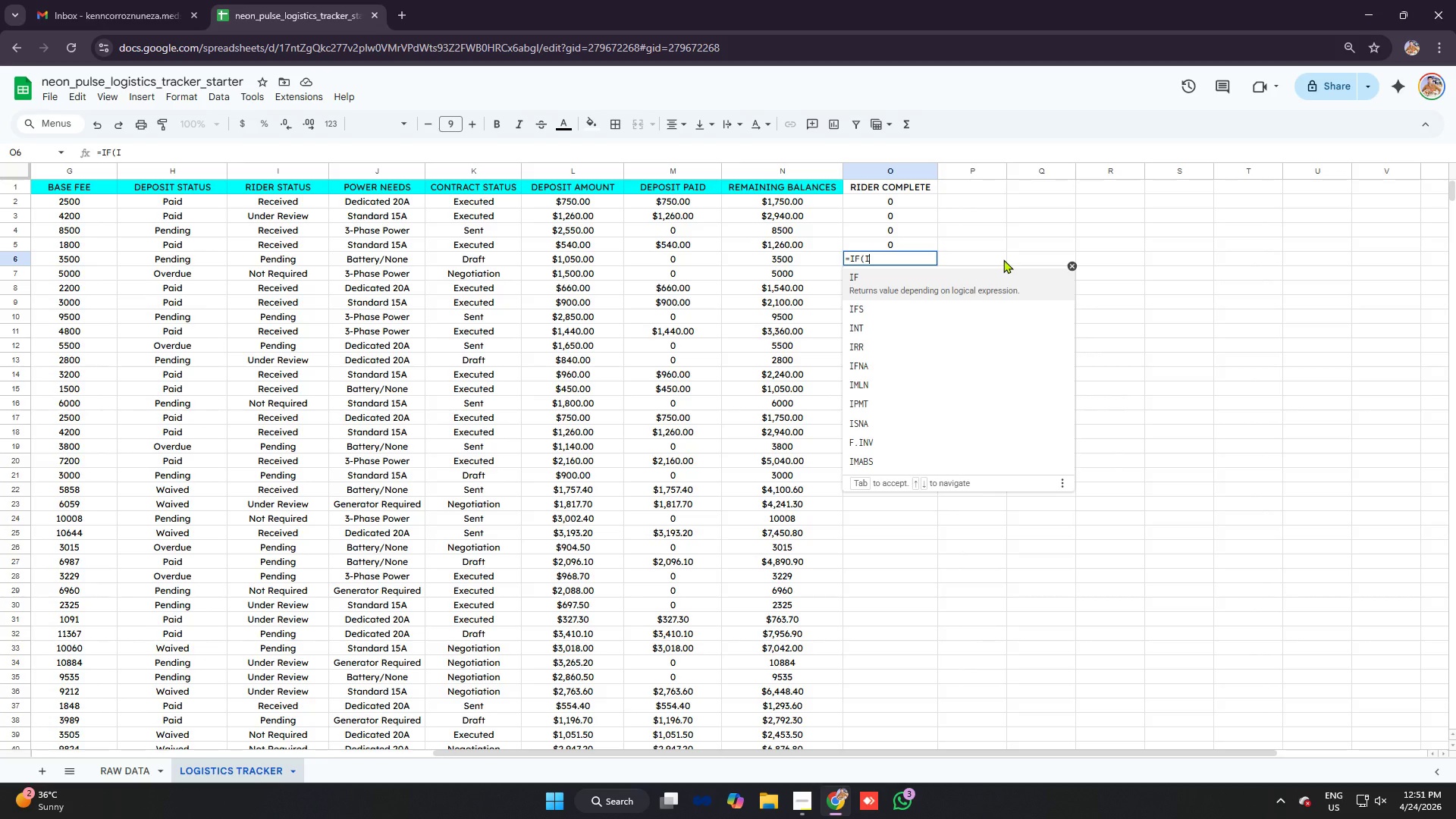 
wait(9.58)
 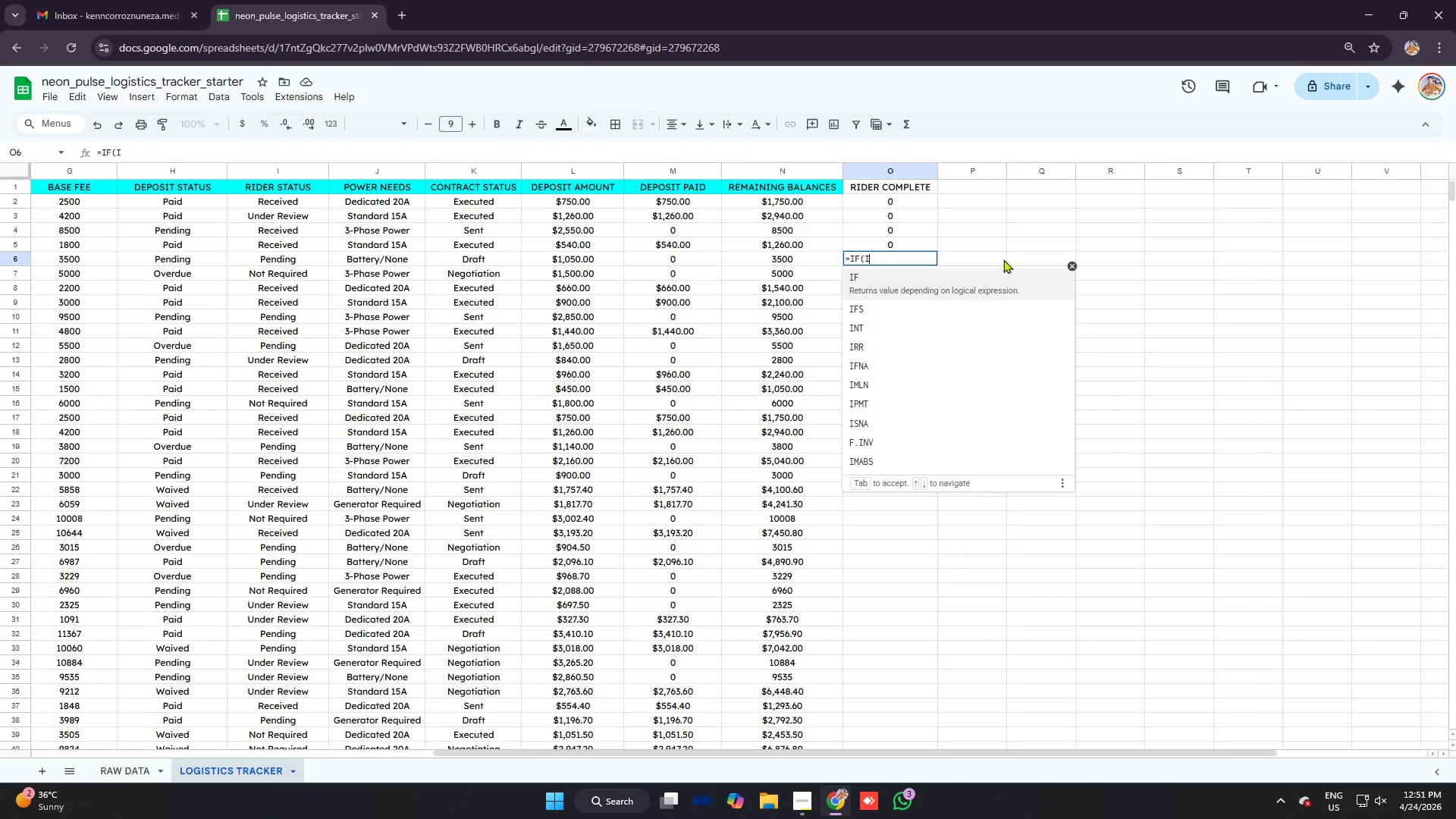 
key(6)
 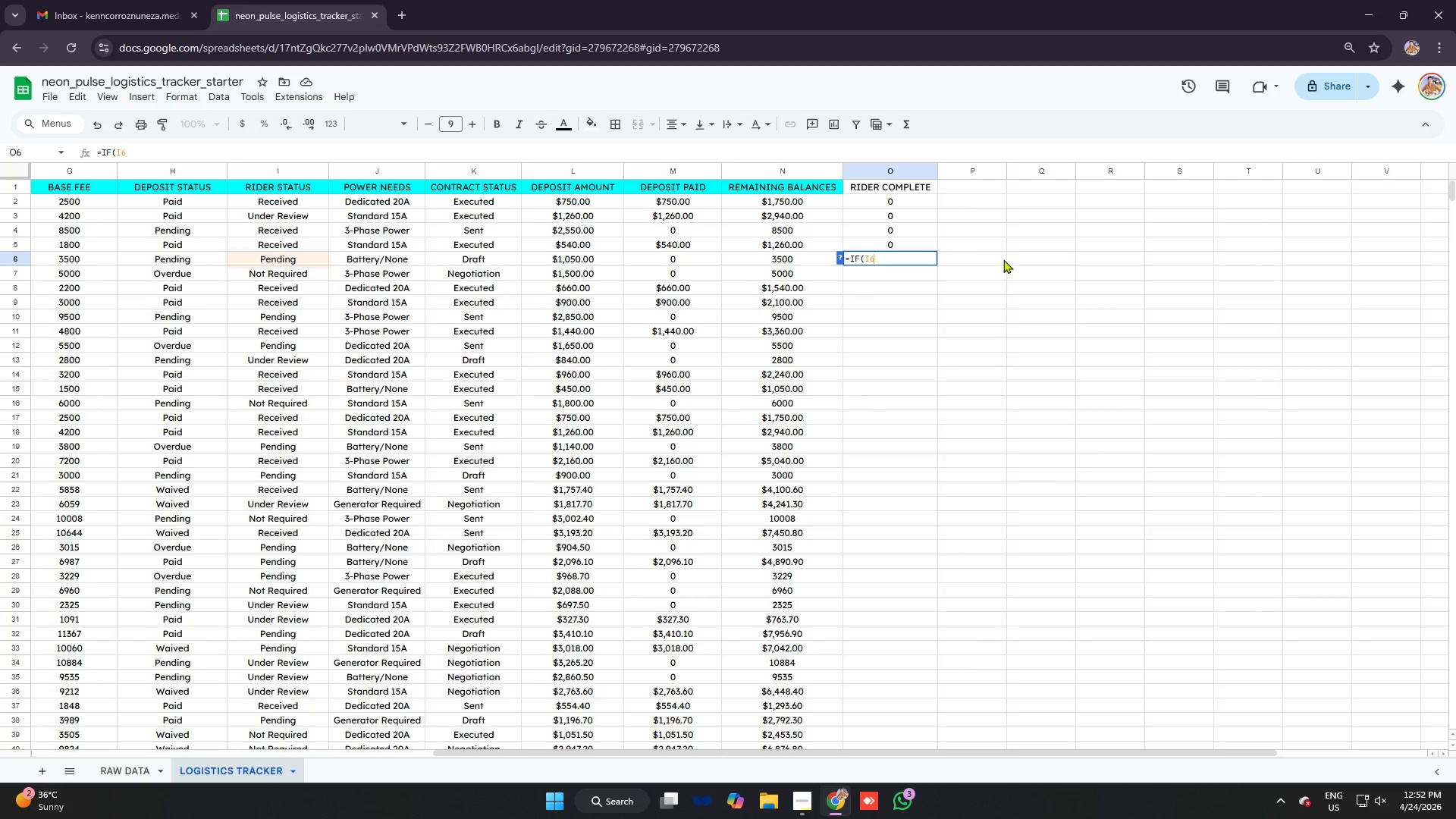 
key(Control+V)
 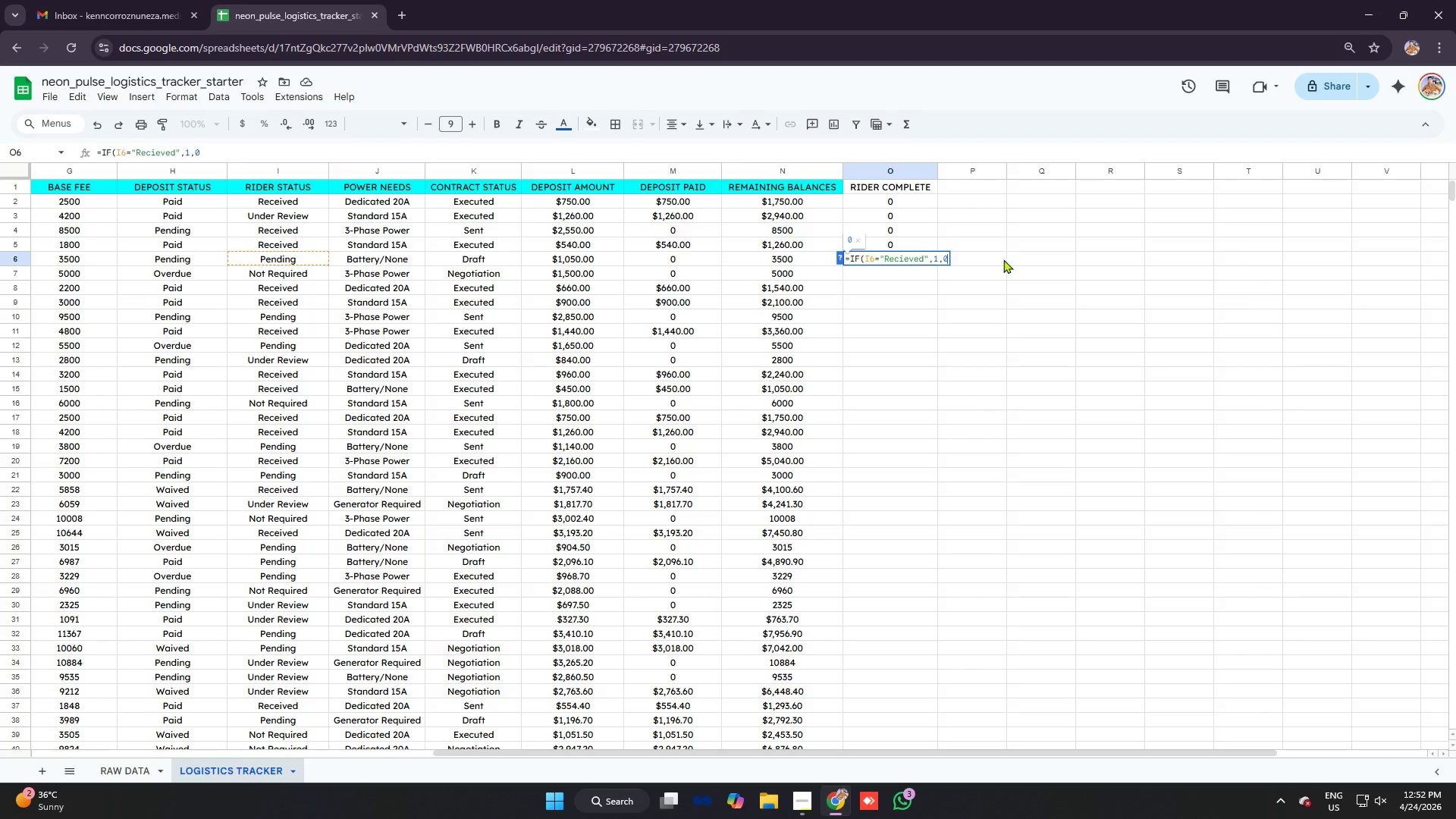 
key(Enter)
 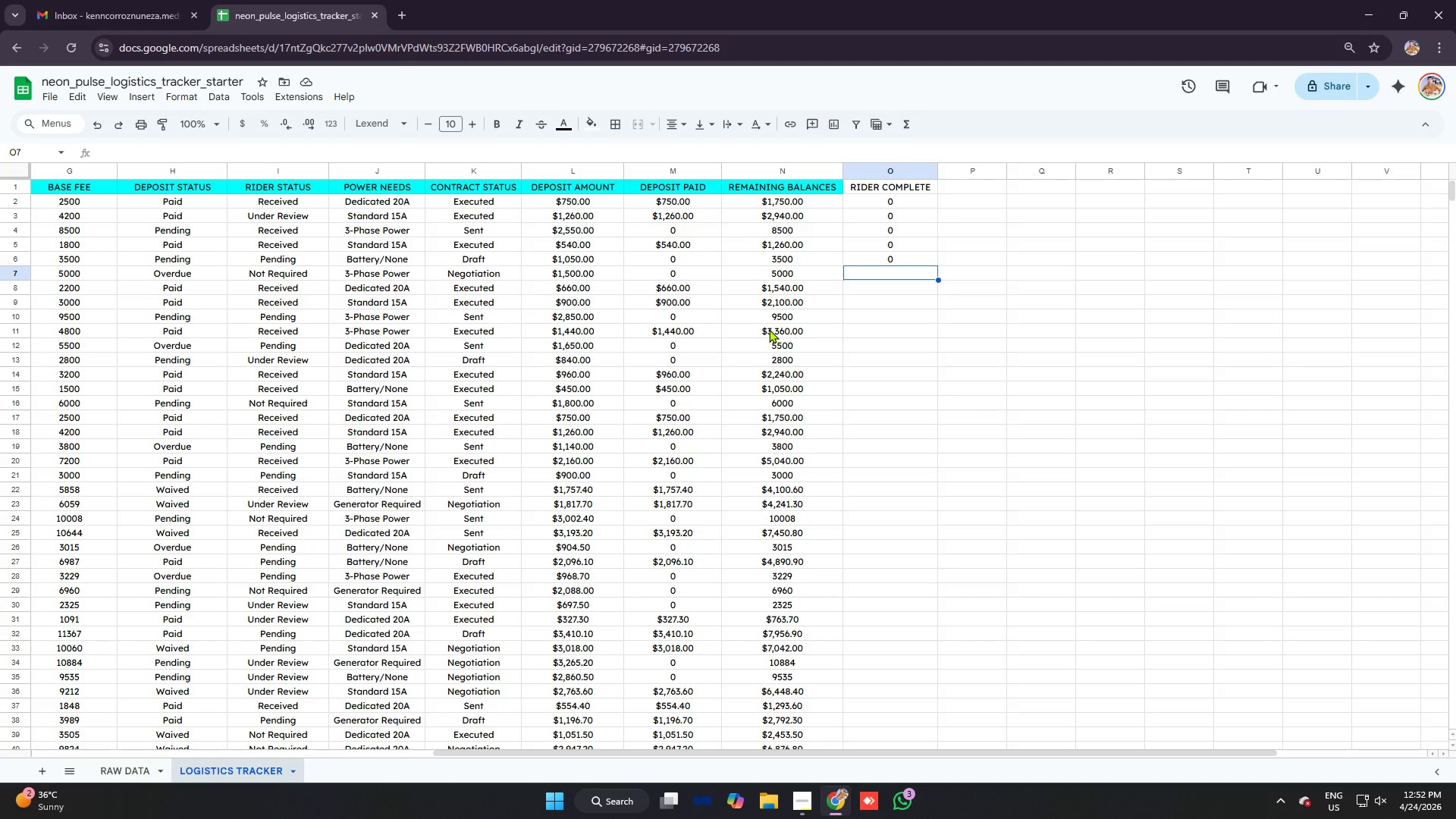 
wait(59.73)
 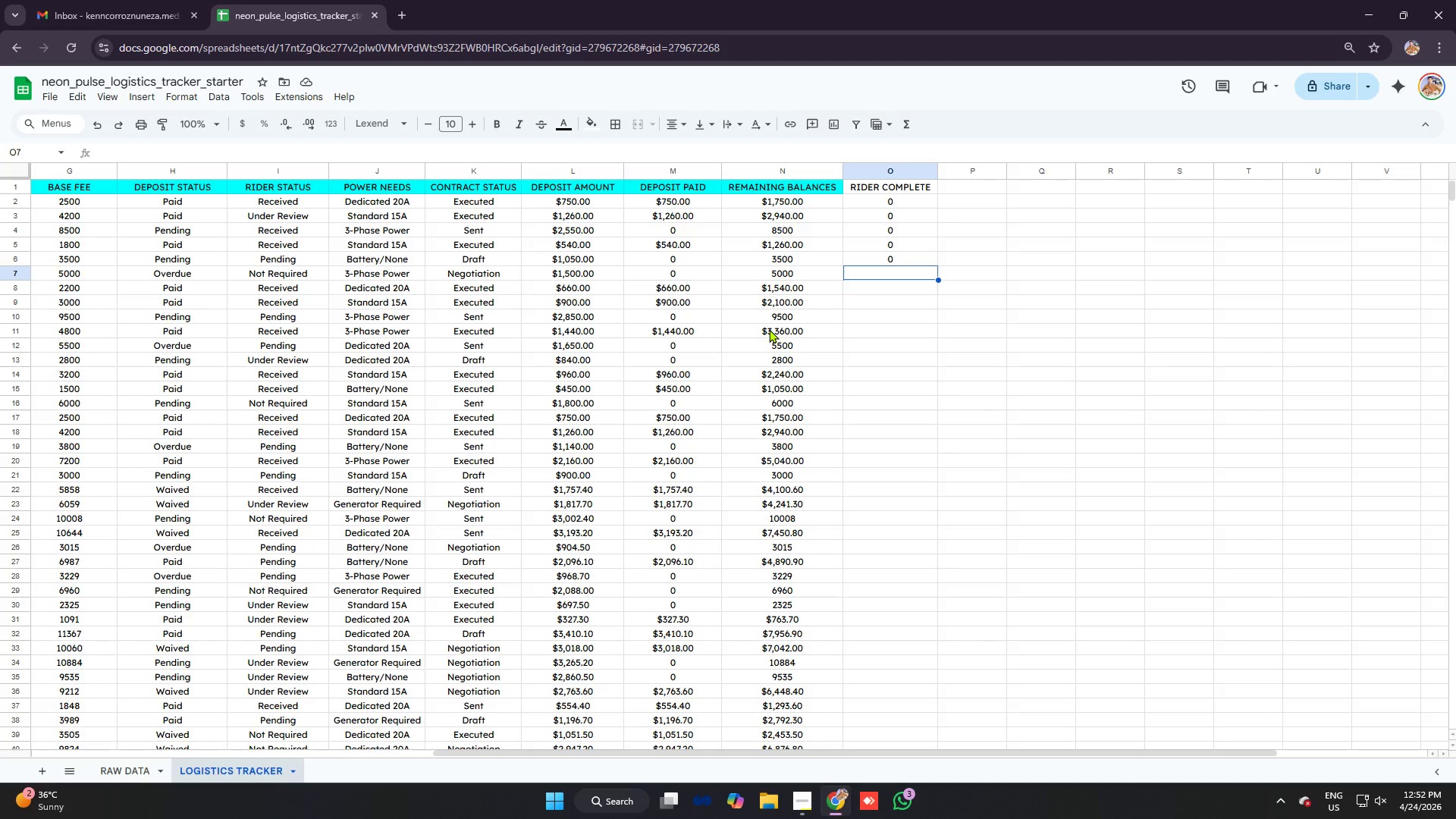 
left_click([781, 306])
 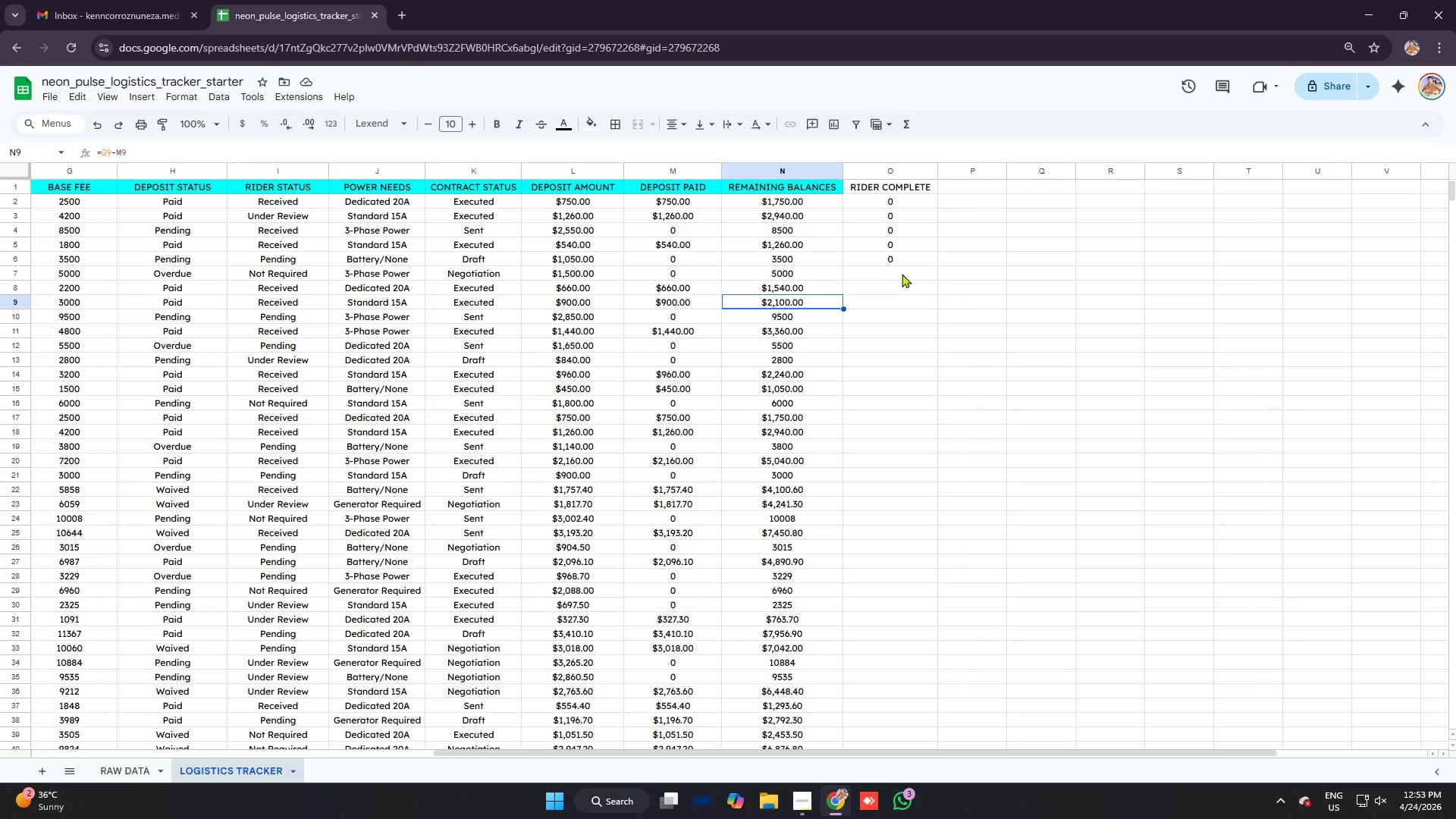 
left_click([904, 271])
 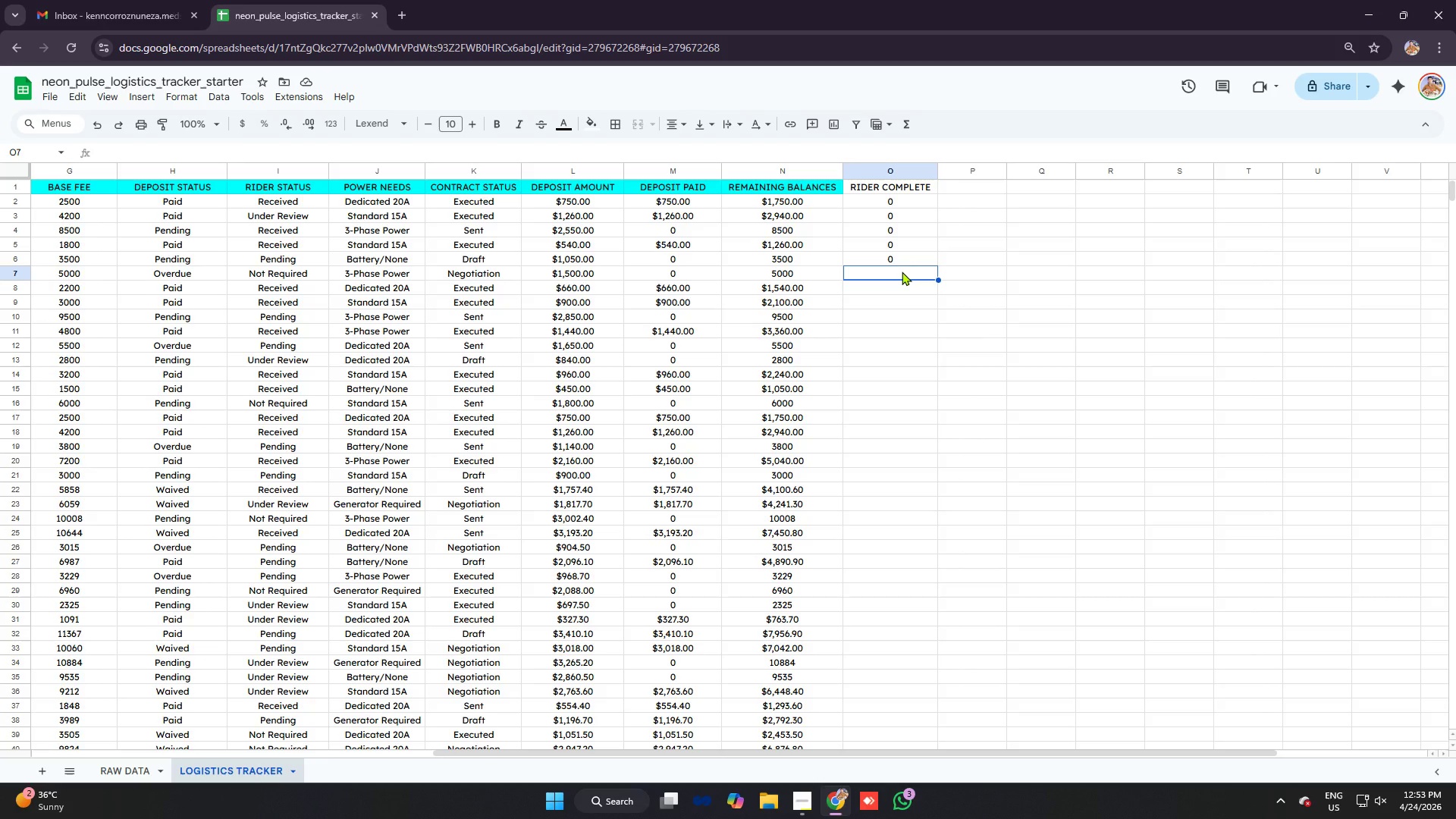 
type(=I7)
 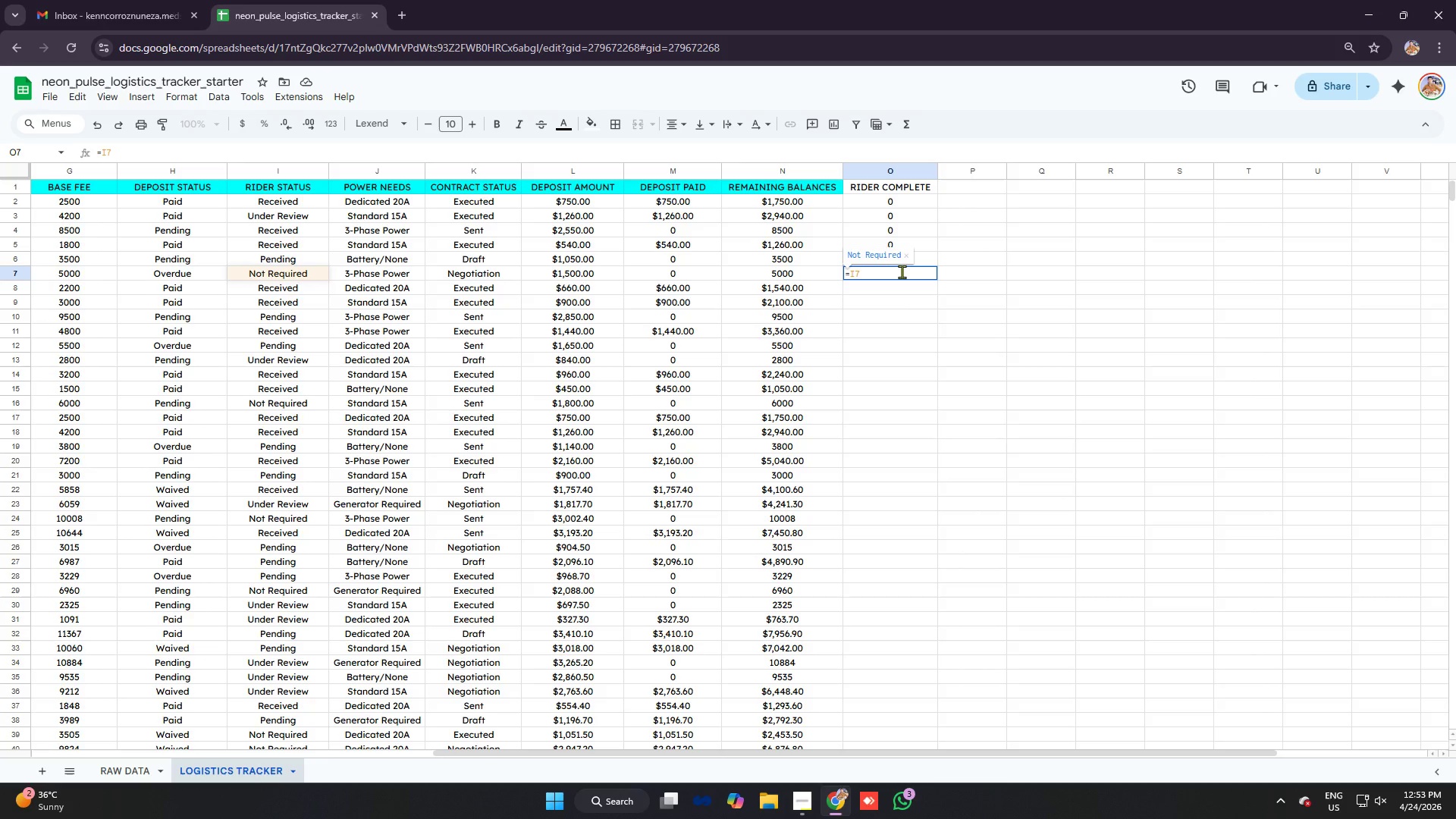 
key(Control+ControlLeft)
 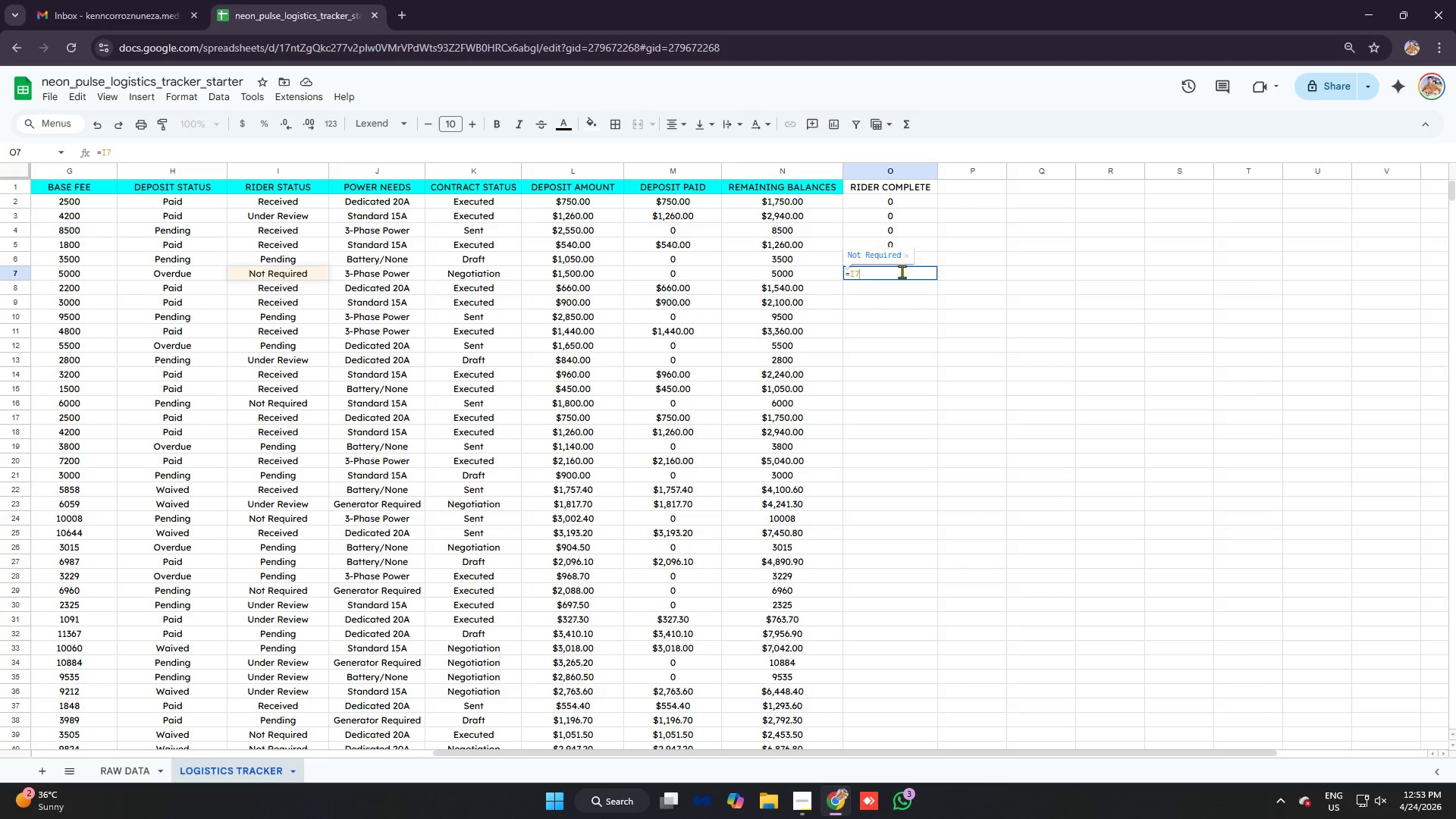 
key(Control+V)
 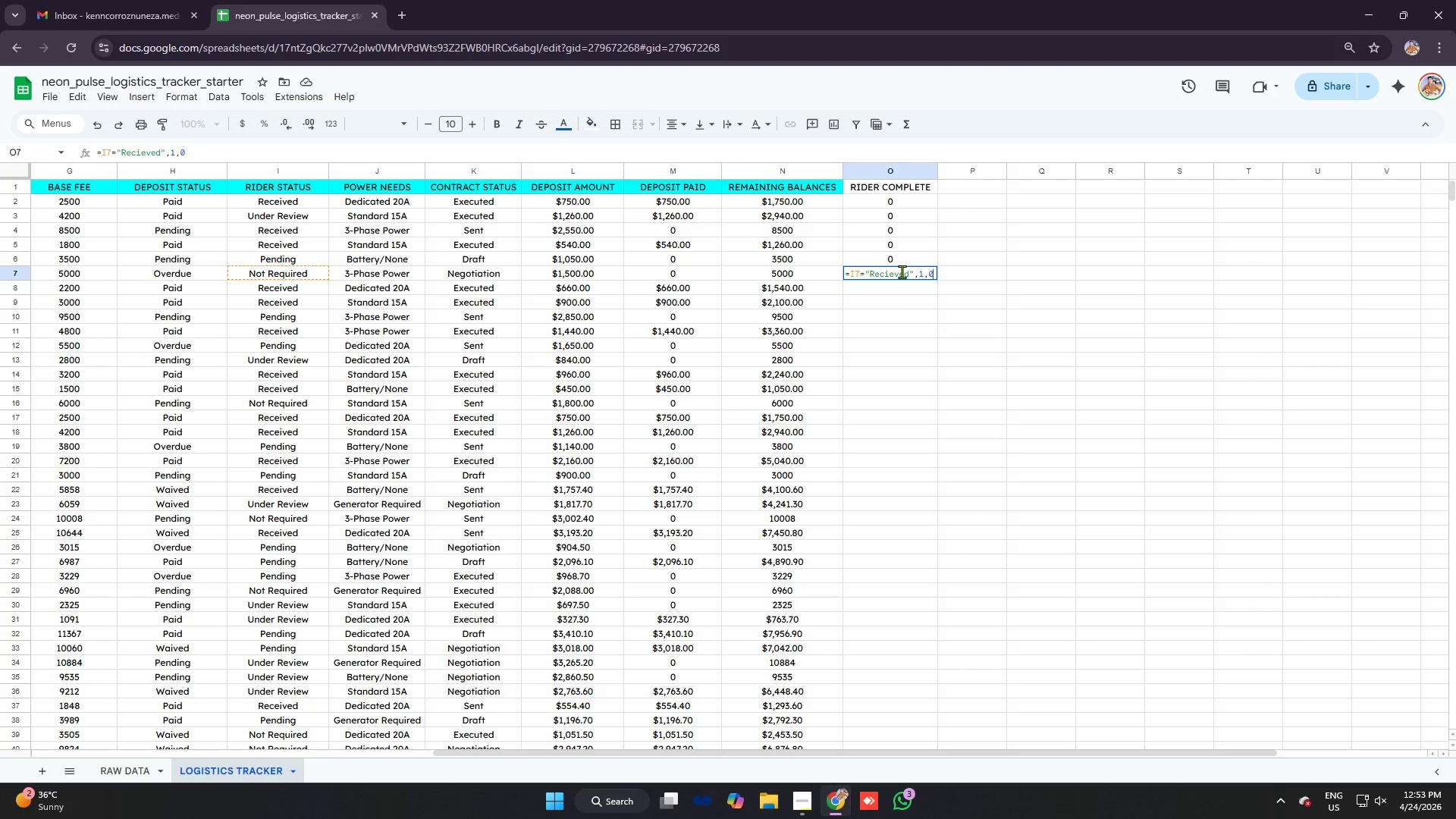 
key(Backspace)
key(Backspace)
key(Backspace)
key(Backspace)
key(Backspace)
key(Backspace)
key(Backspace)
key(Backspace)
key(Backspace)
type(=IF)
key(Tab)
 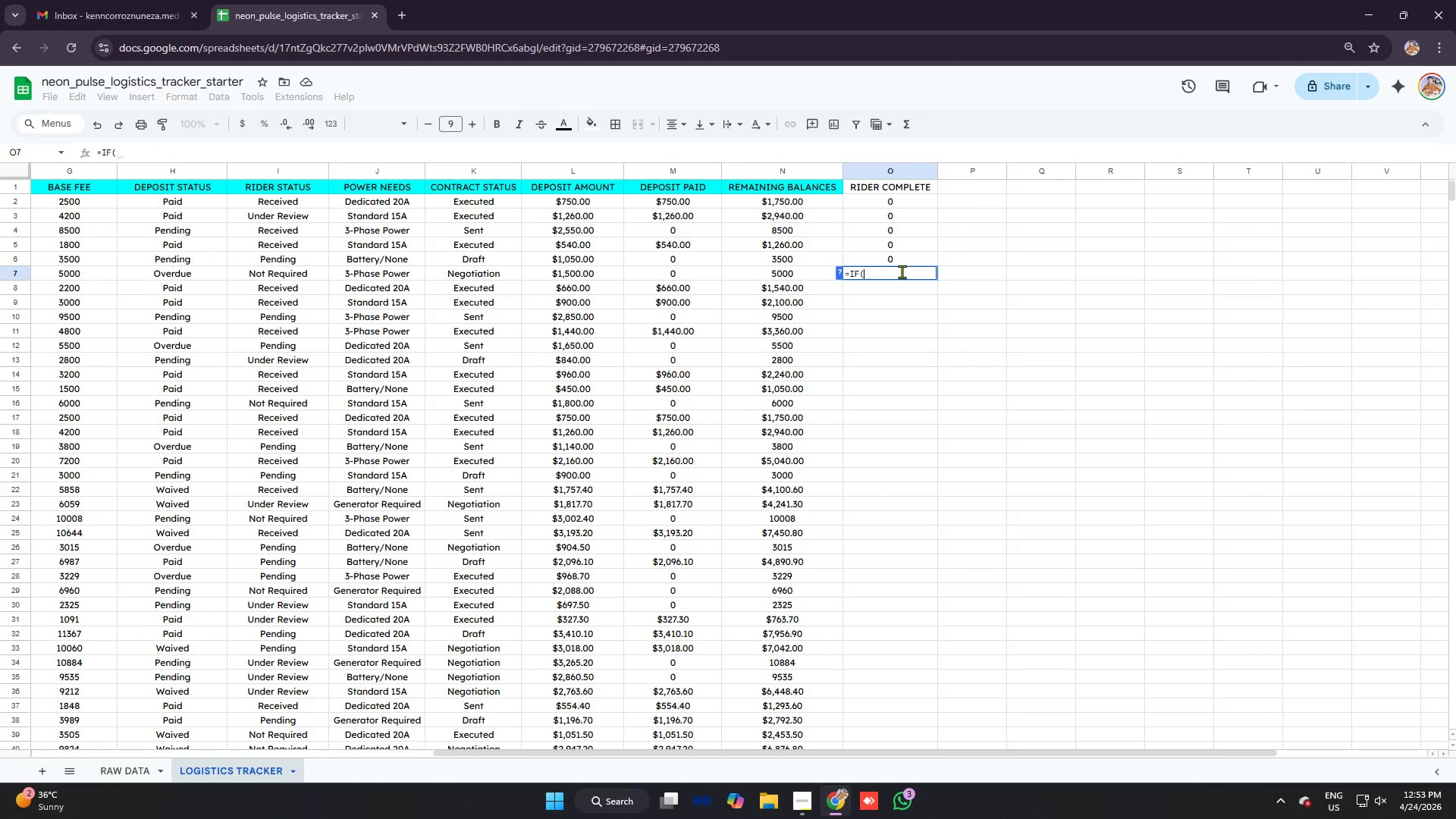 
key(Control+ControlLeft)
 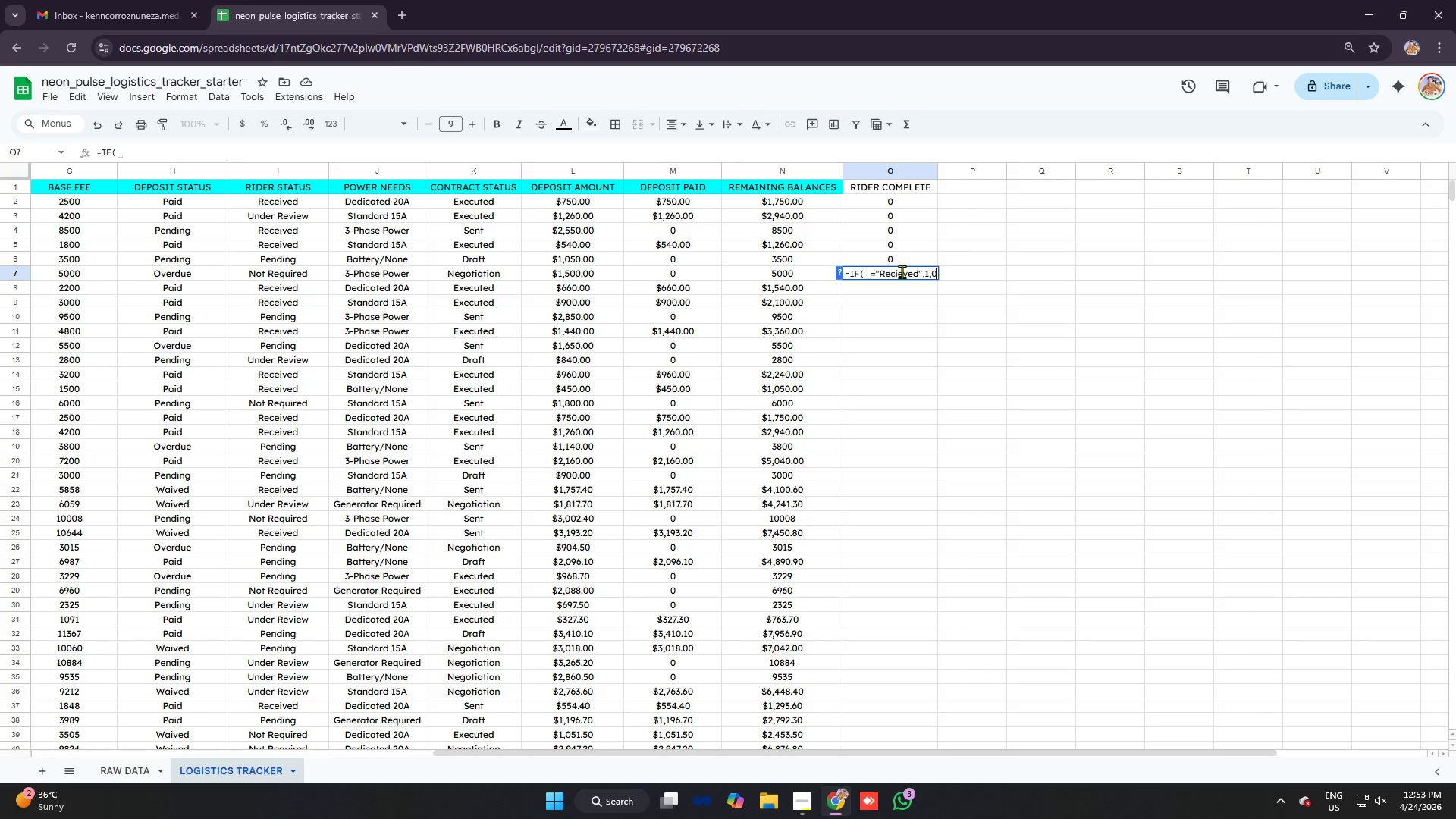 
key(Control+V)
 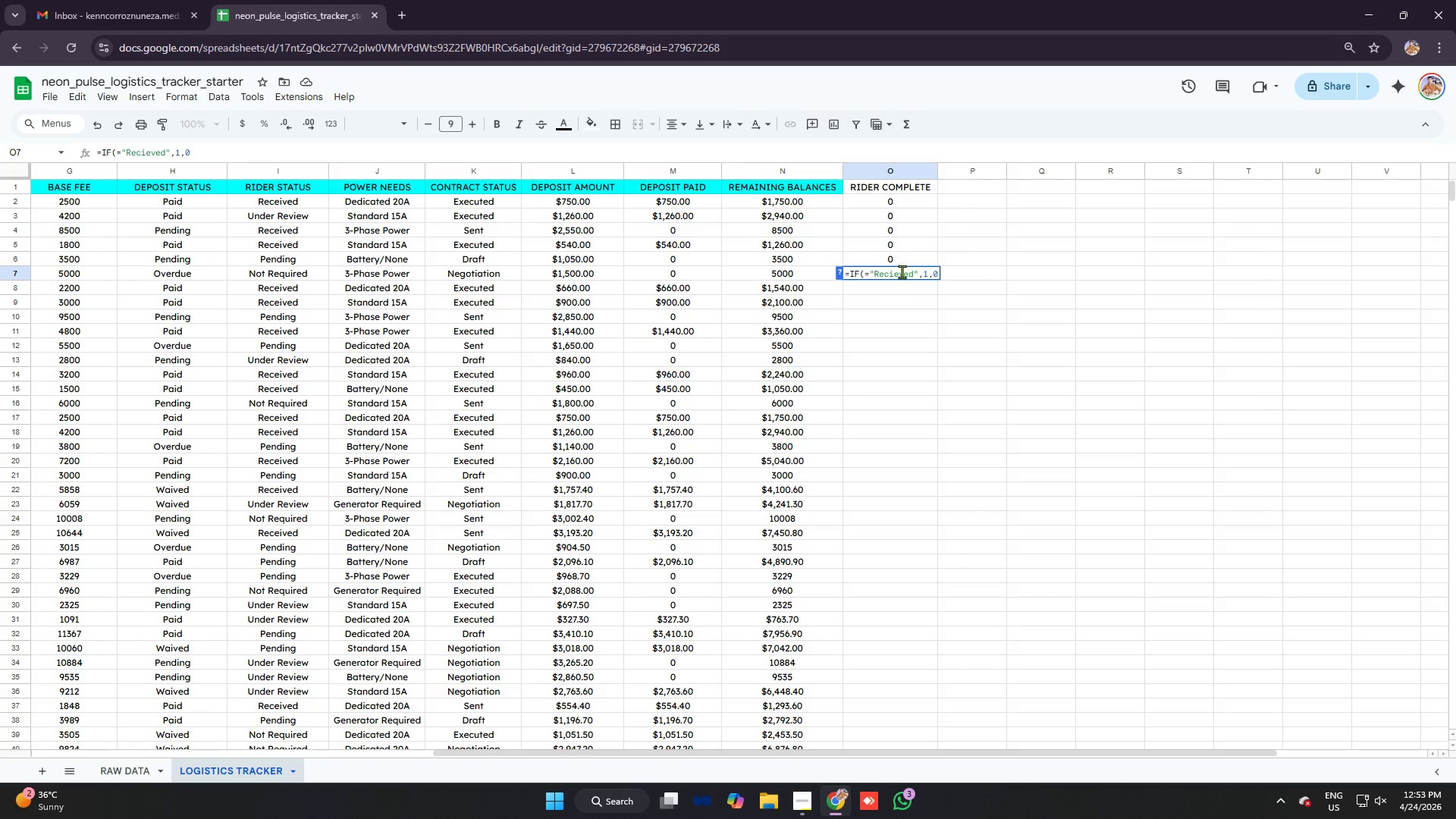 
key(Backspace)
 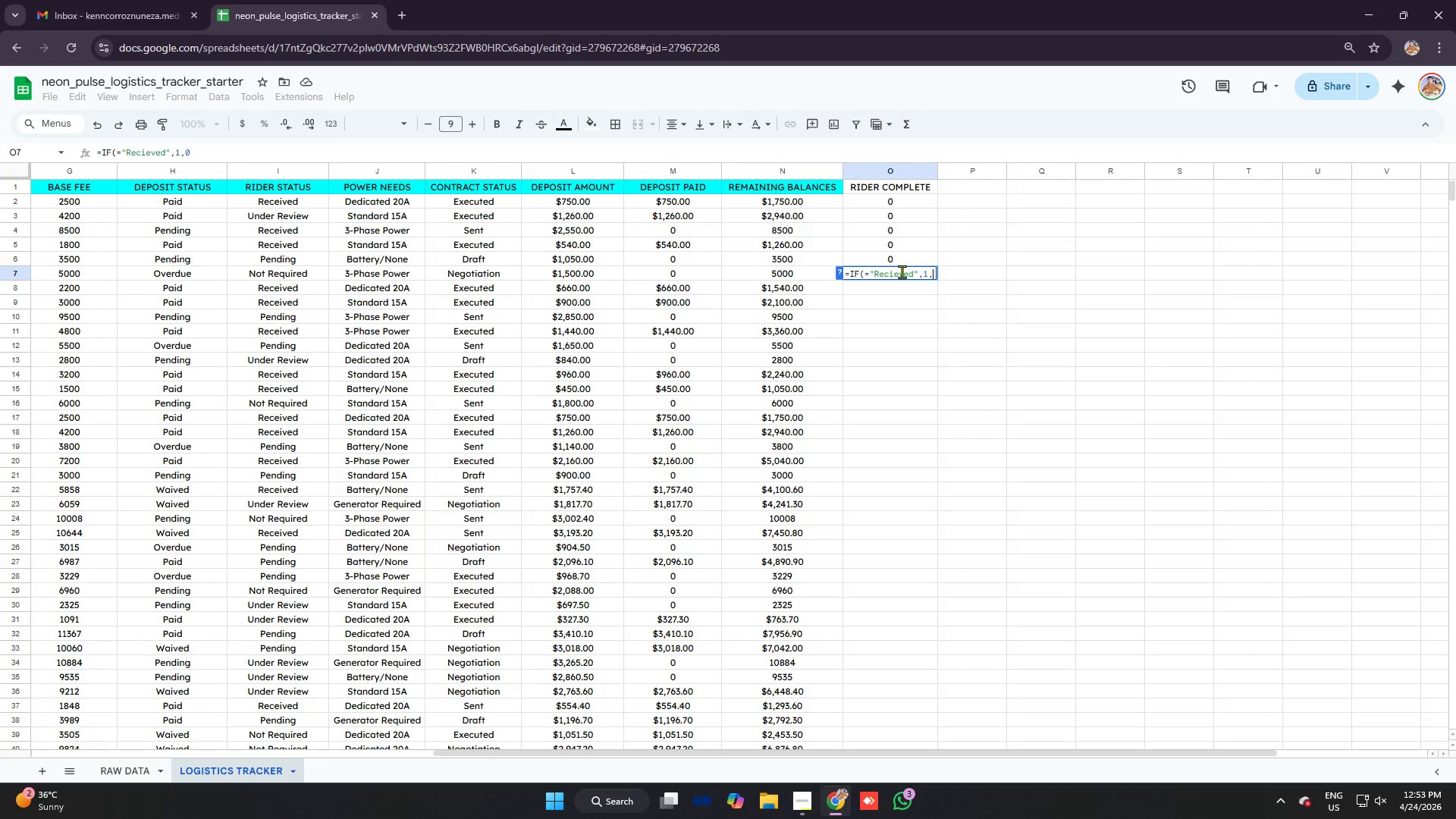 
key(Backspace)
 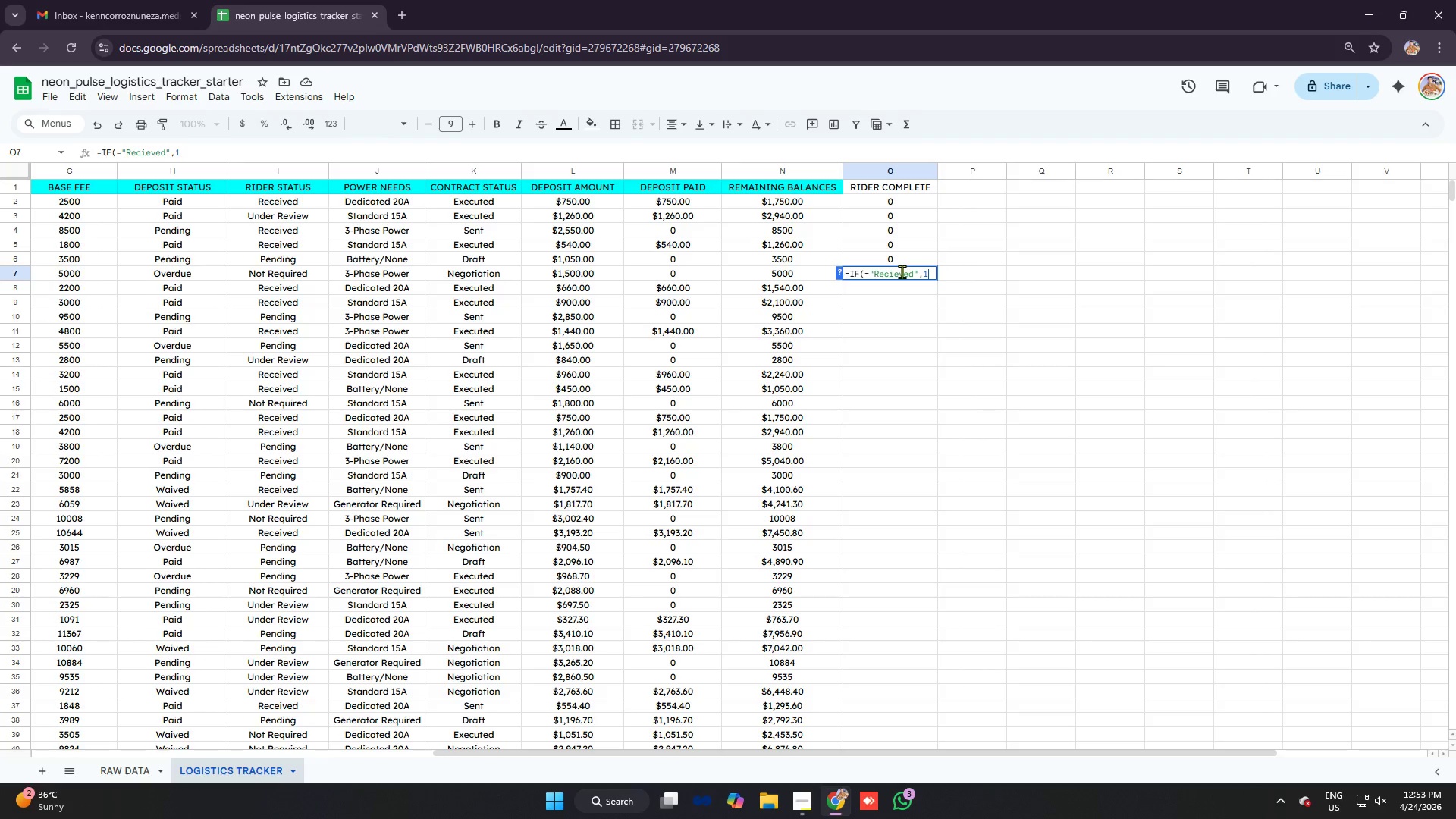 
key(Backspace)
 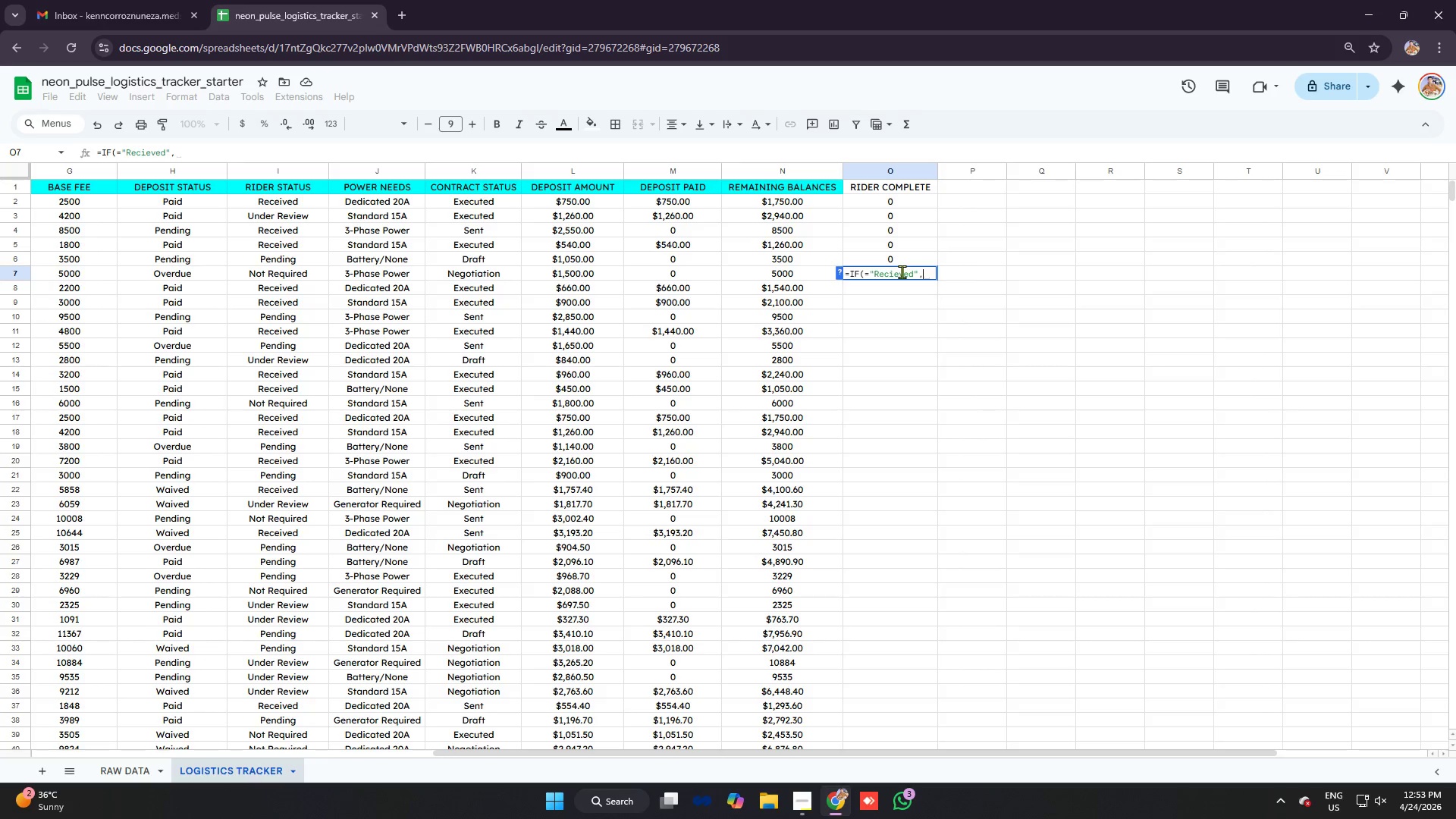 
key(Control+Z)
 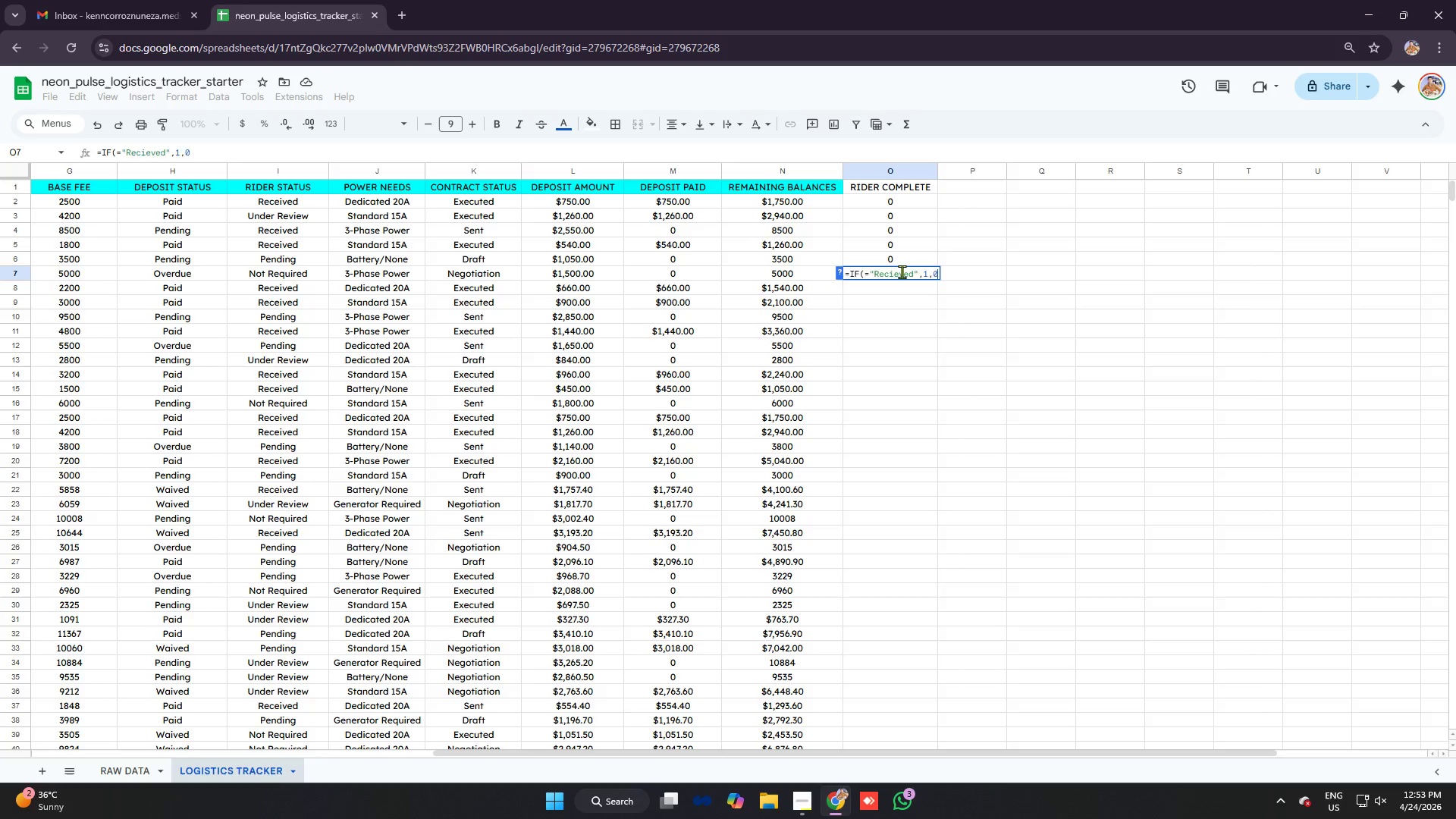 
key(Control+Z)
 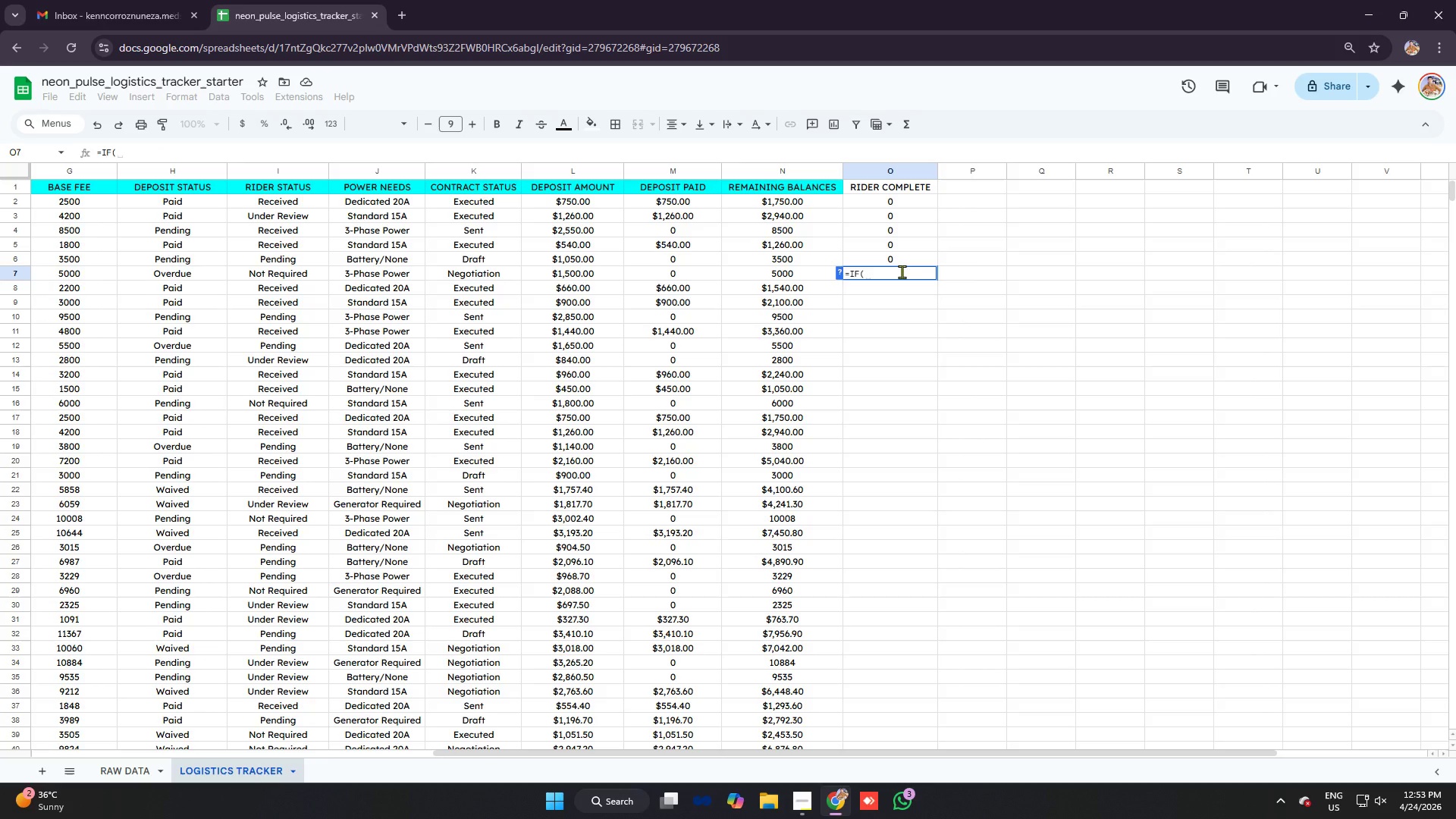 
type(I7)
 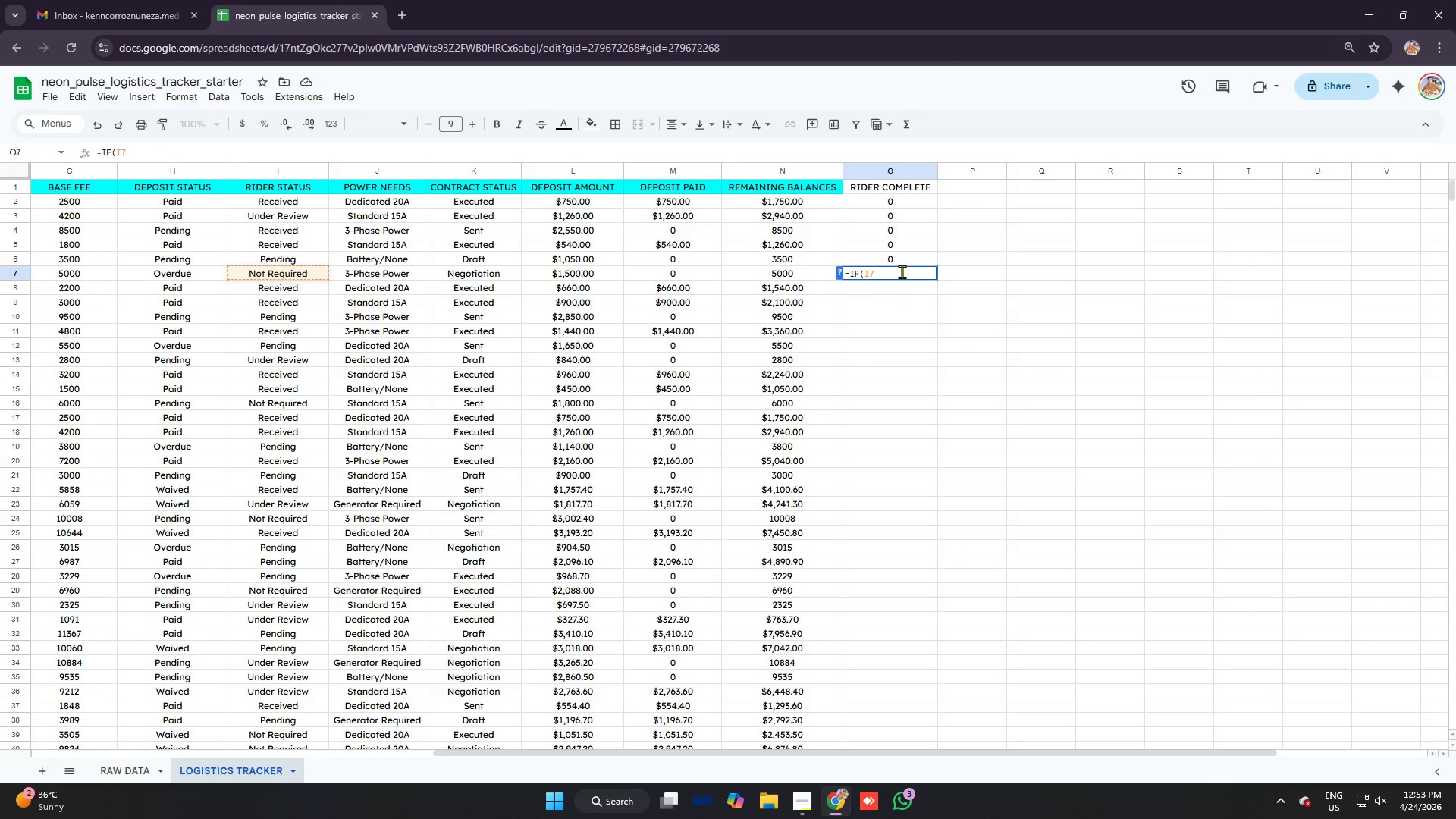 
key(Control+ControlLeft)
 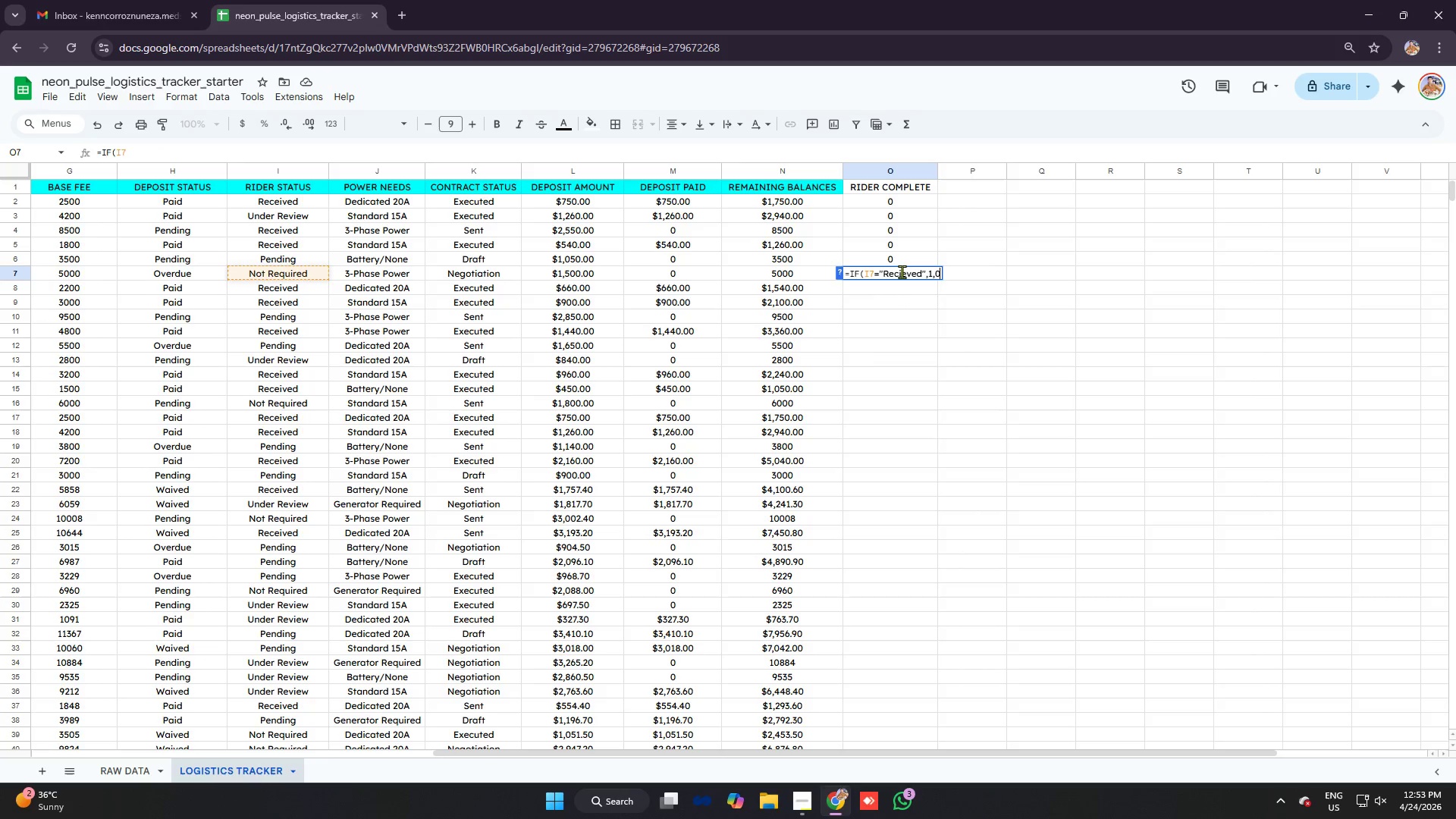 
key(Control+V)
 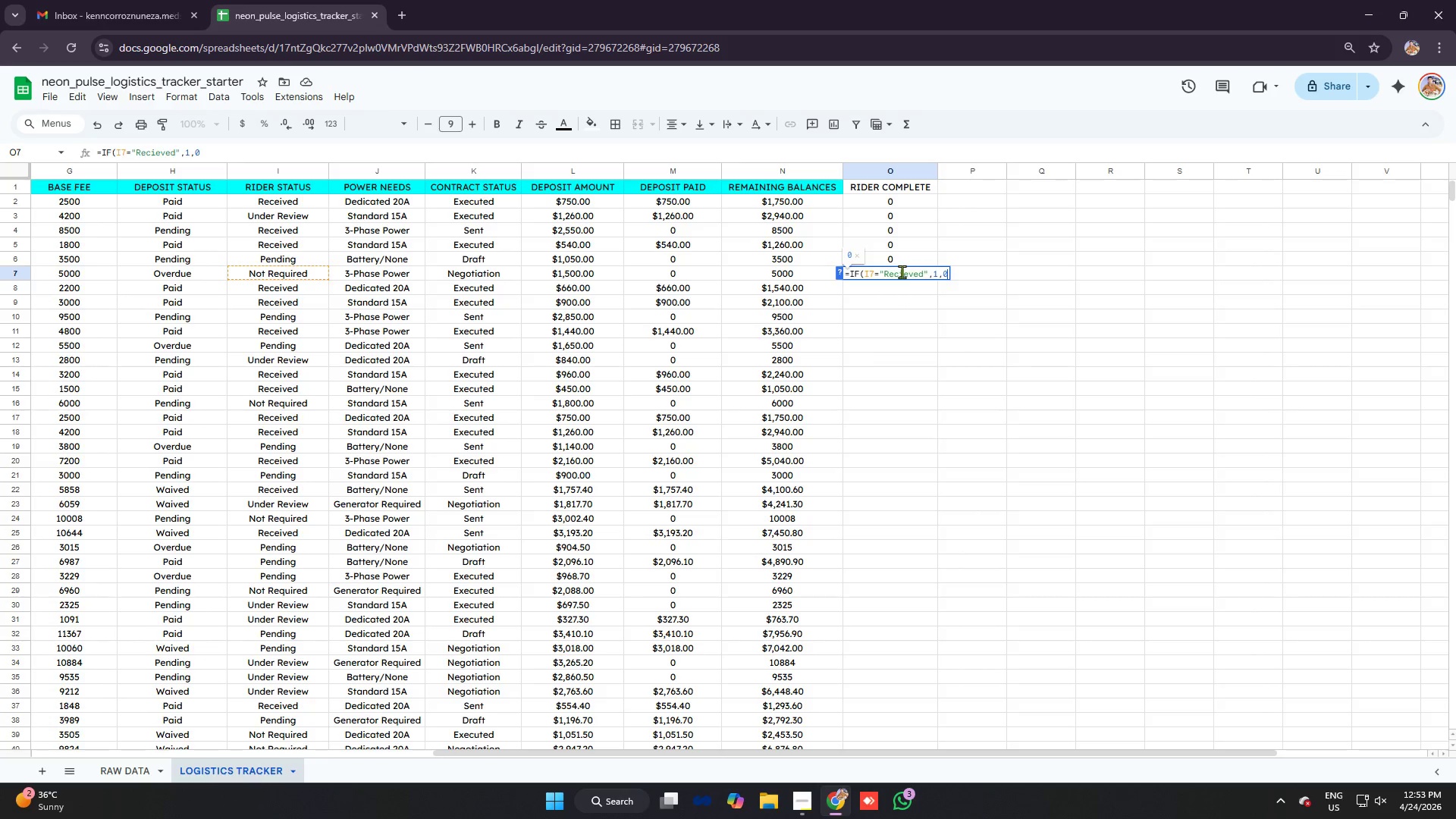 
key(Enter)
 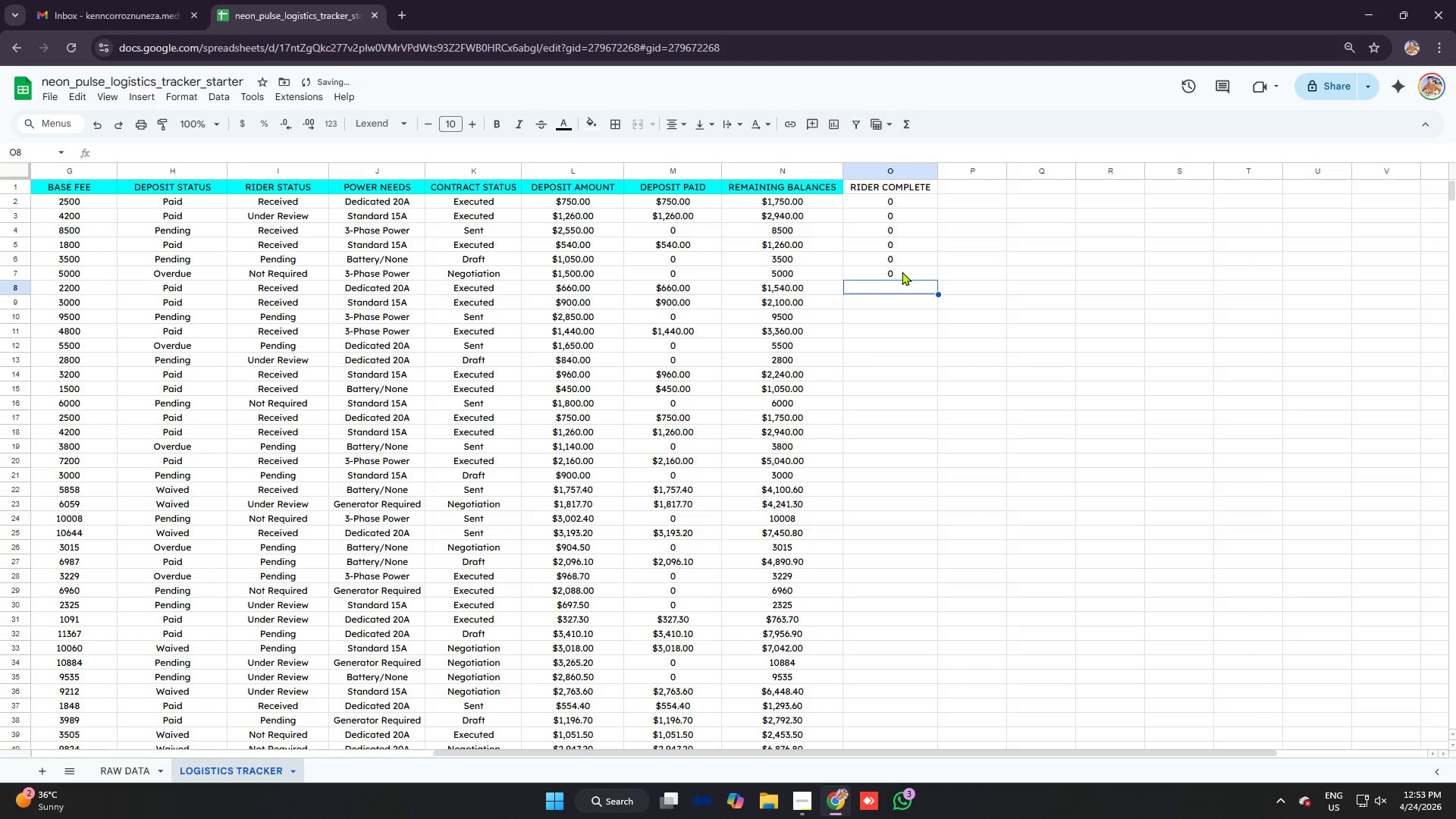 
key(Equal)
 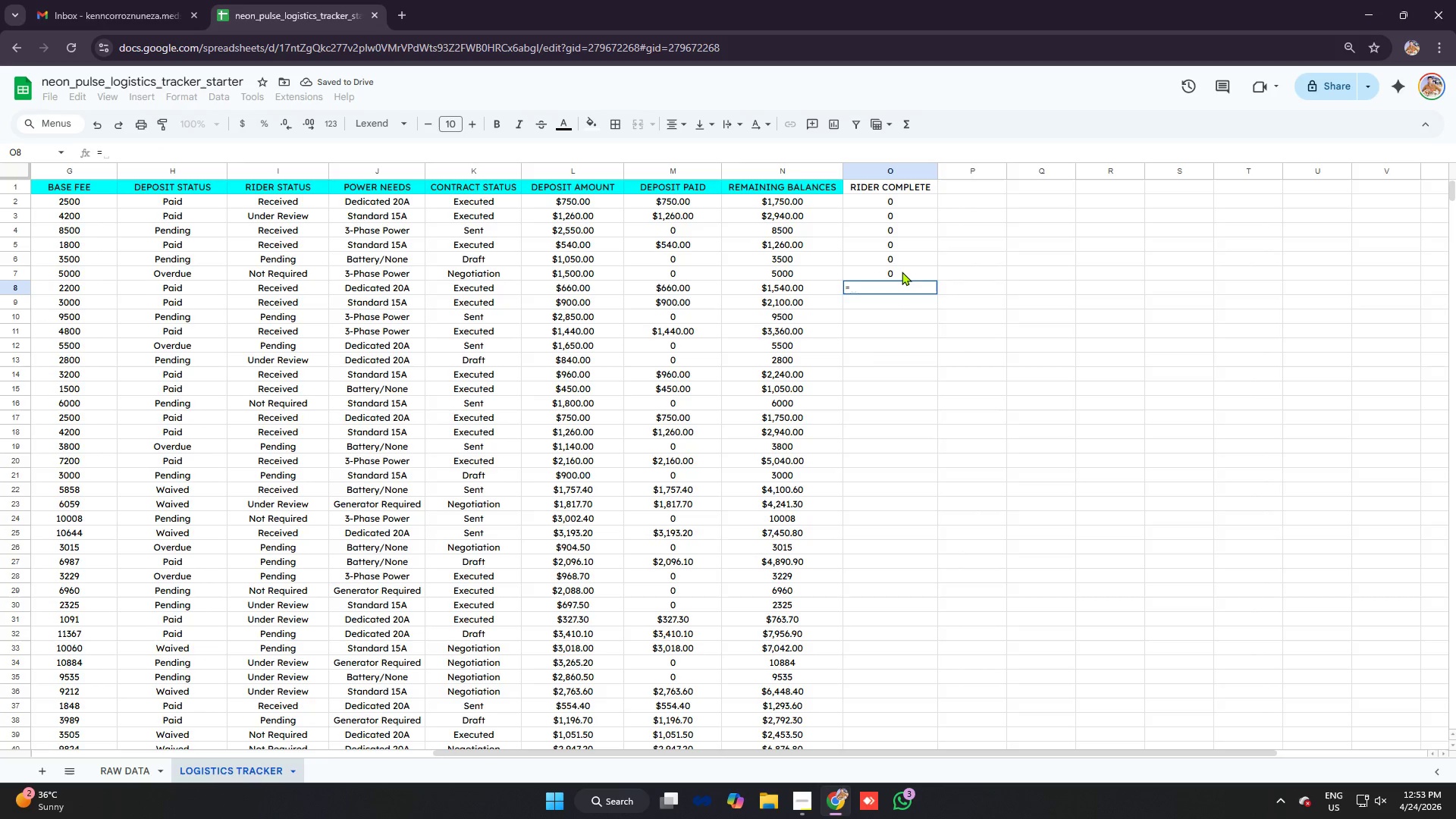 
scroll: coordinate [897, 278], scroll_direction: down, amount: 4.0
 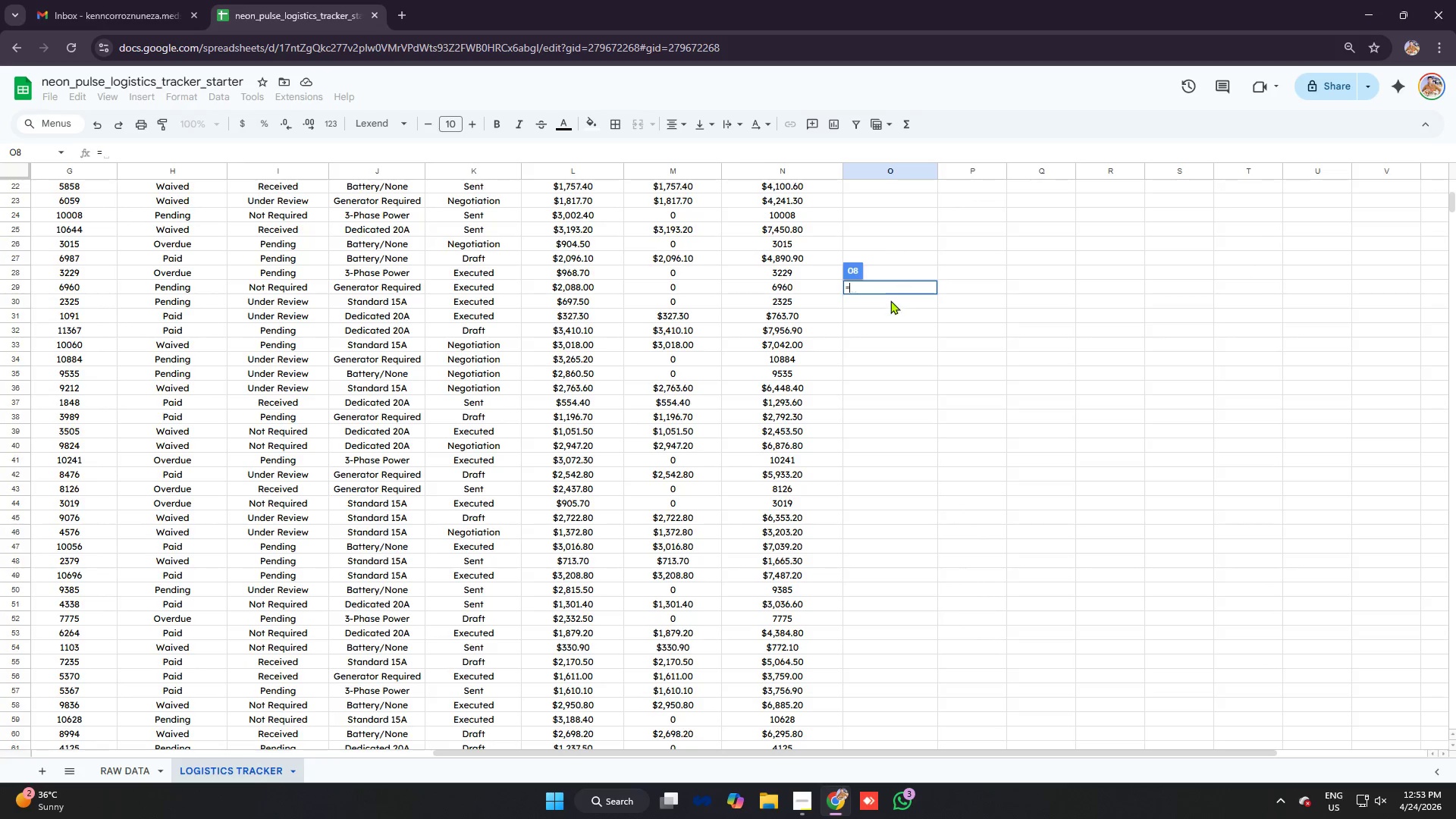 
scroll: coordinate [890, 305], scroll_direction: up, amount: 4.0
 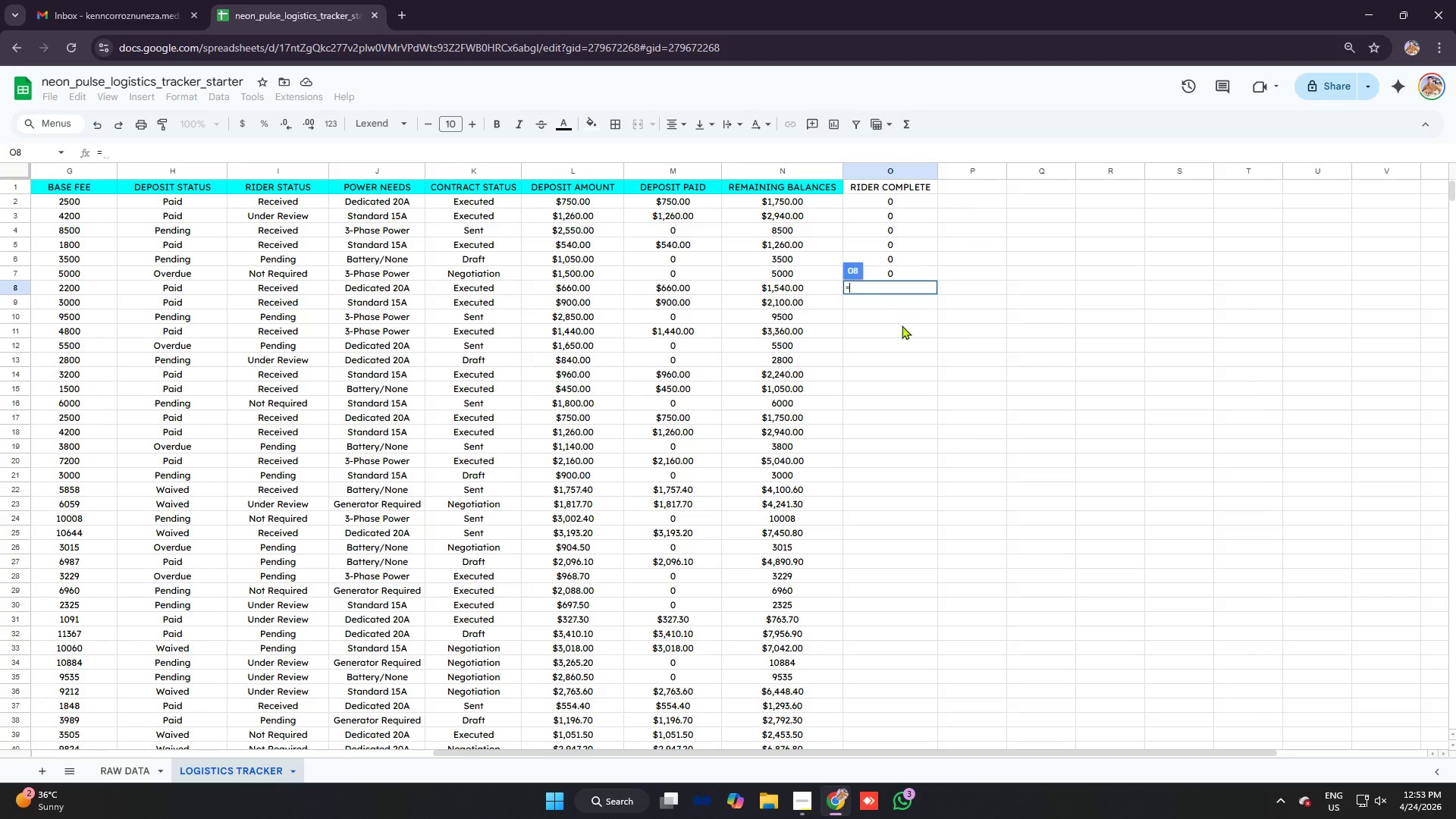 
left_click([905, 361])
 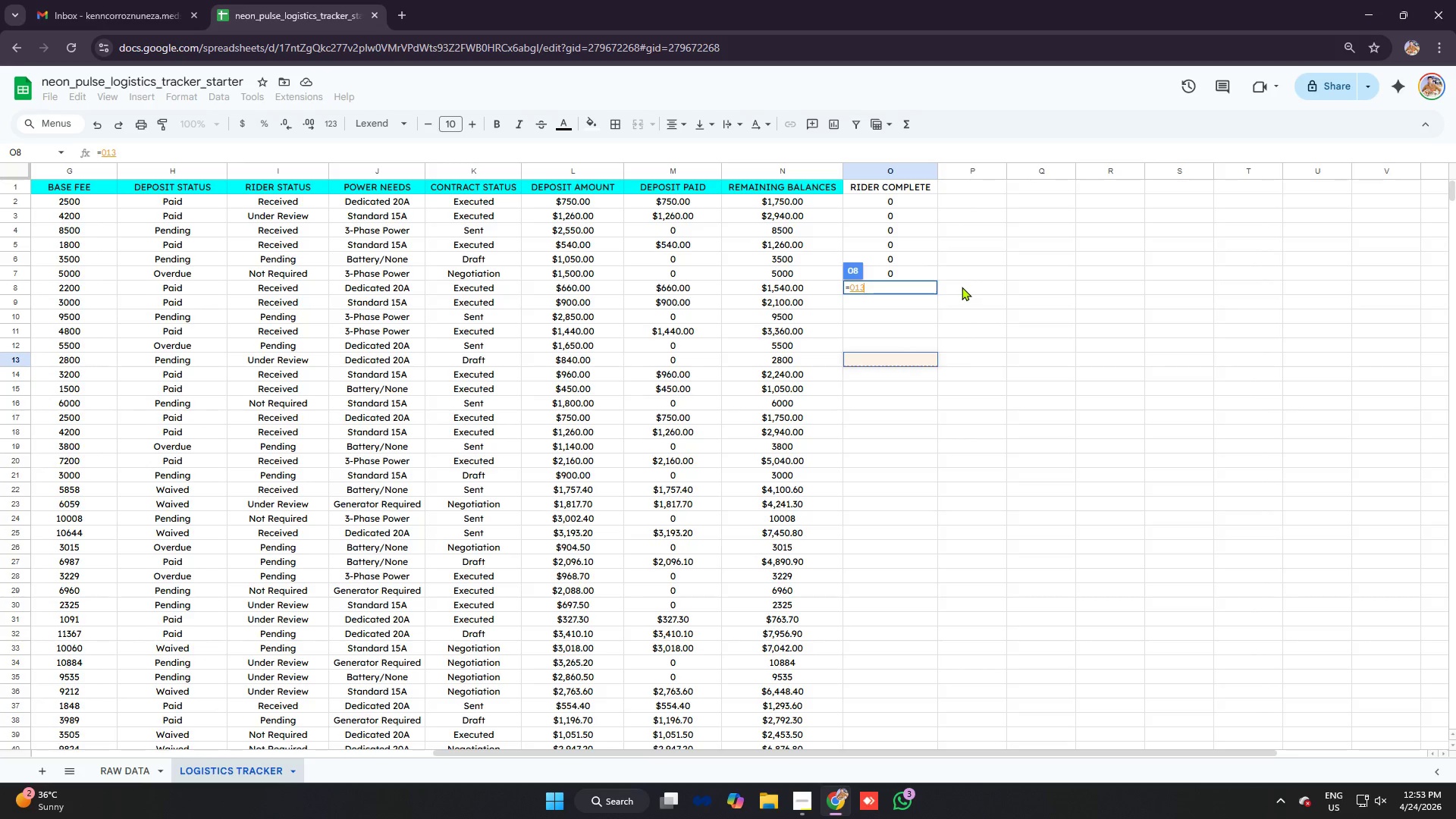 
key(Backspace)
 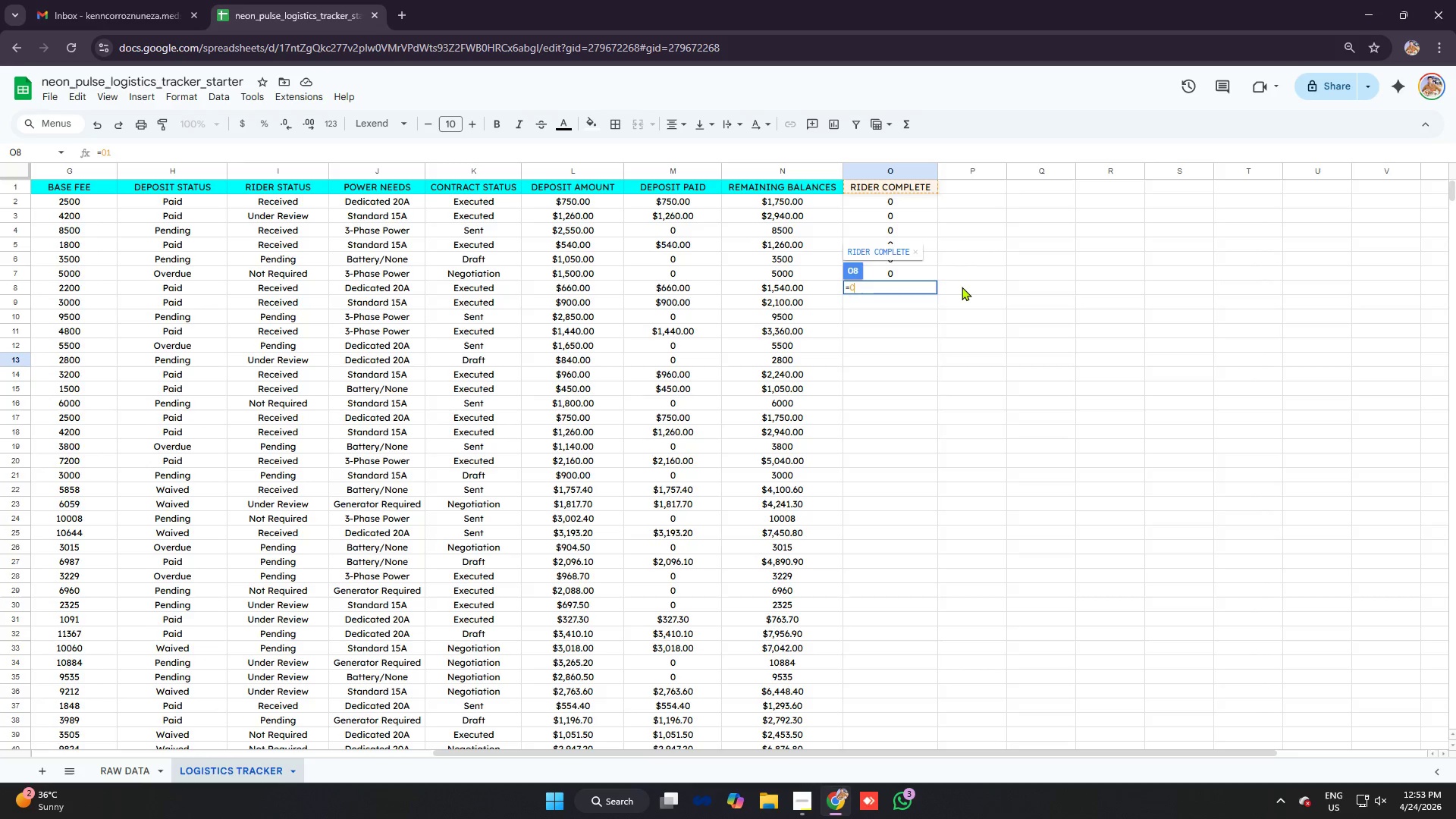 
key(Backspace)
 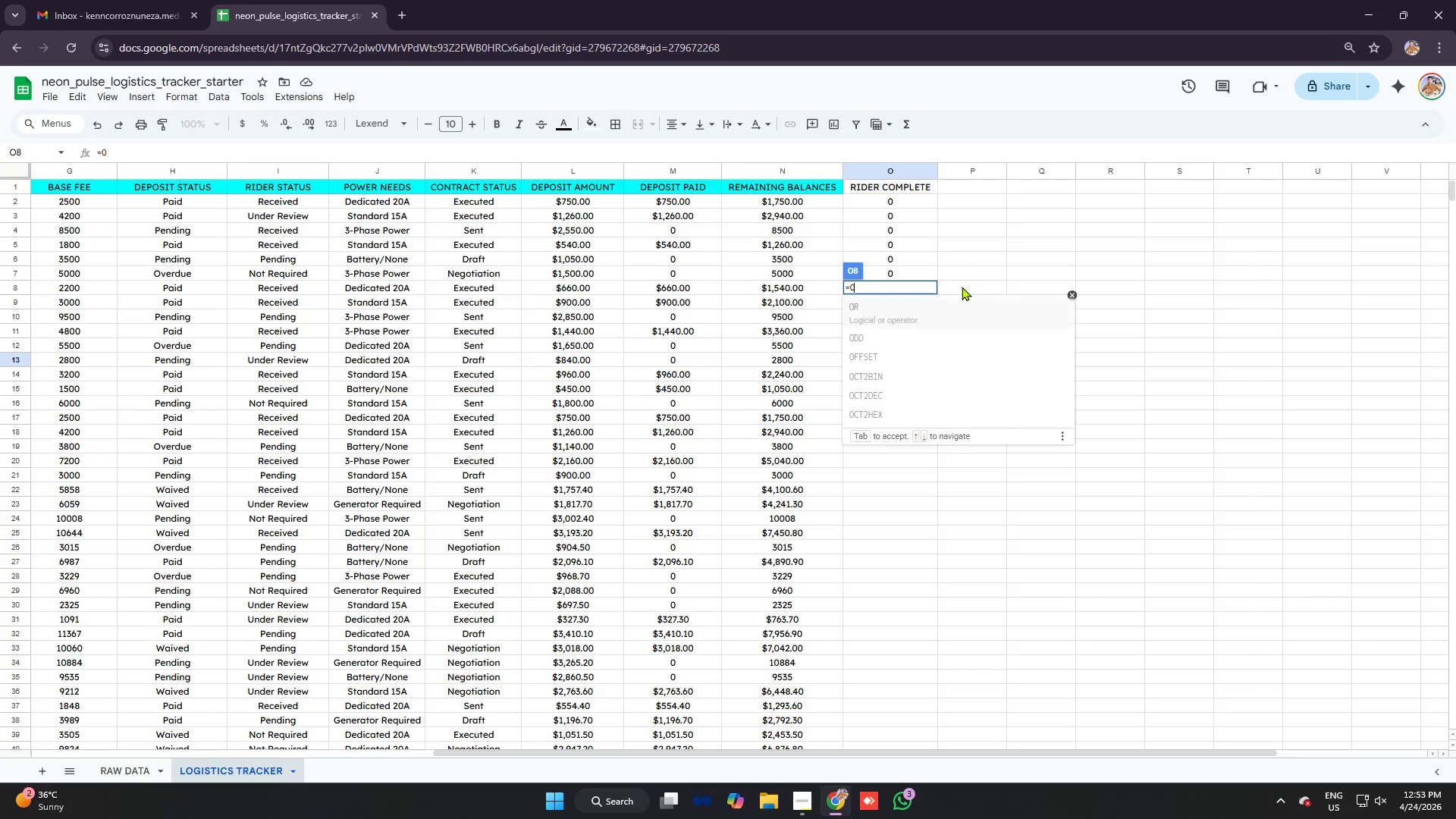 
key(Backspace)
 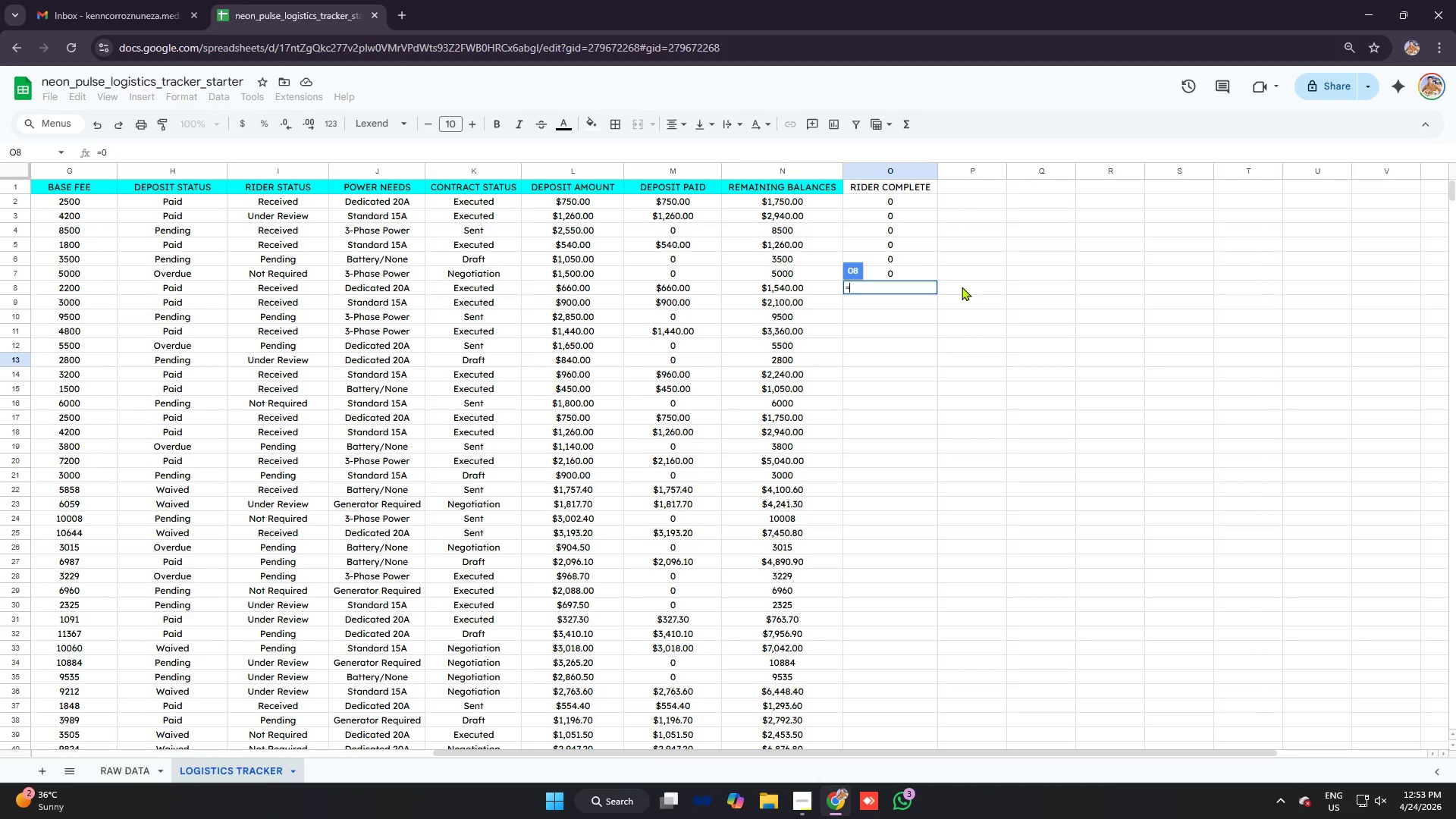 
key(Backspace)
 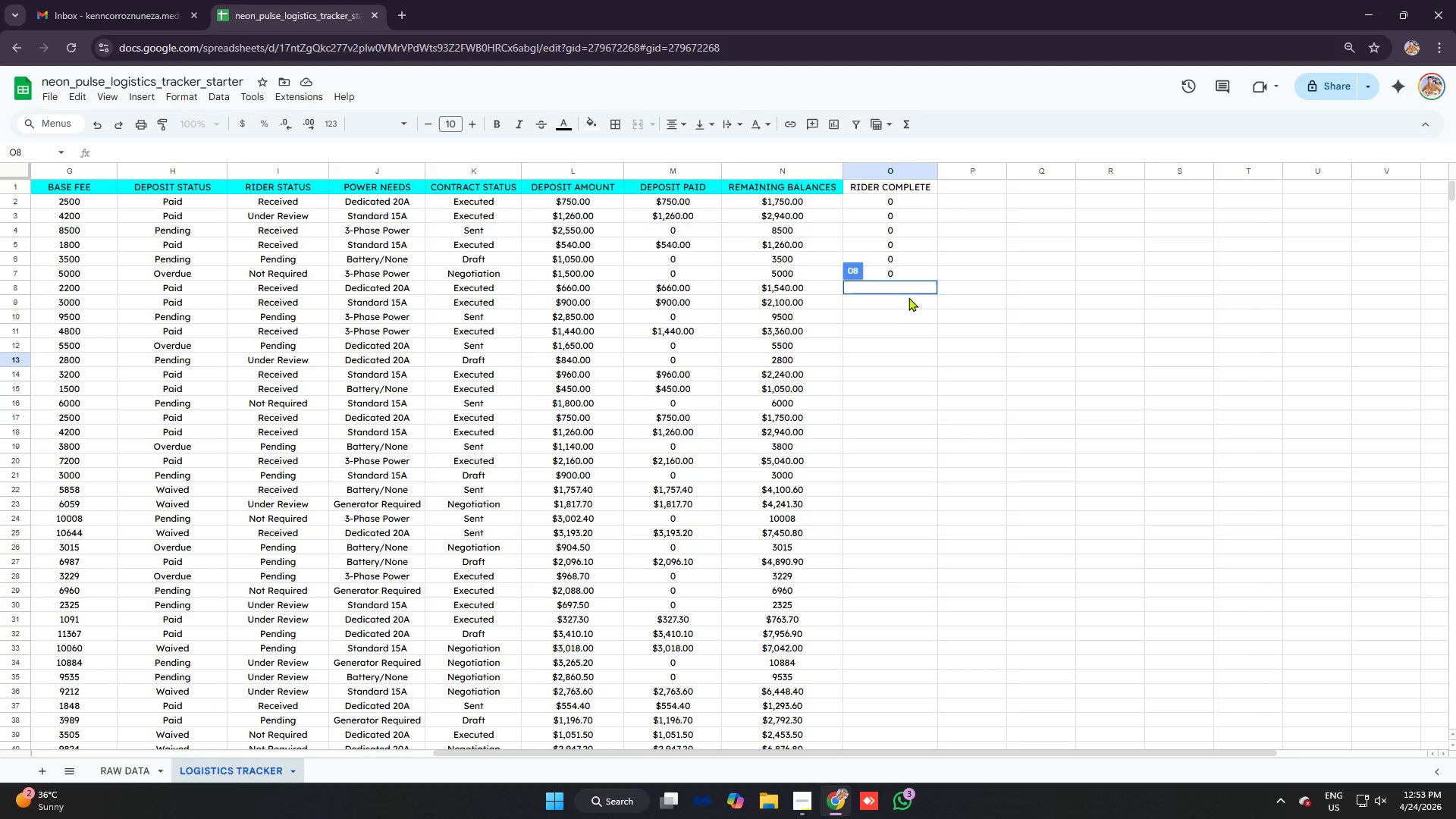 
wait(5.17)
 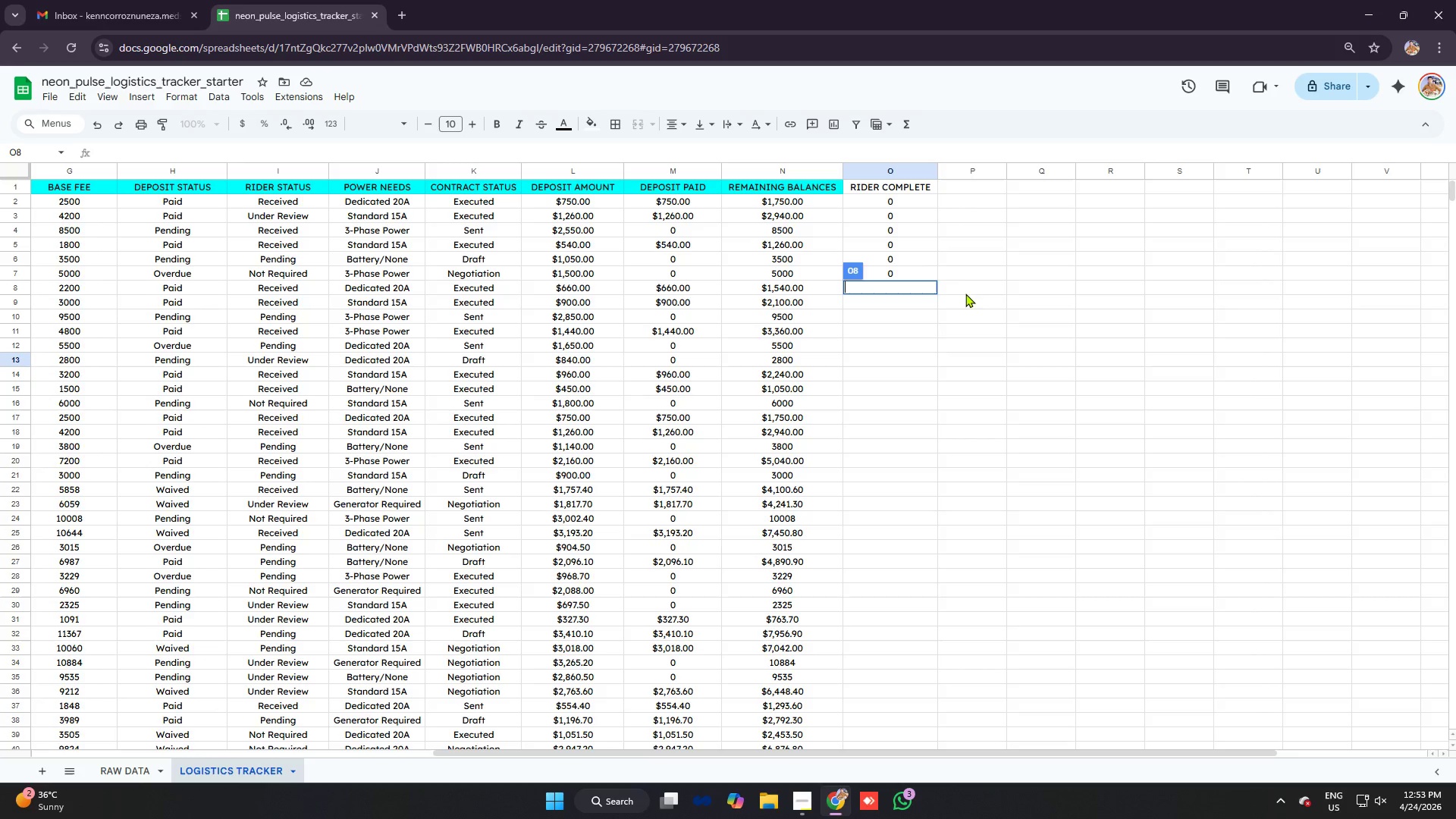 
left_click([898, 323])
 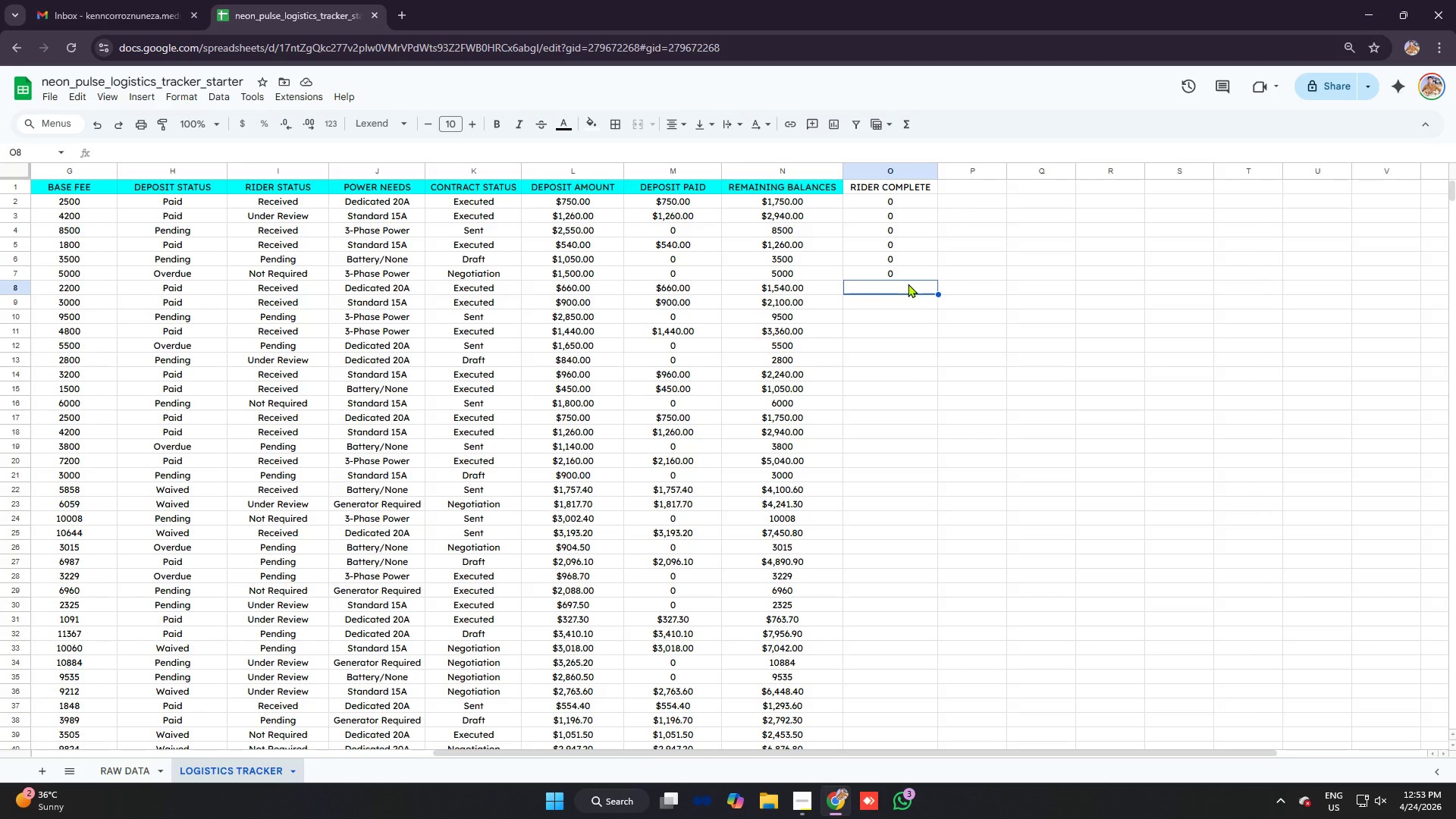 
key(Equal)
 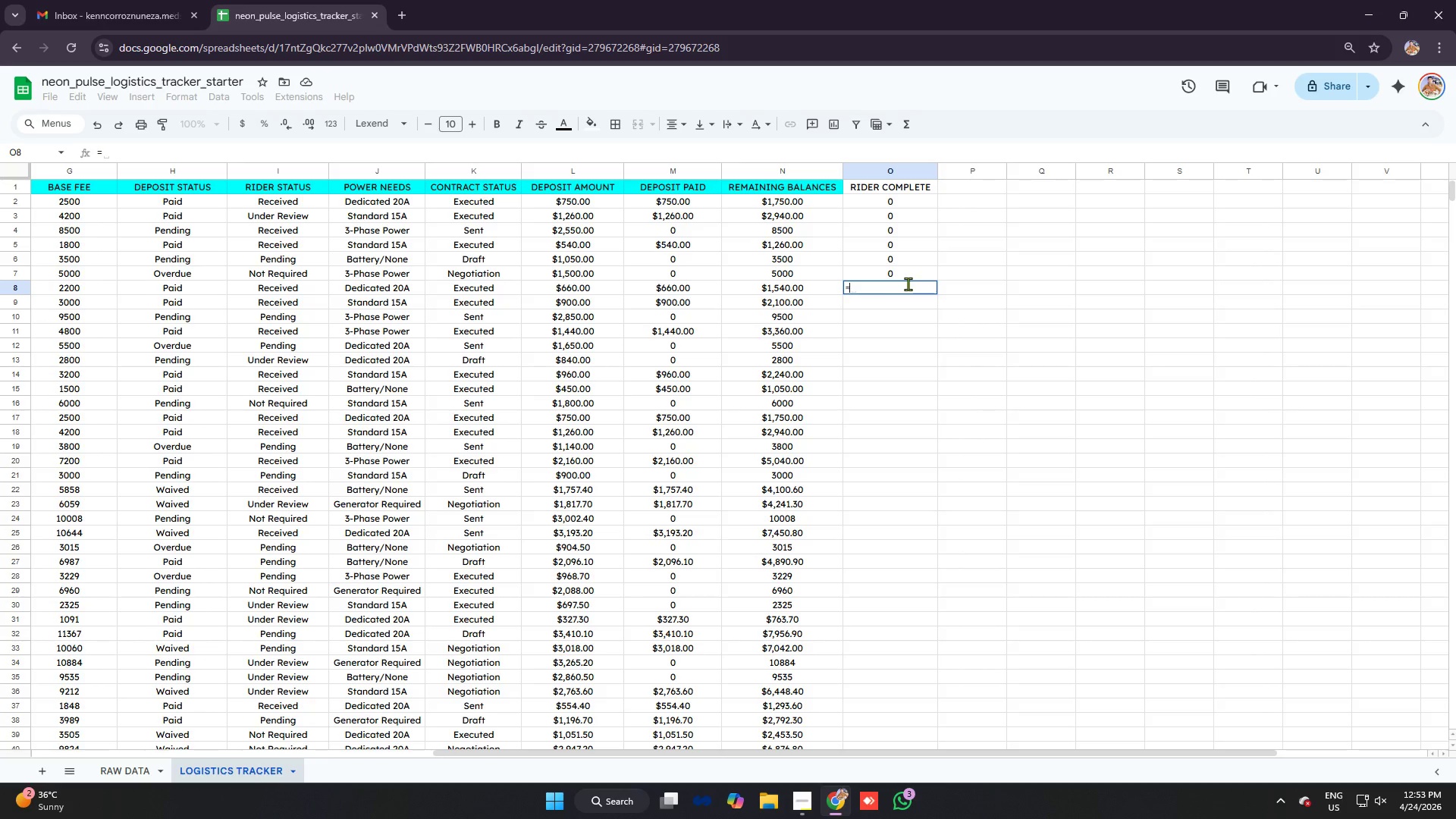 
wait(5.78)
 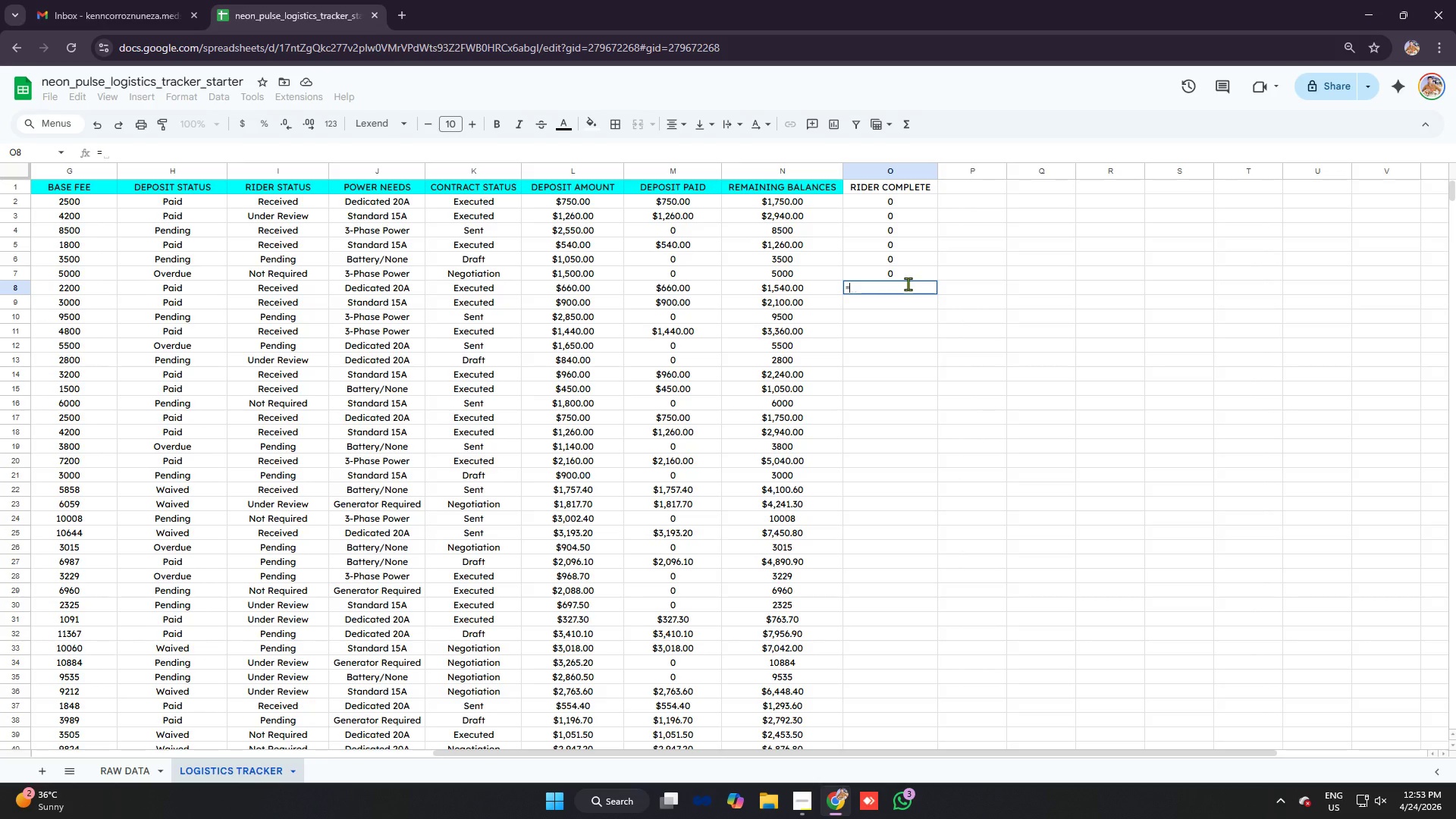 
key(Backspace)
 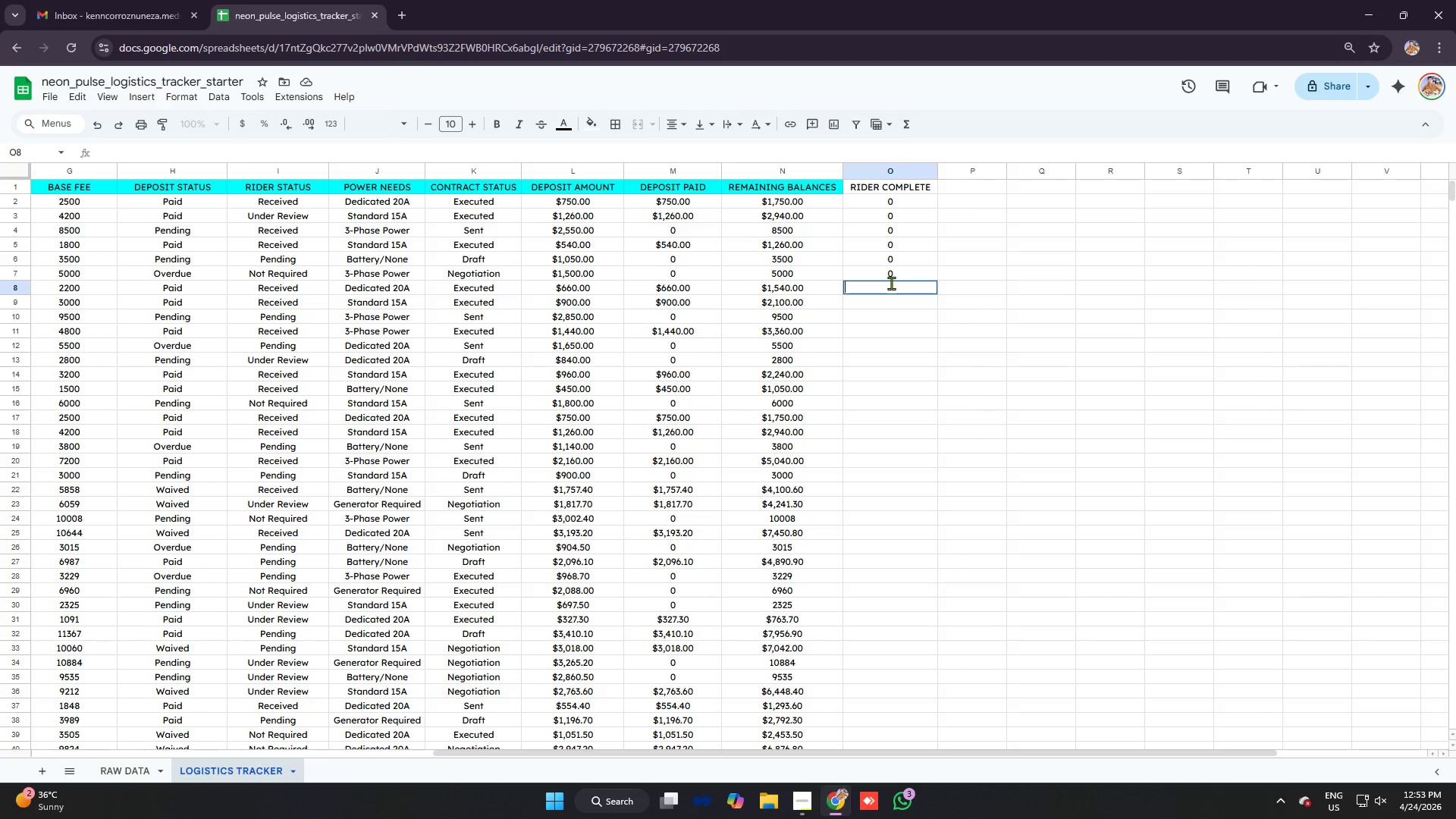 
key(Backspace)
 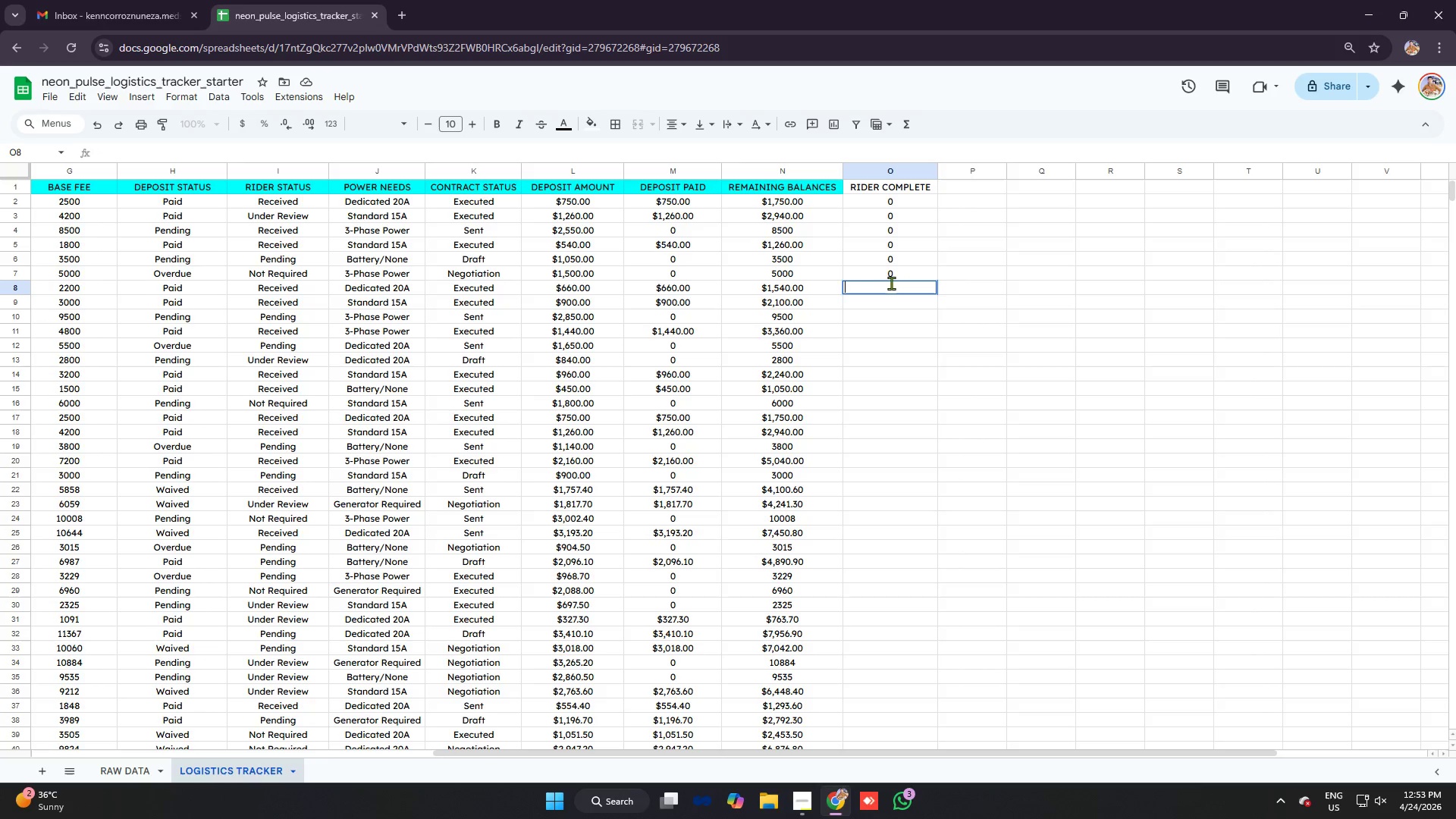 
key(Backspace)
 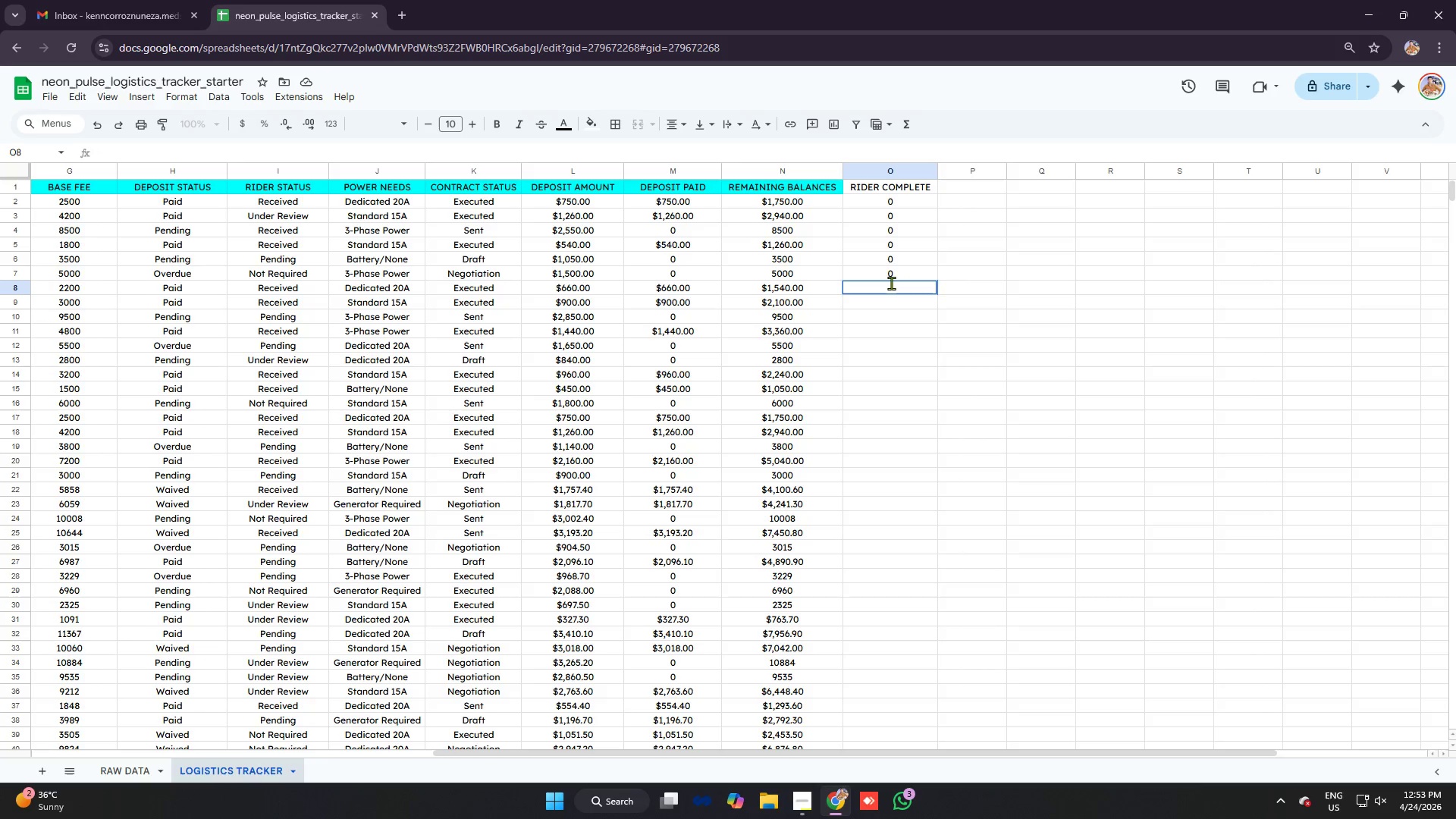 
key(Backspace)
 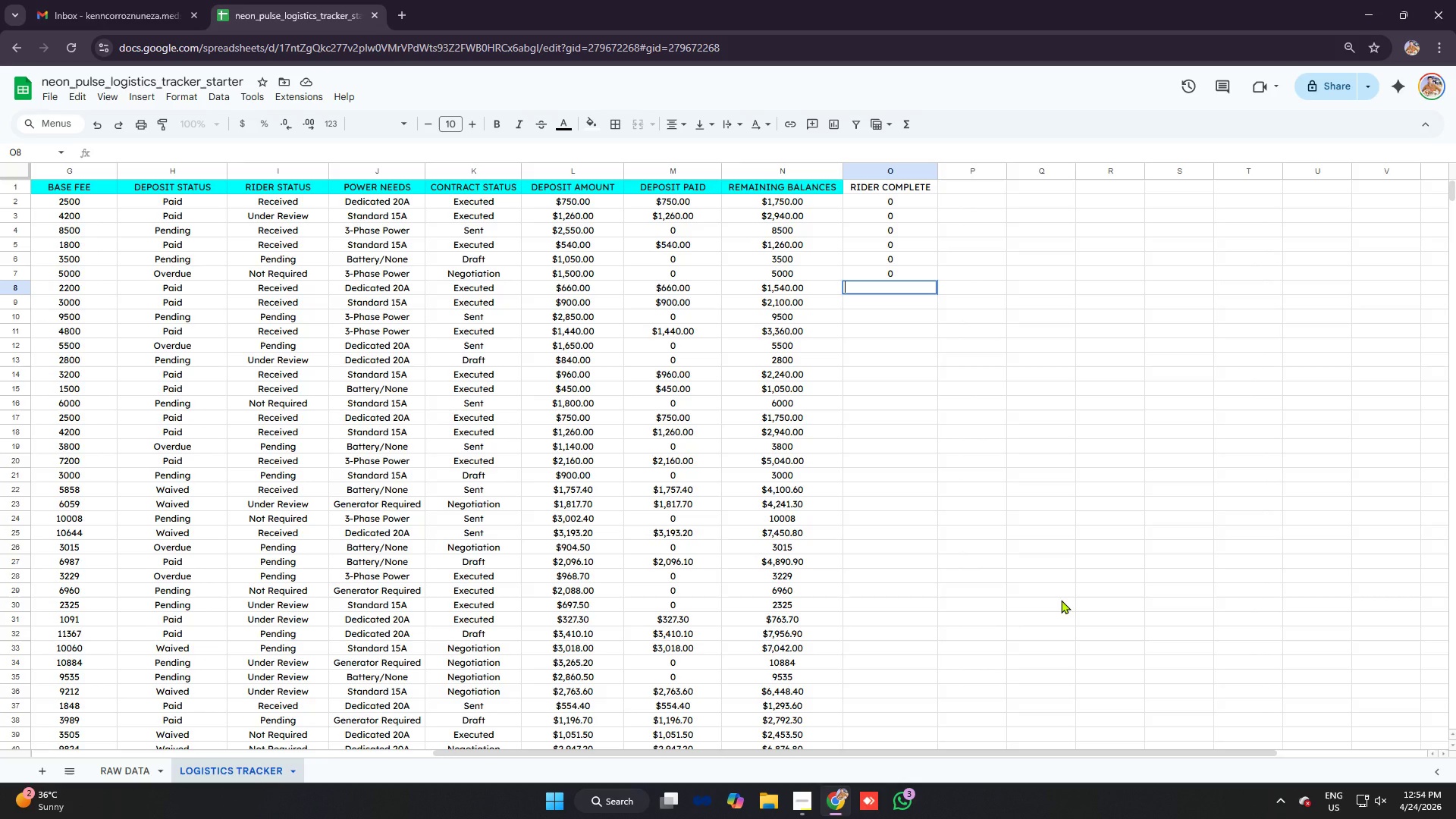 
wait(28.98)
 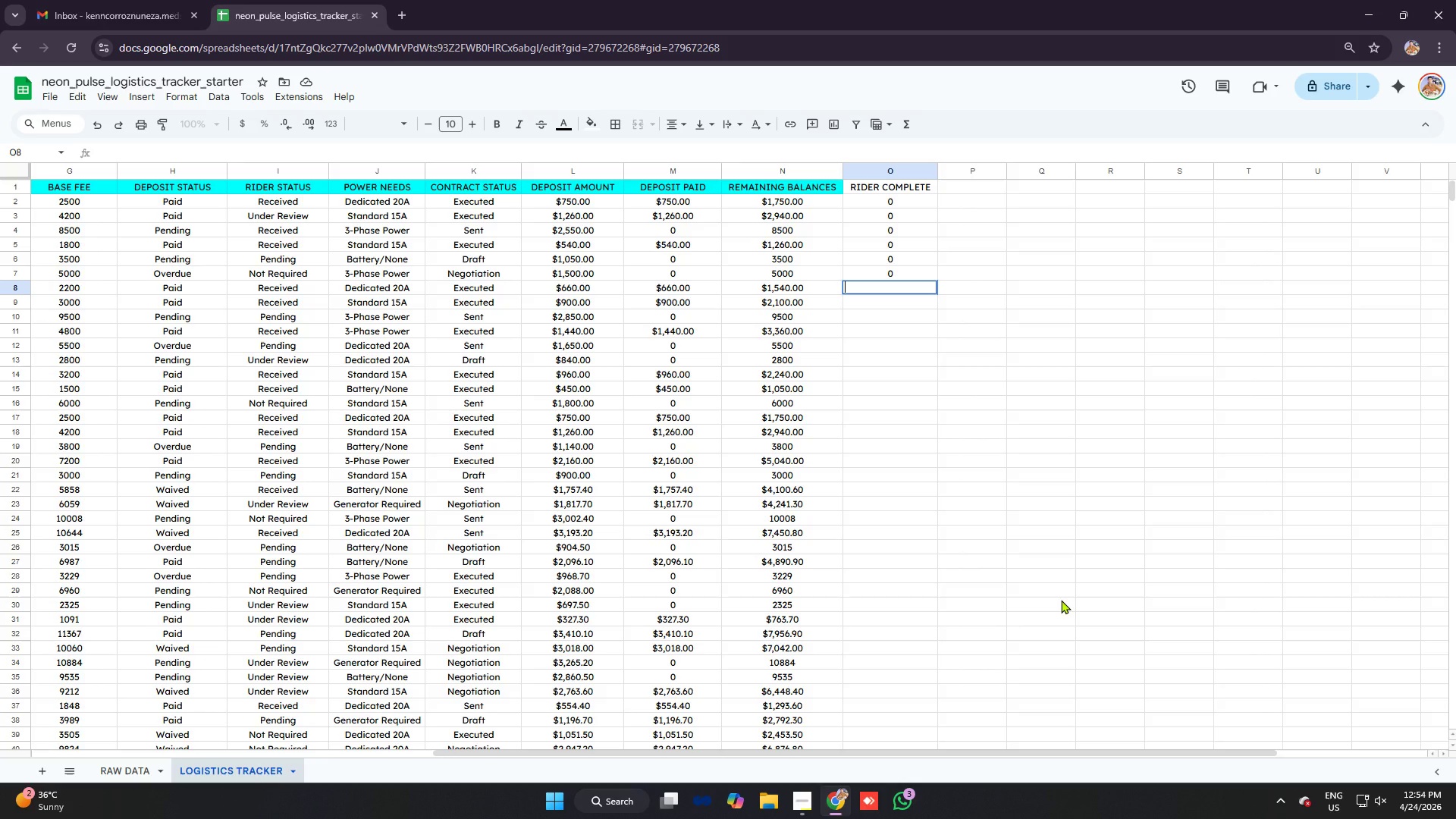 
left_click([890, 209])
 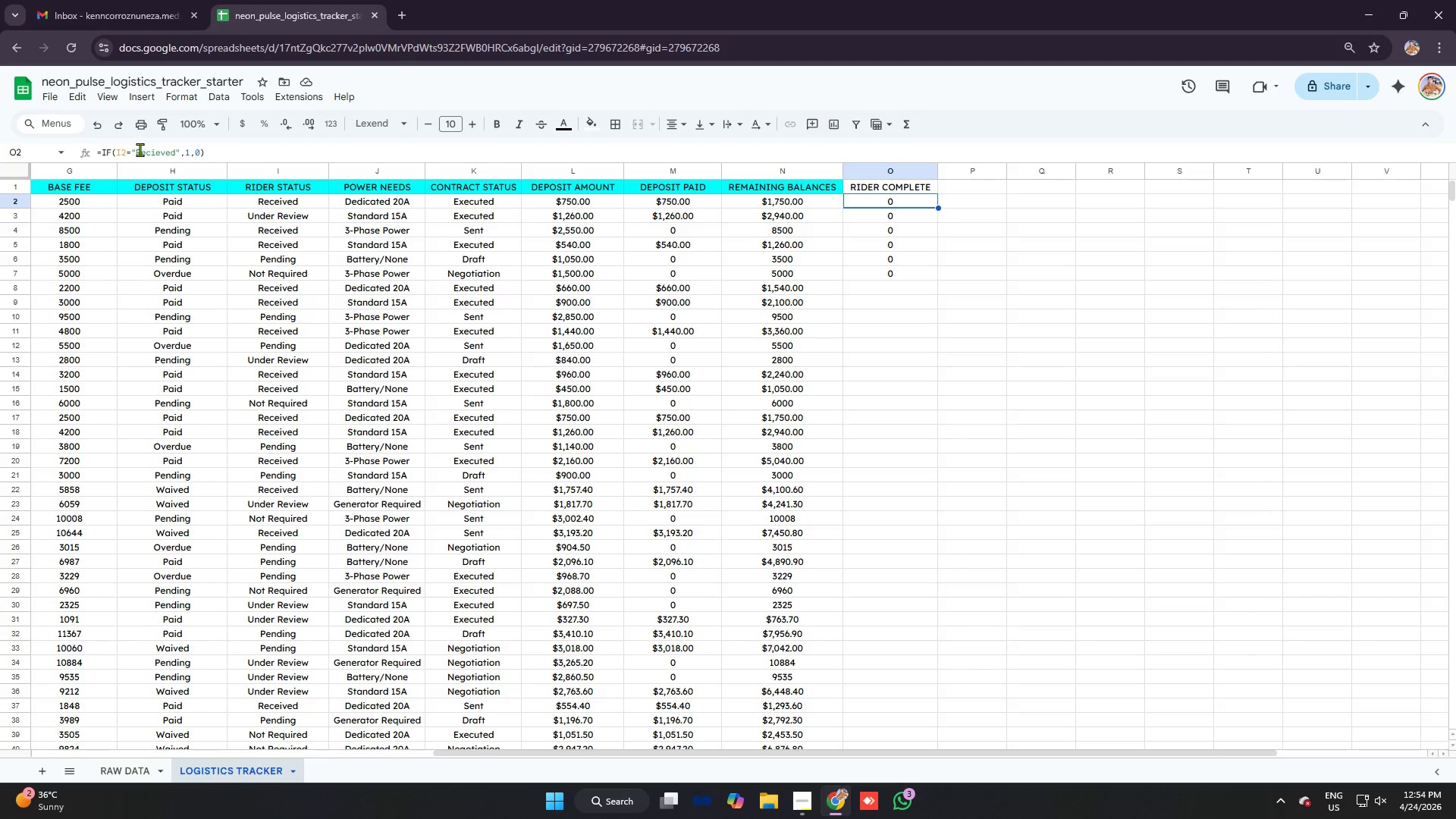 
left_click([126, 149])
 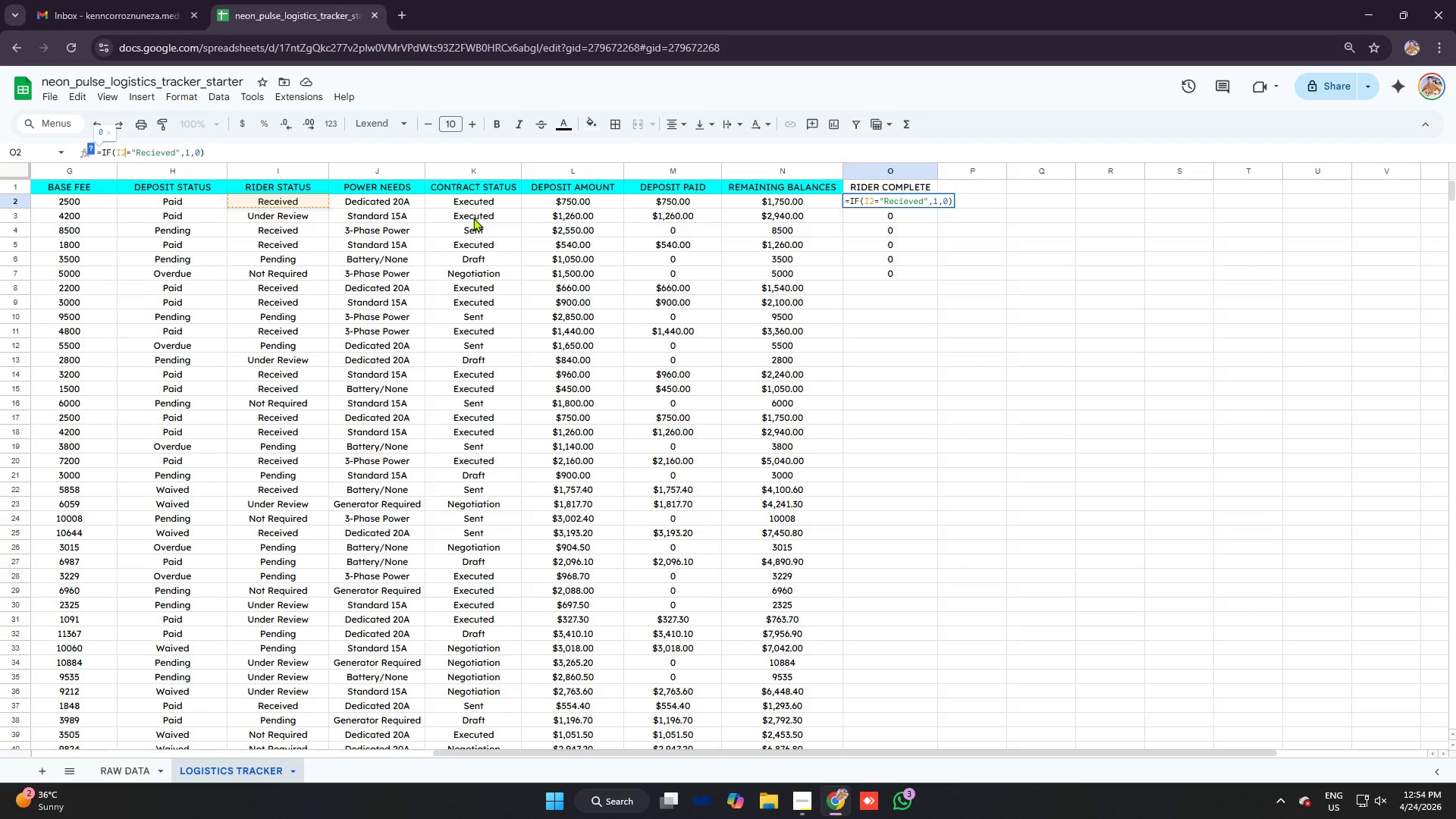 
key(Shift+Comma)
 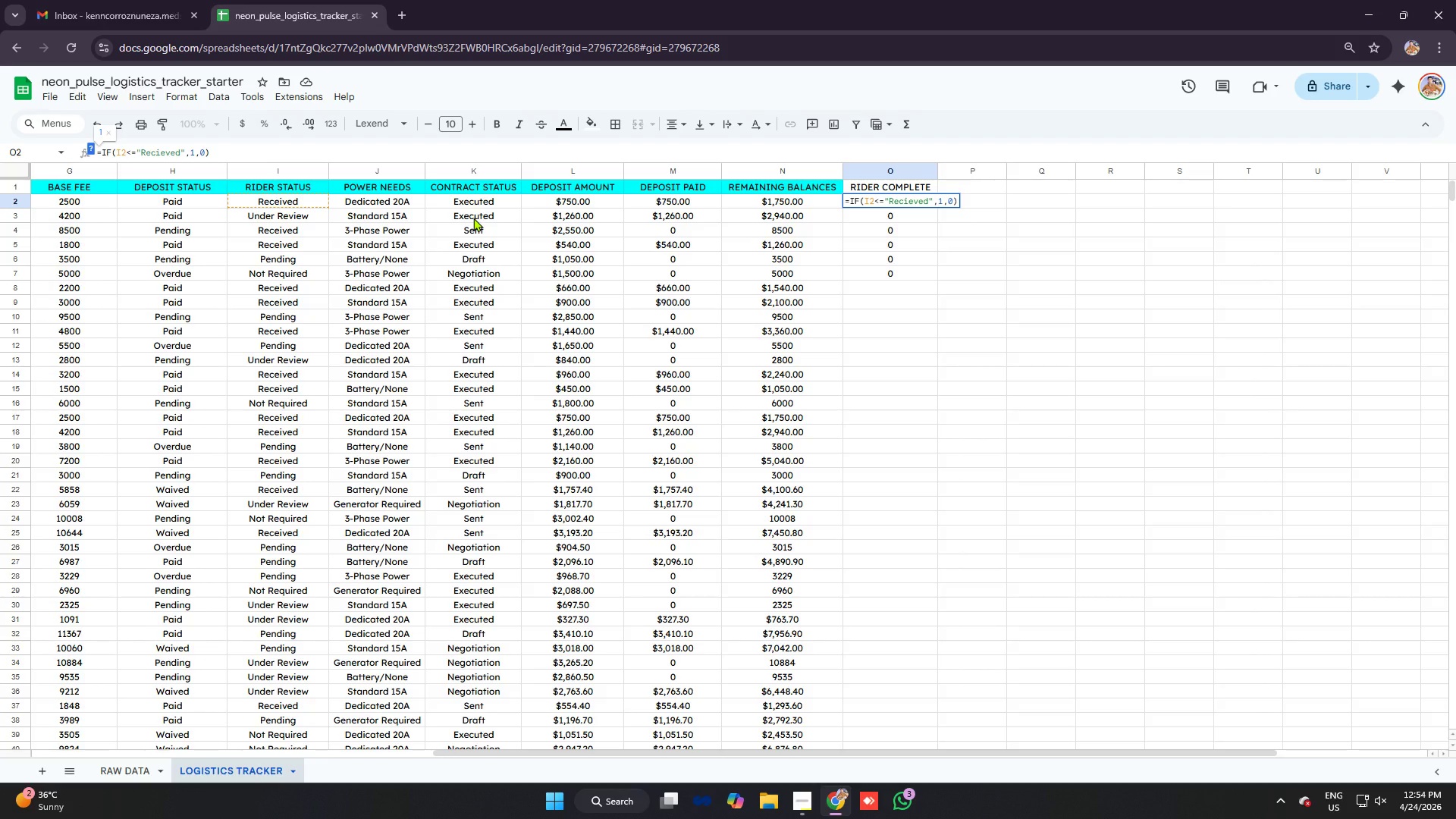 
key(Enter)
 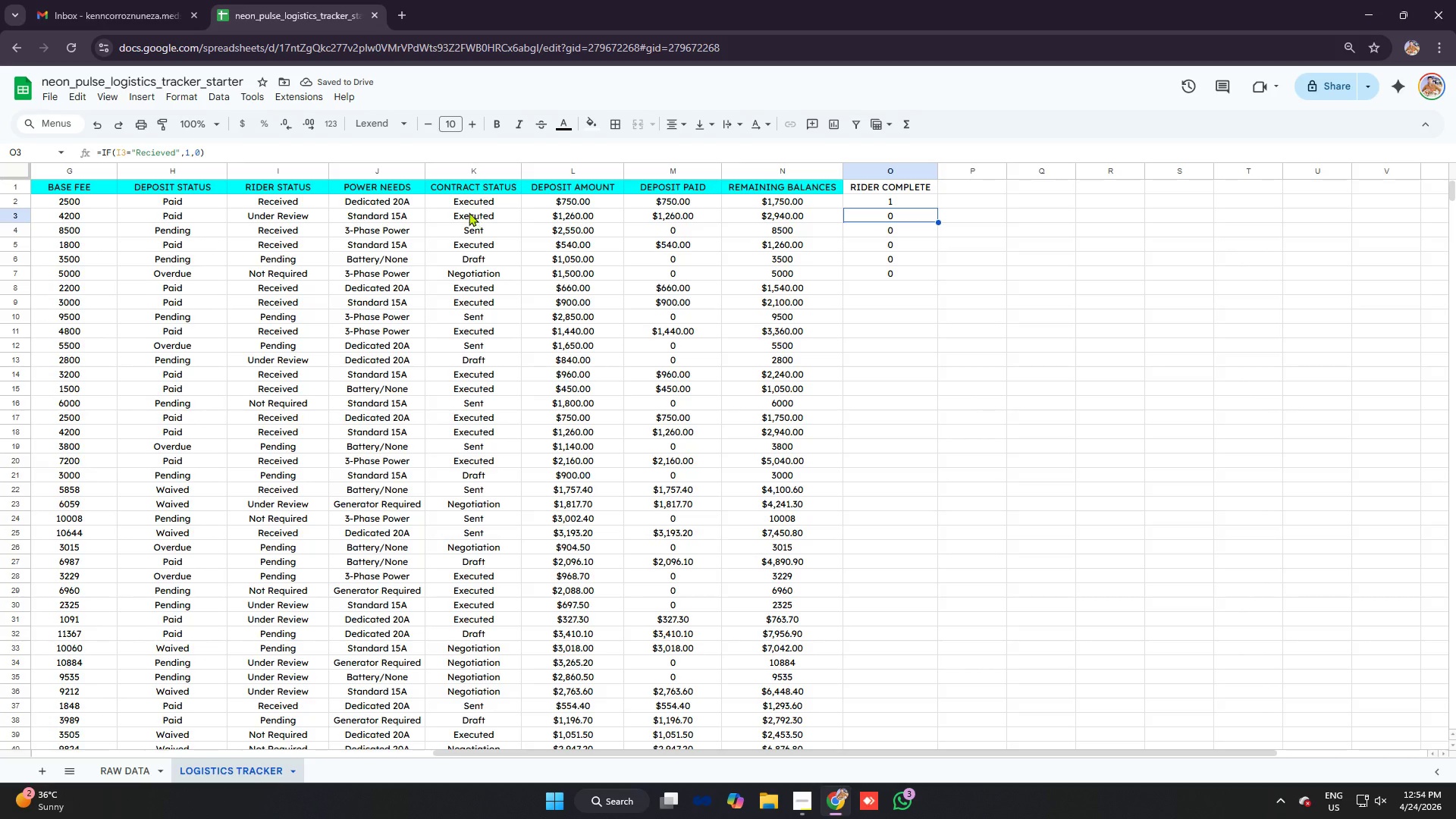 
left_click_drag(start_coordinate=[900, 215], to_coordinate=[908, 272])
 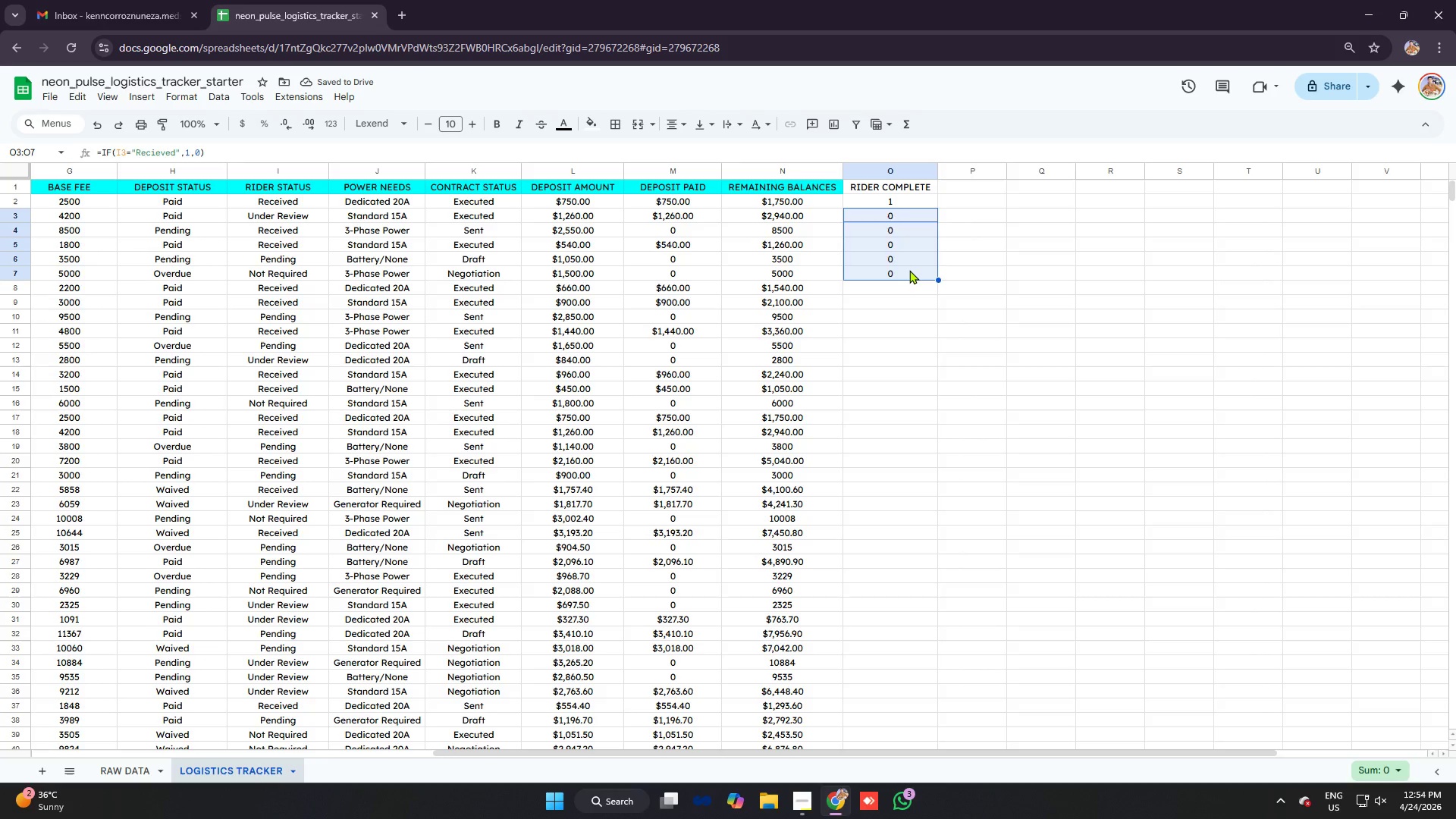 
key(Backspace)
 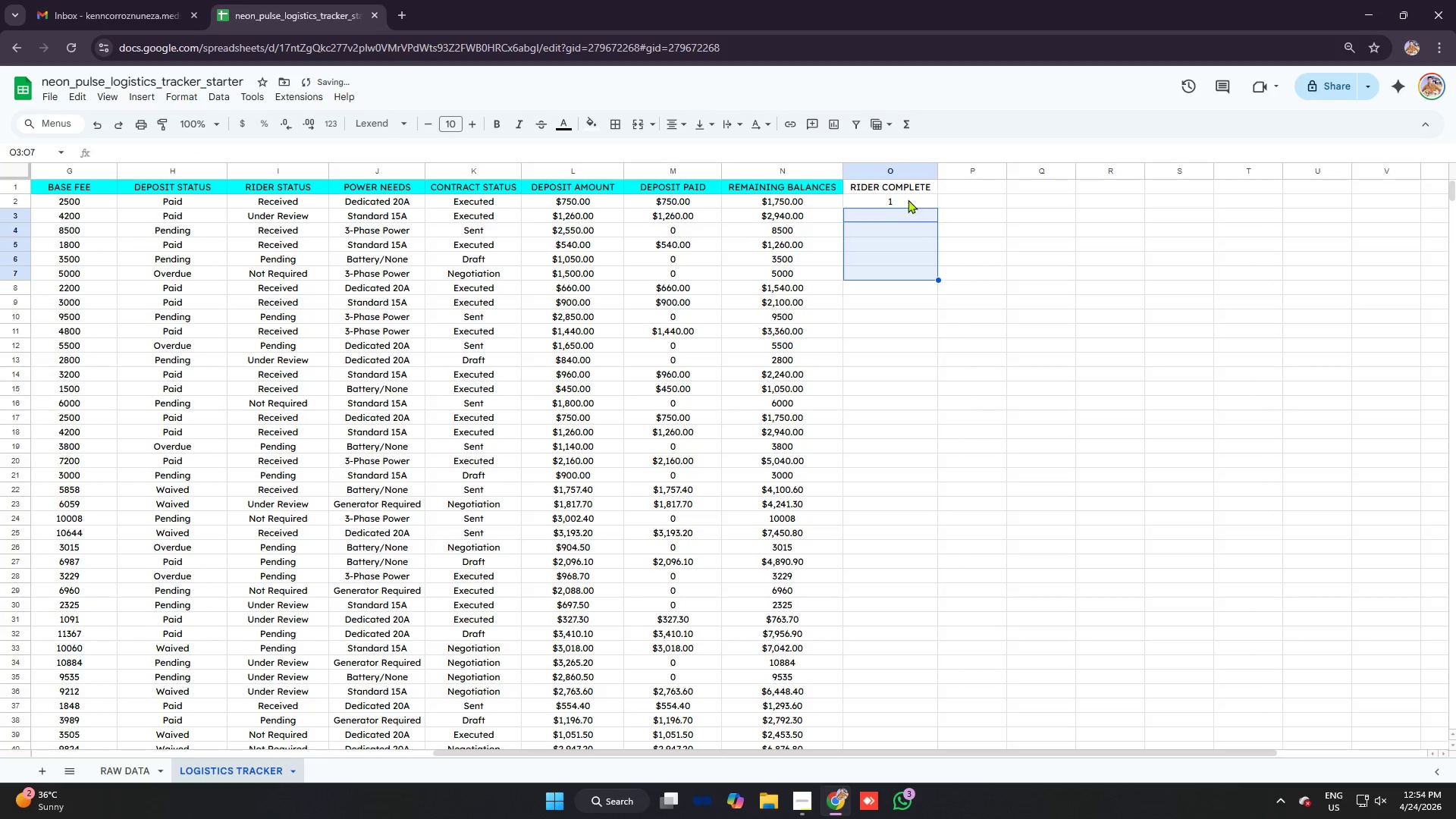 
left_click([908, 196])
 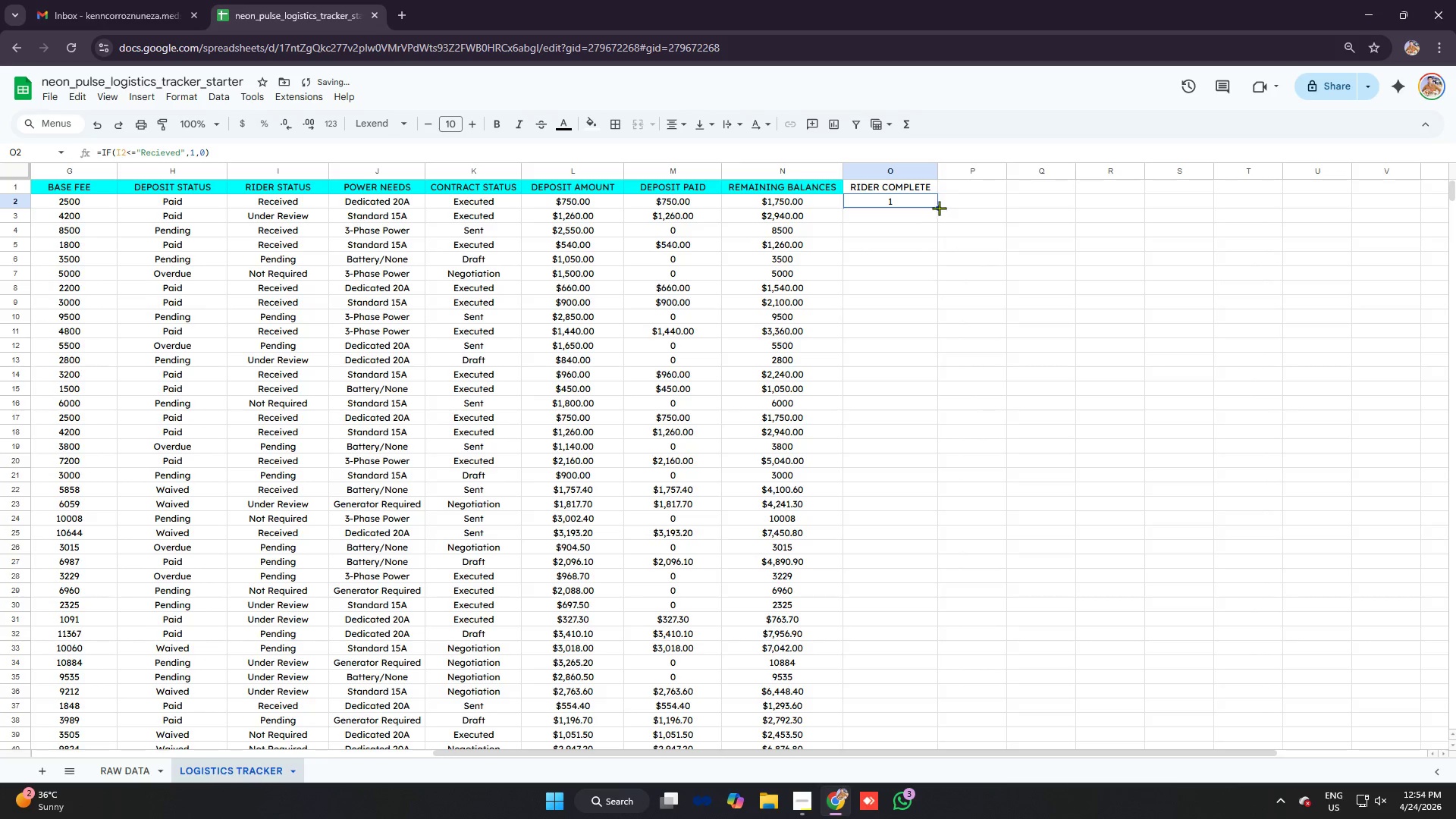 
left_click_drag(start_coordinate=[938, 208], to_coordinate=[943, 255])
 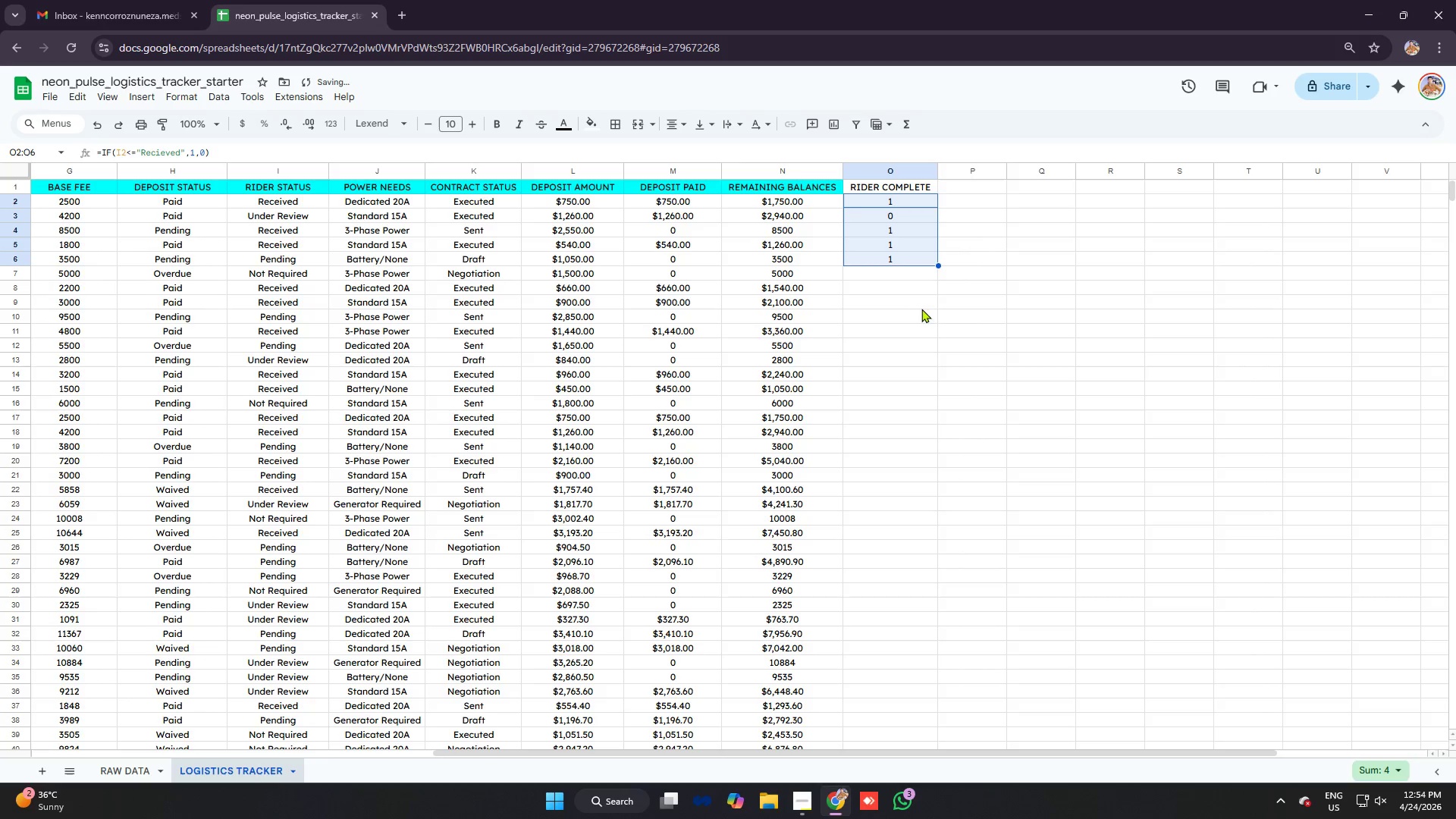 
key(Backspace)
 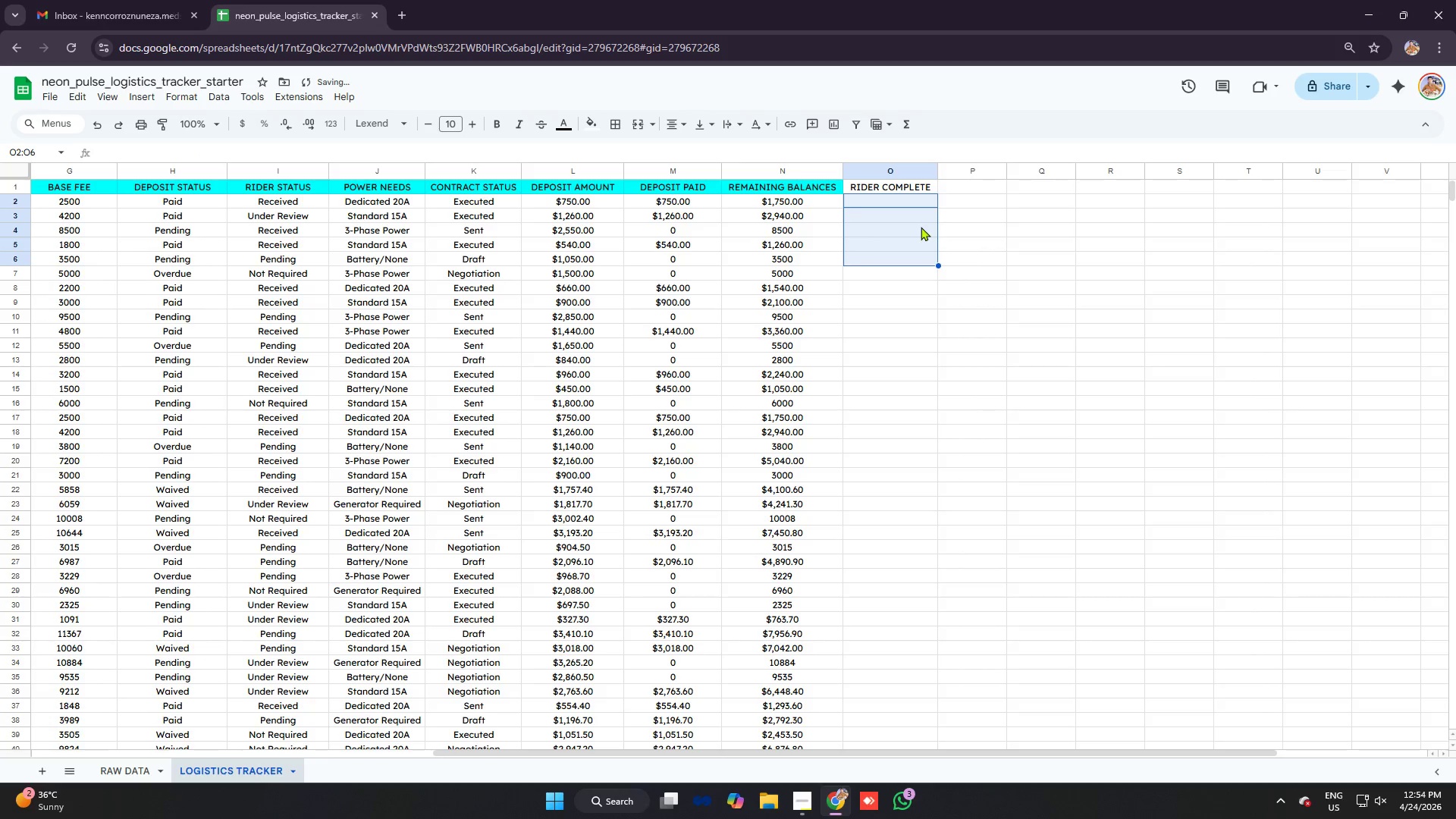 
key(Control+Z)
 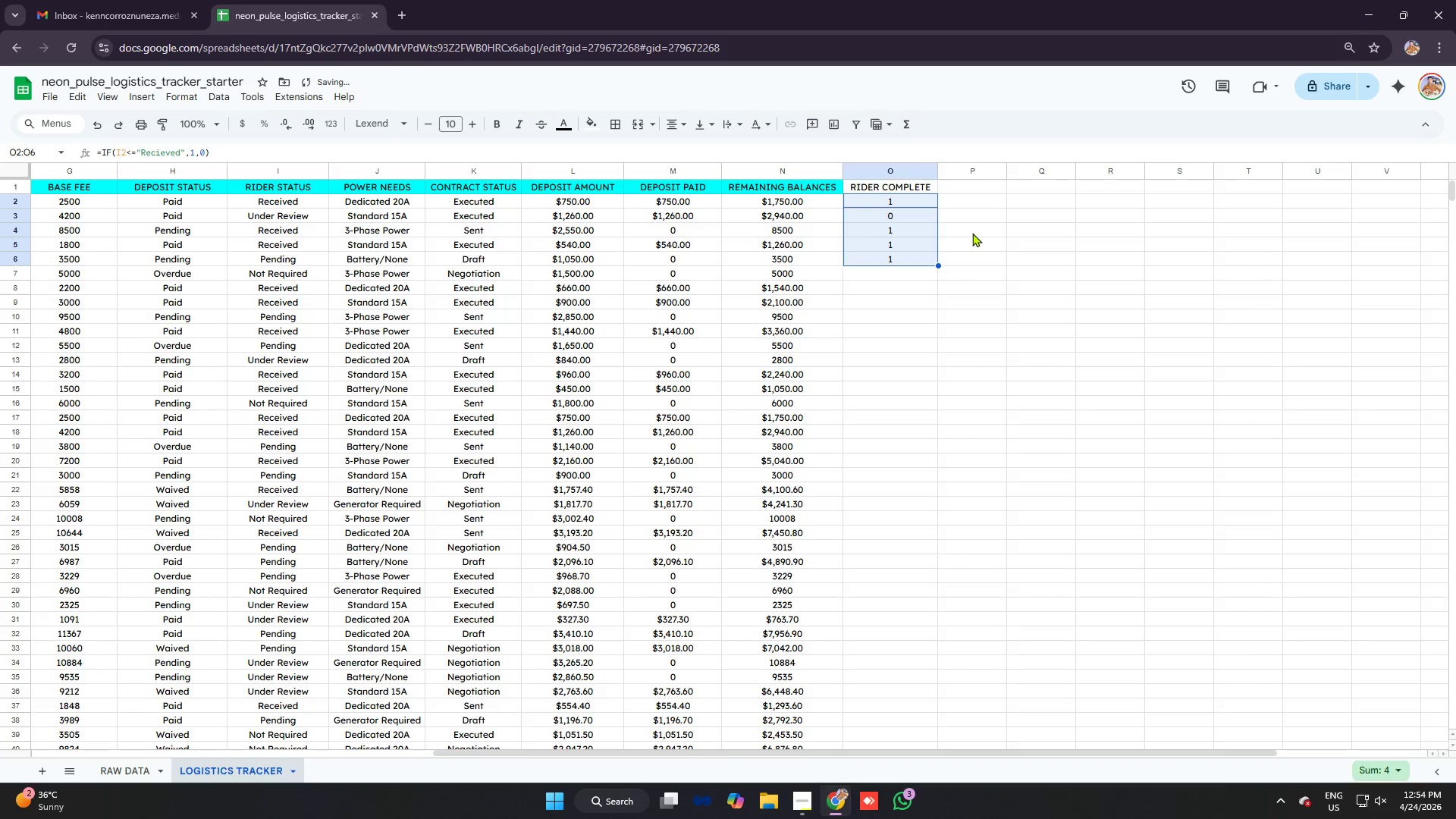 
left_click([972, 233])
 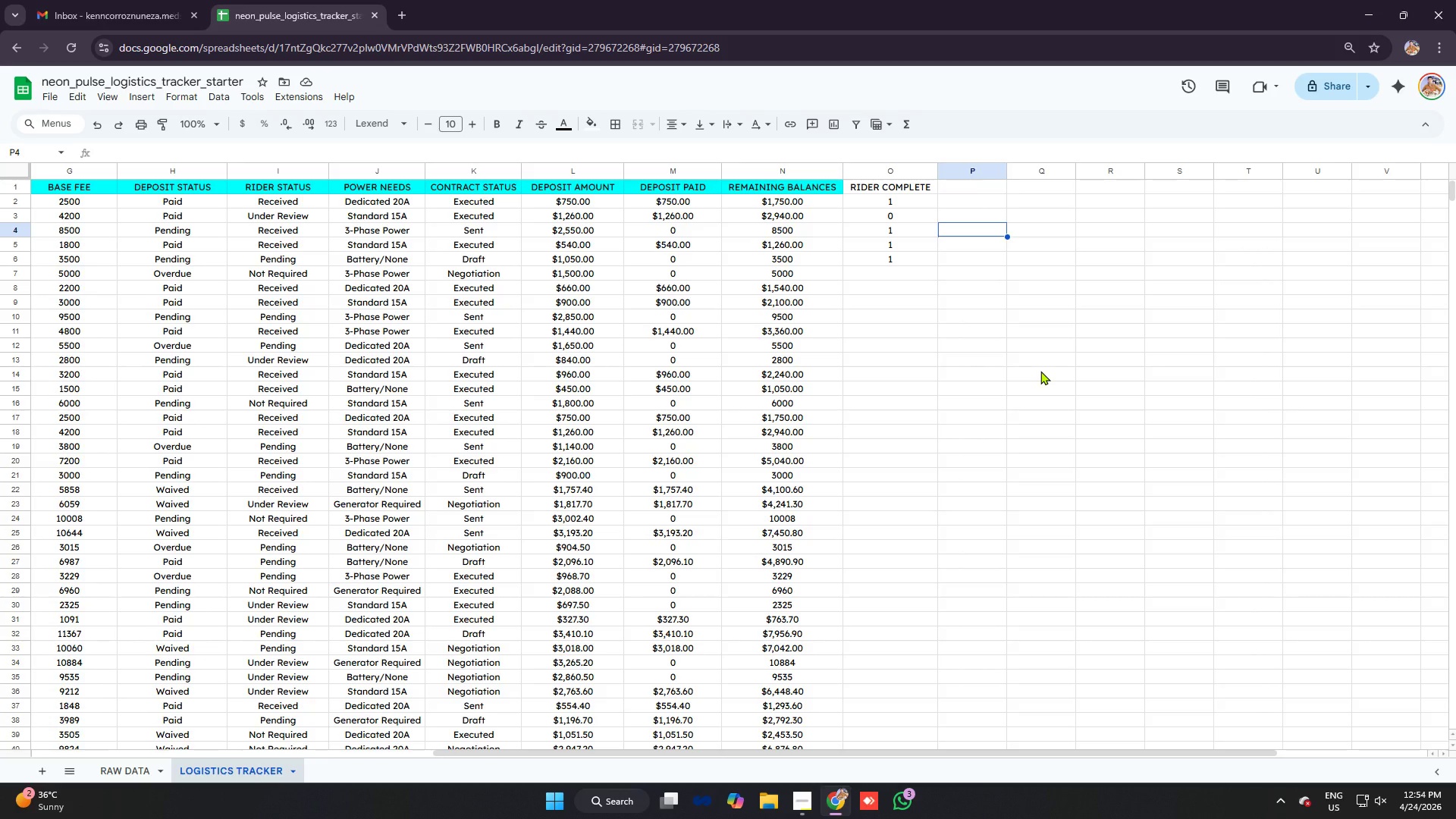 
wait(21.16)
 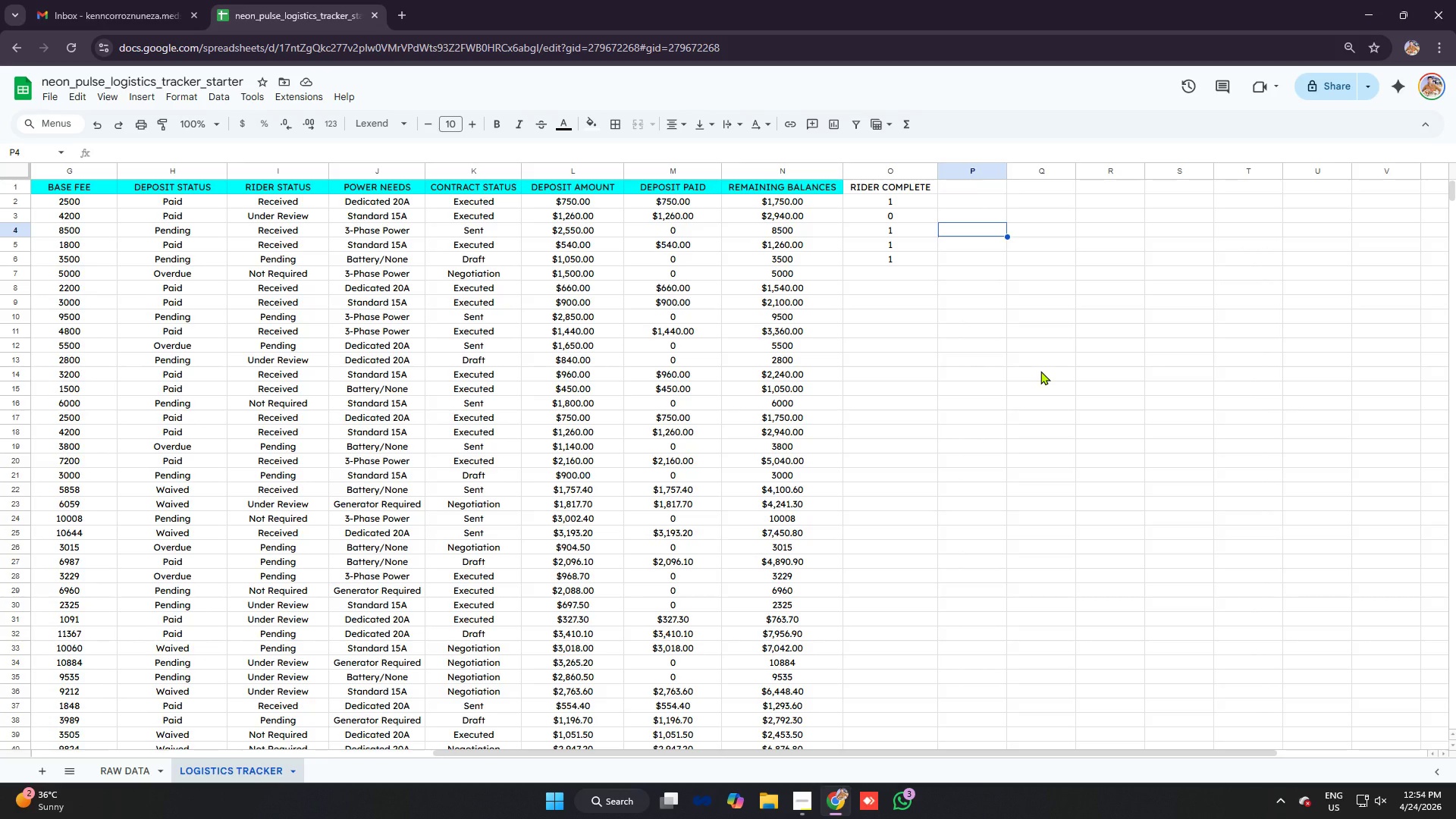 
hold_key(key=ControlLeft, duration=0.39)
 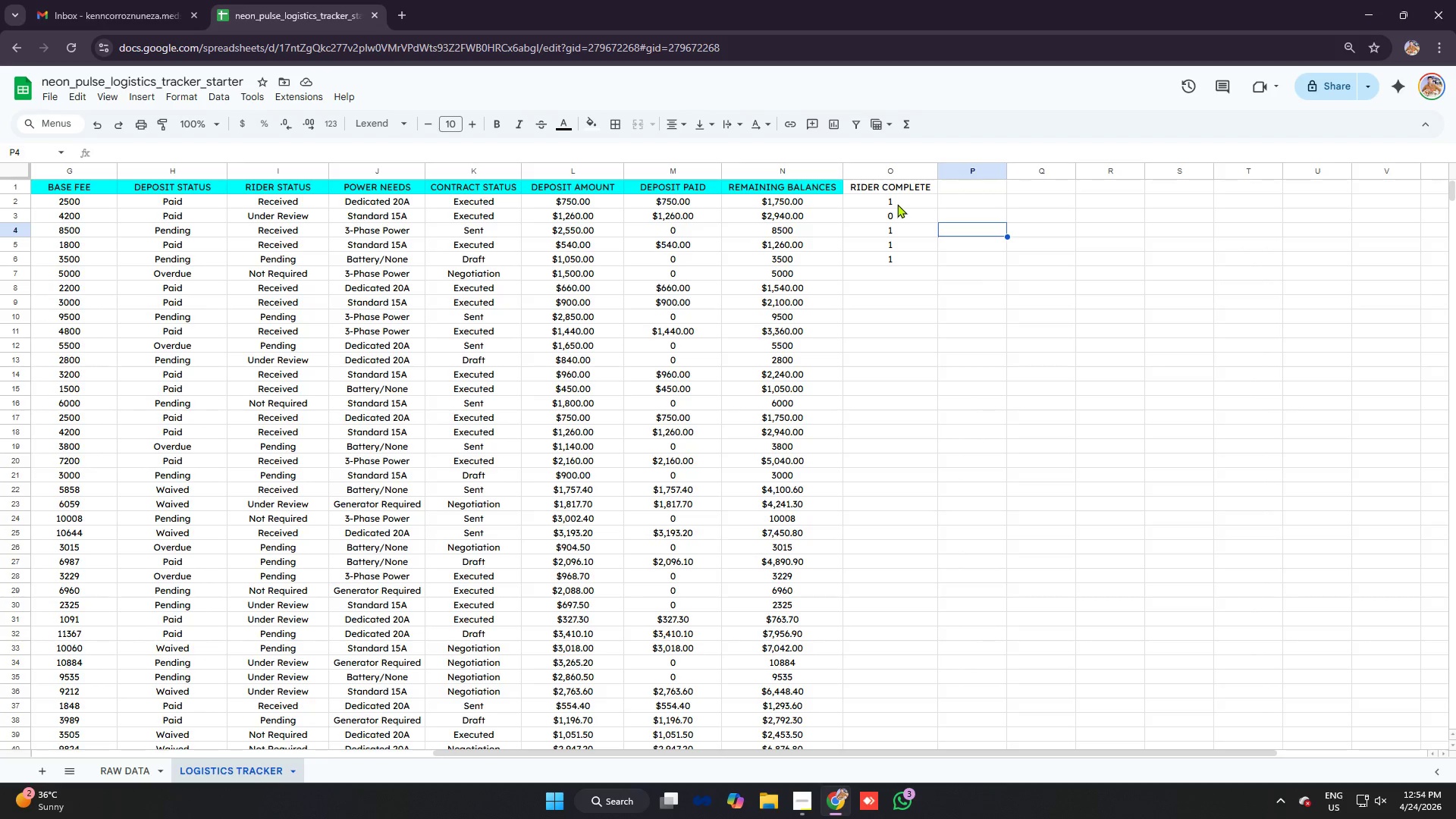 
left_click([897, 204])
 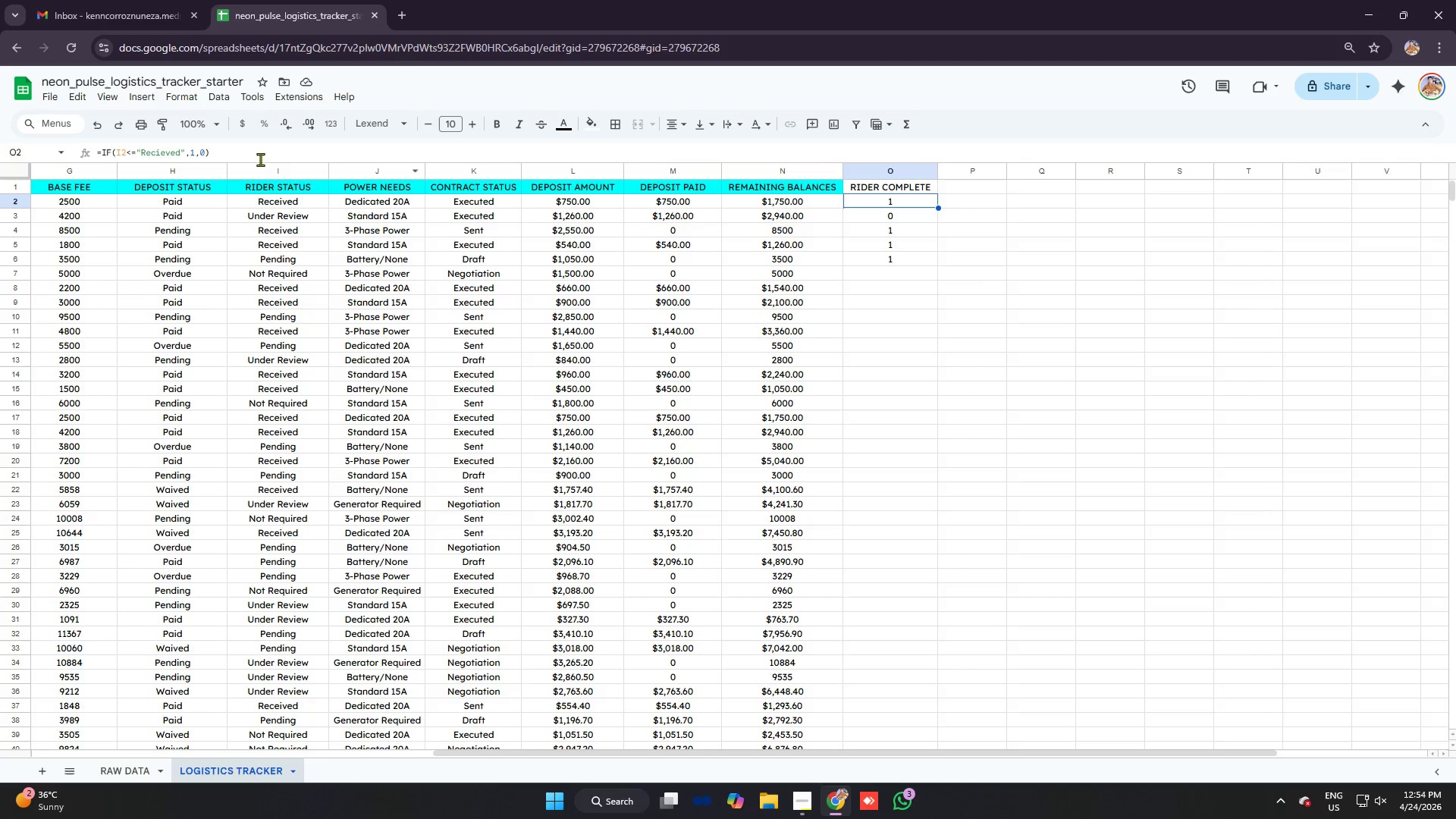 
left_click_drag(start_coordinate=[242, 159], to_coordinate=[0, 156])
 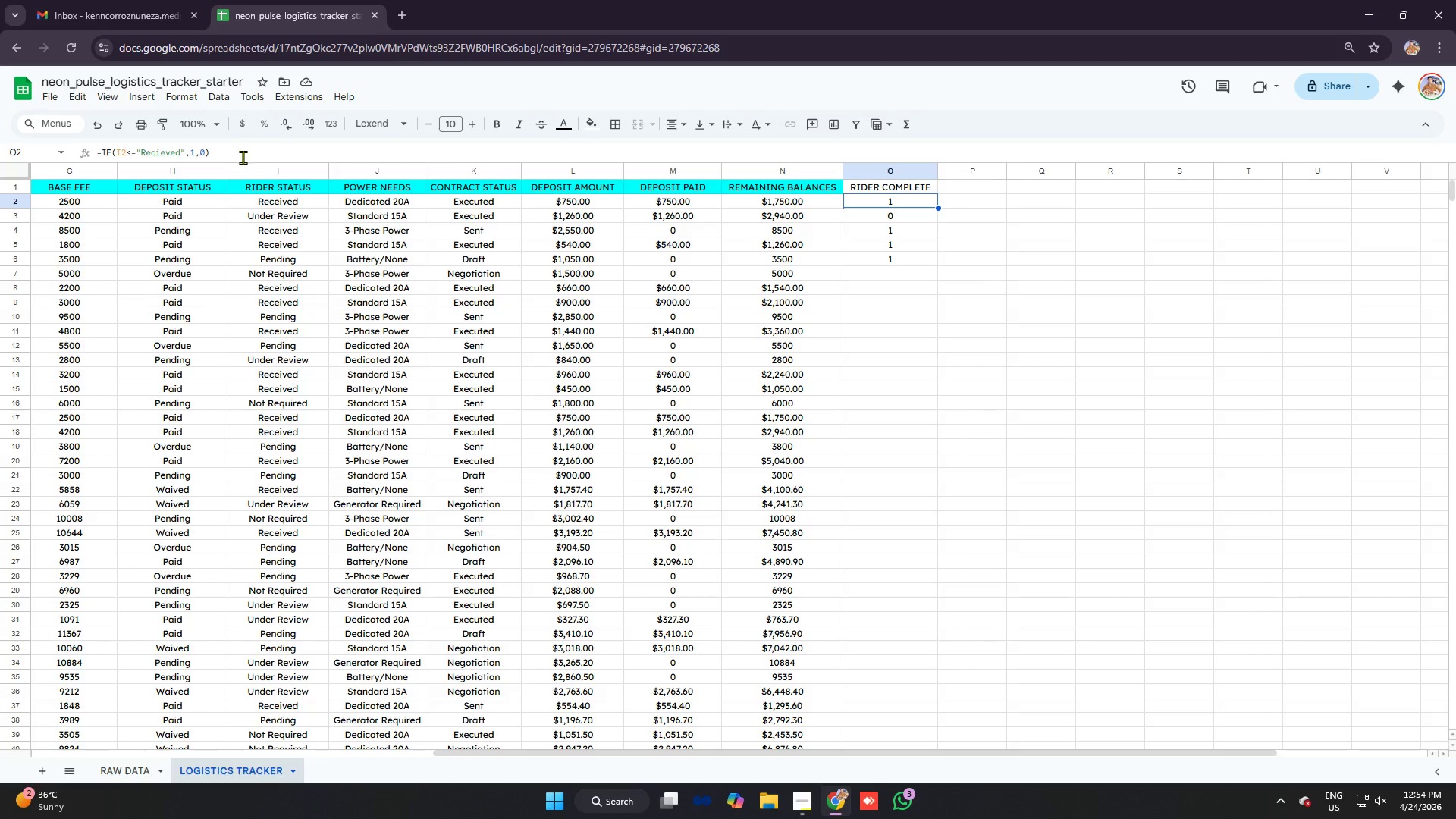 
left_click_drag(start_coordinate=[231, 159], to_coordinate=[99, 159])
 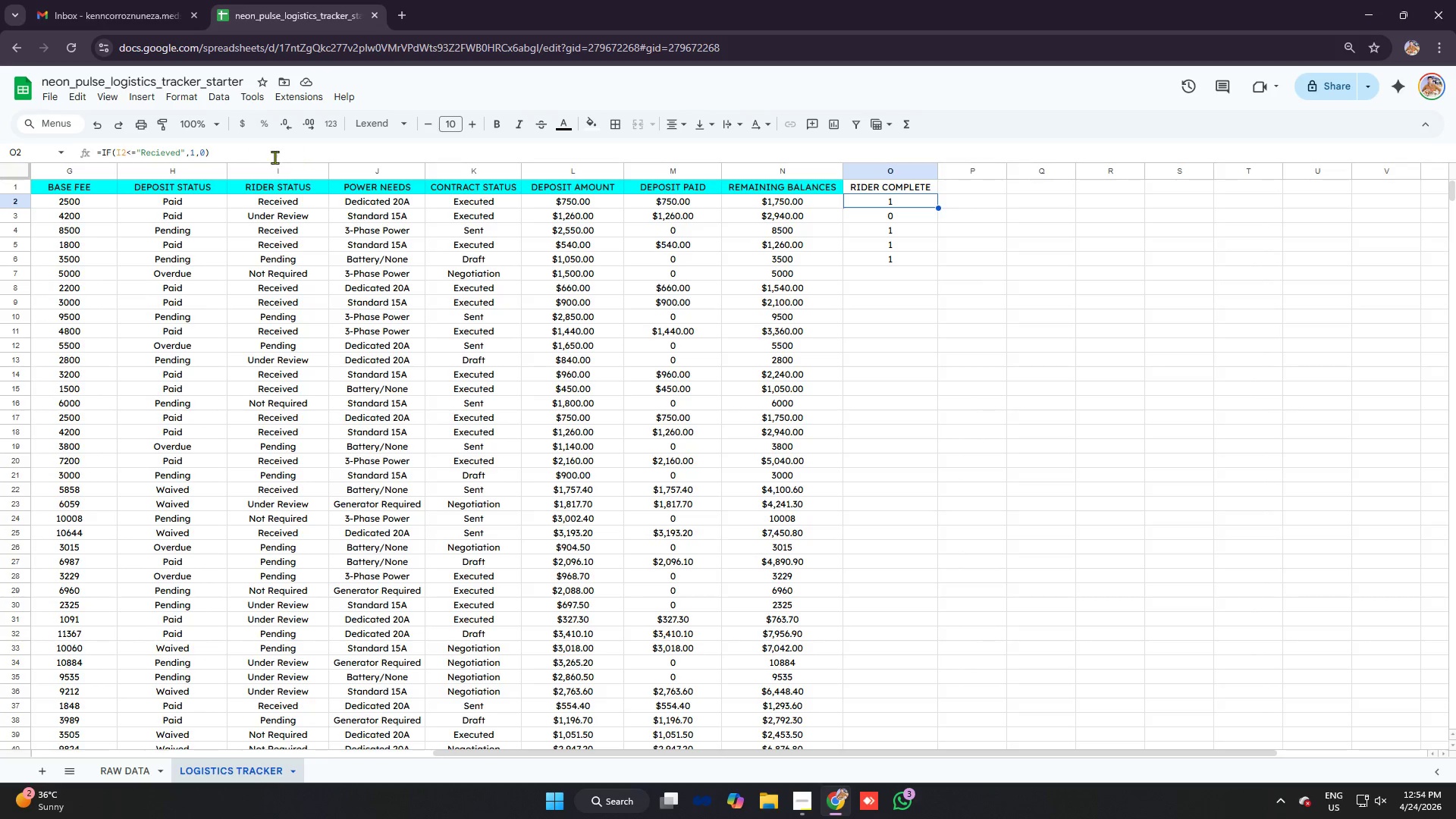 
left_click_drag(start_coordinate=[268, 156], to_coordinate=[102, 156])
 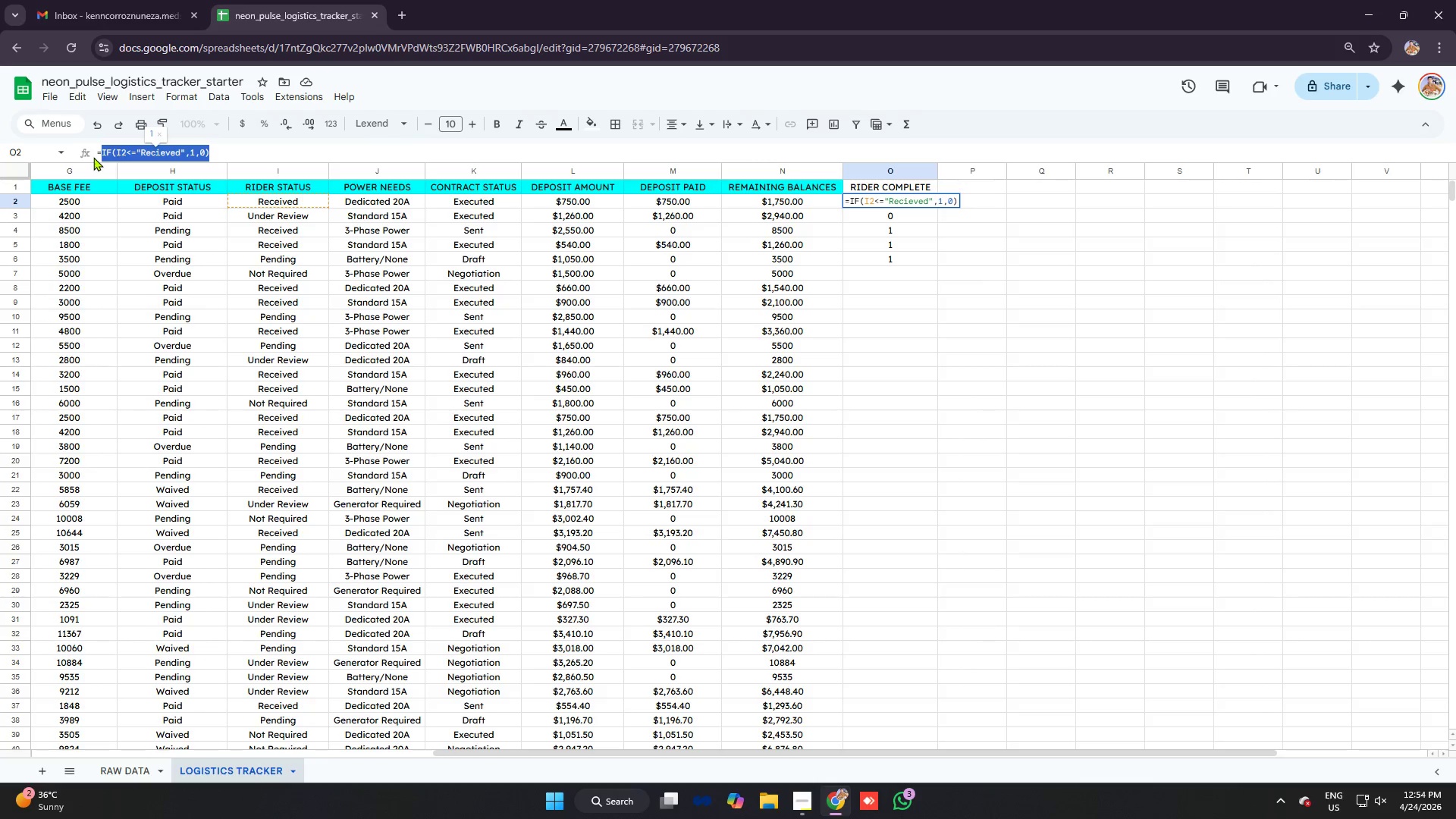 
key(Control+C)
 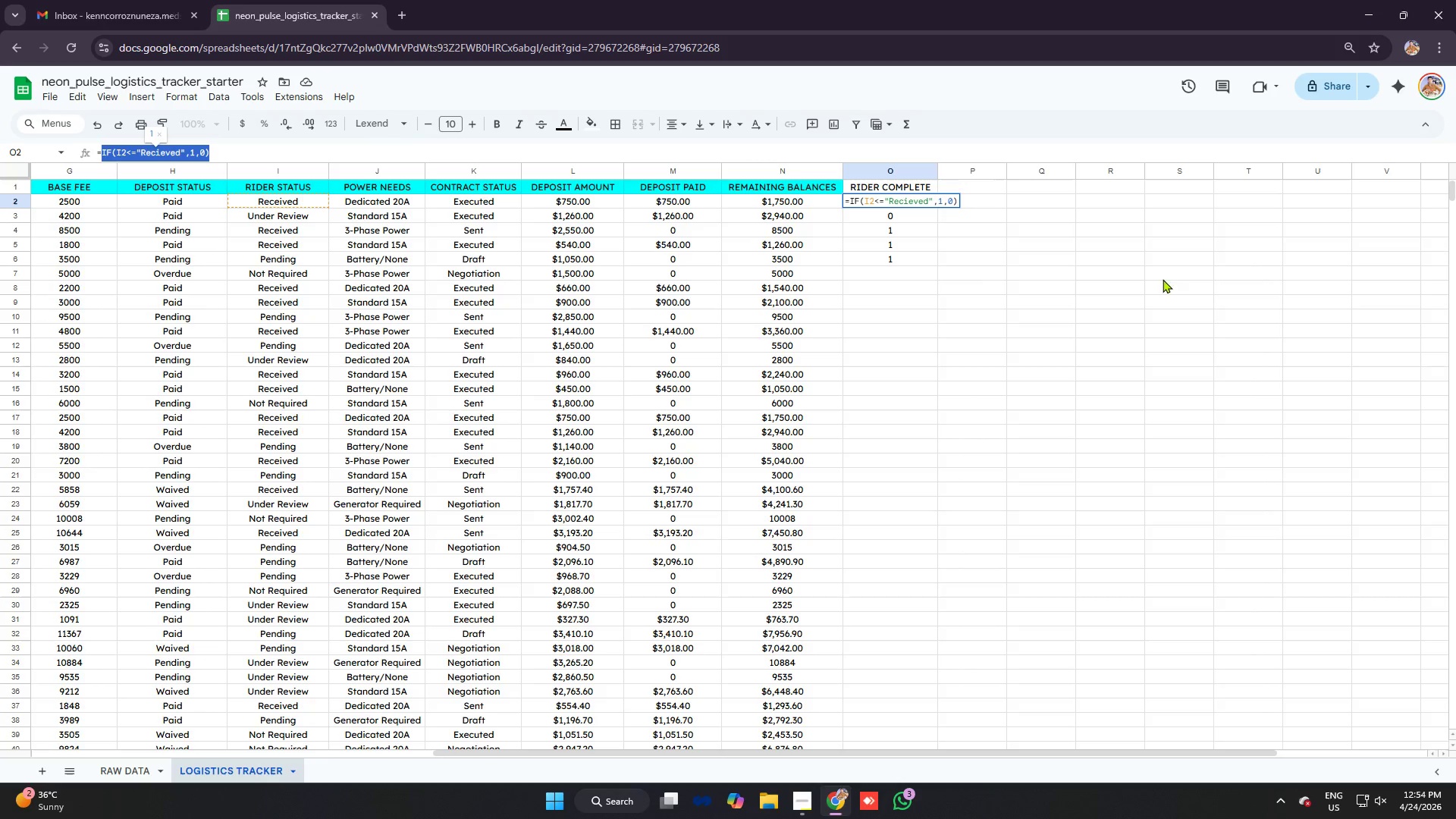 
left_click([1001, 278])
 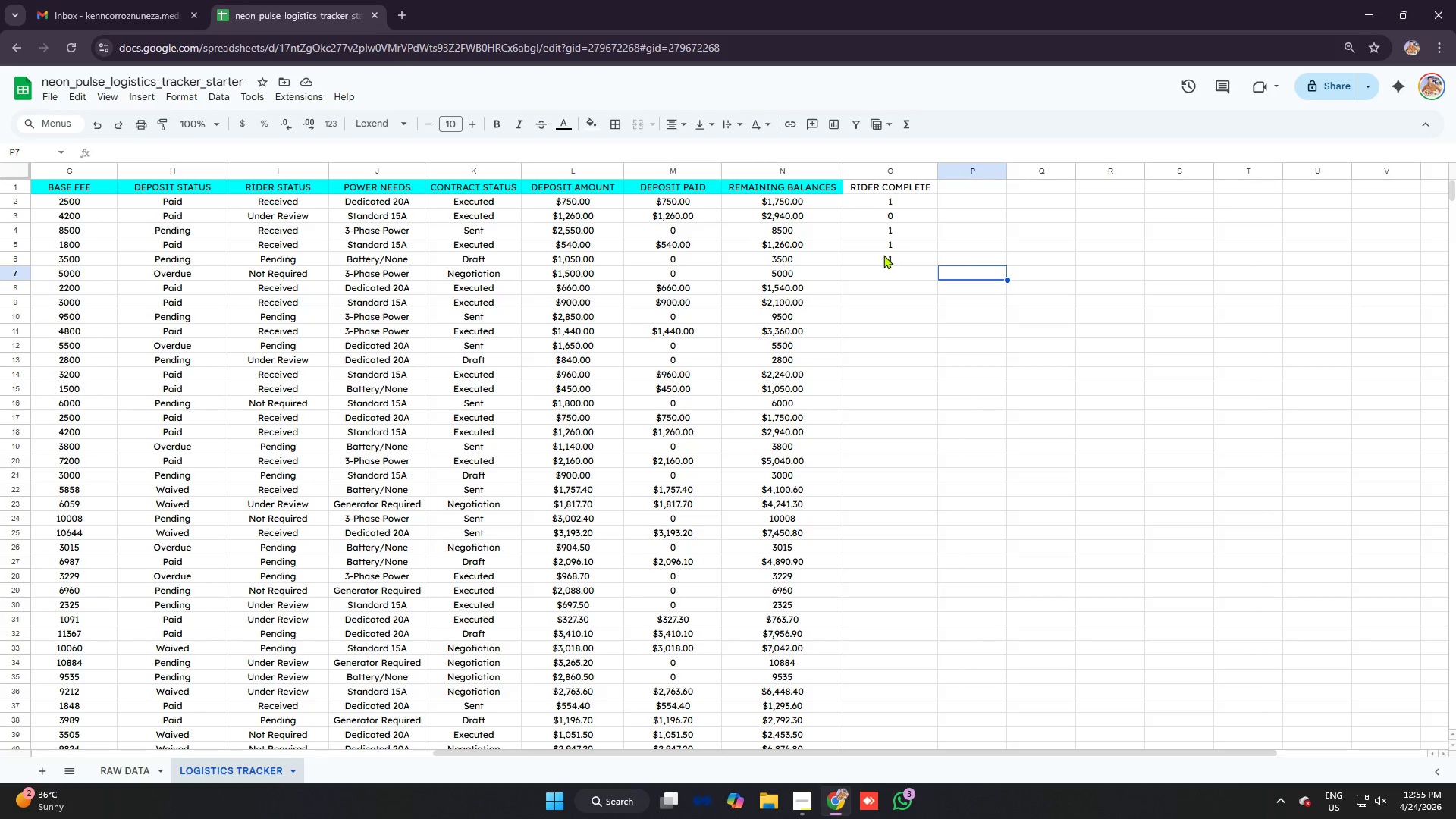 
key(Control+Z)
 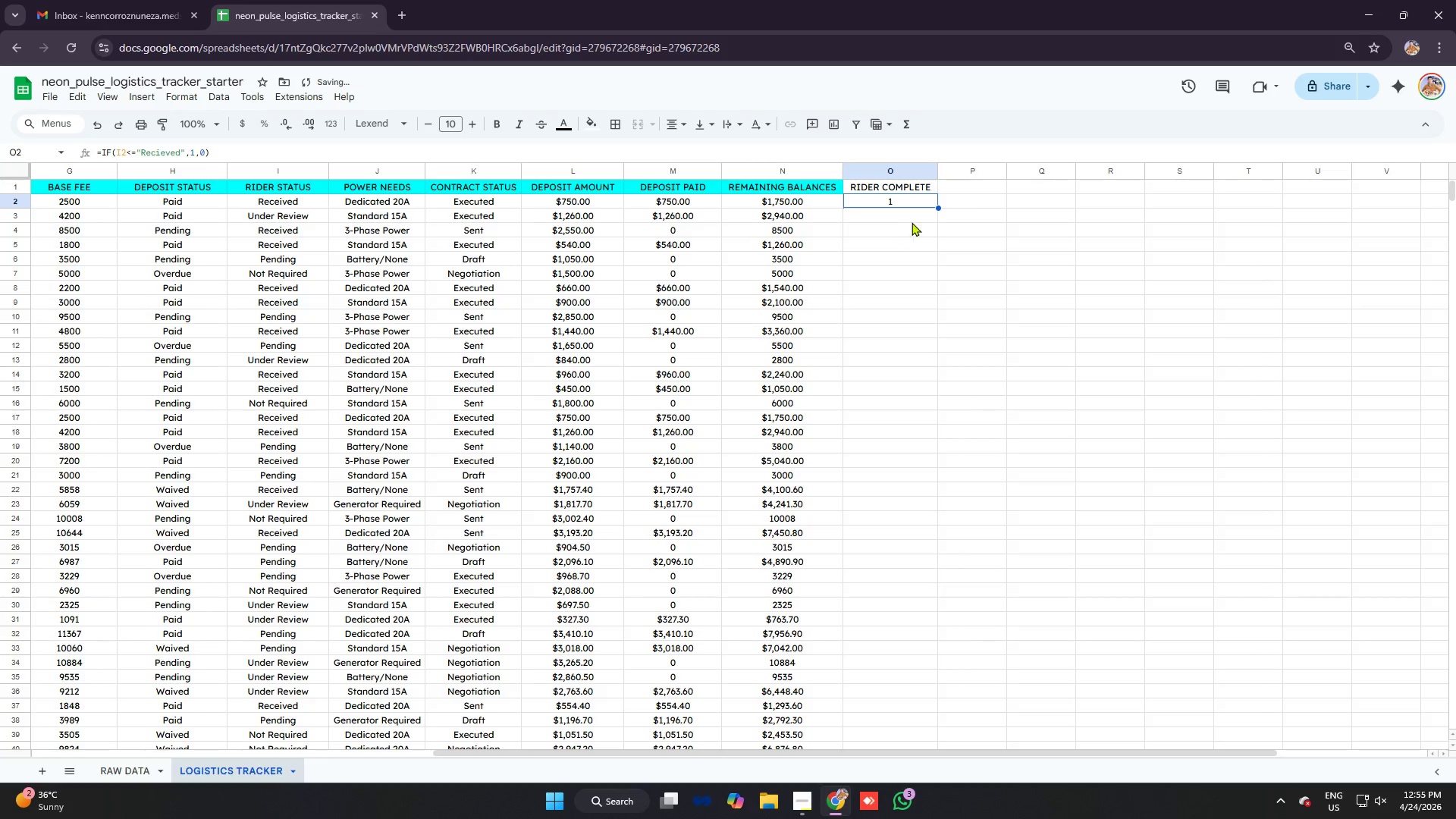 
key(Backspace)
 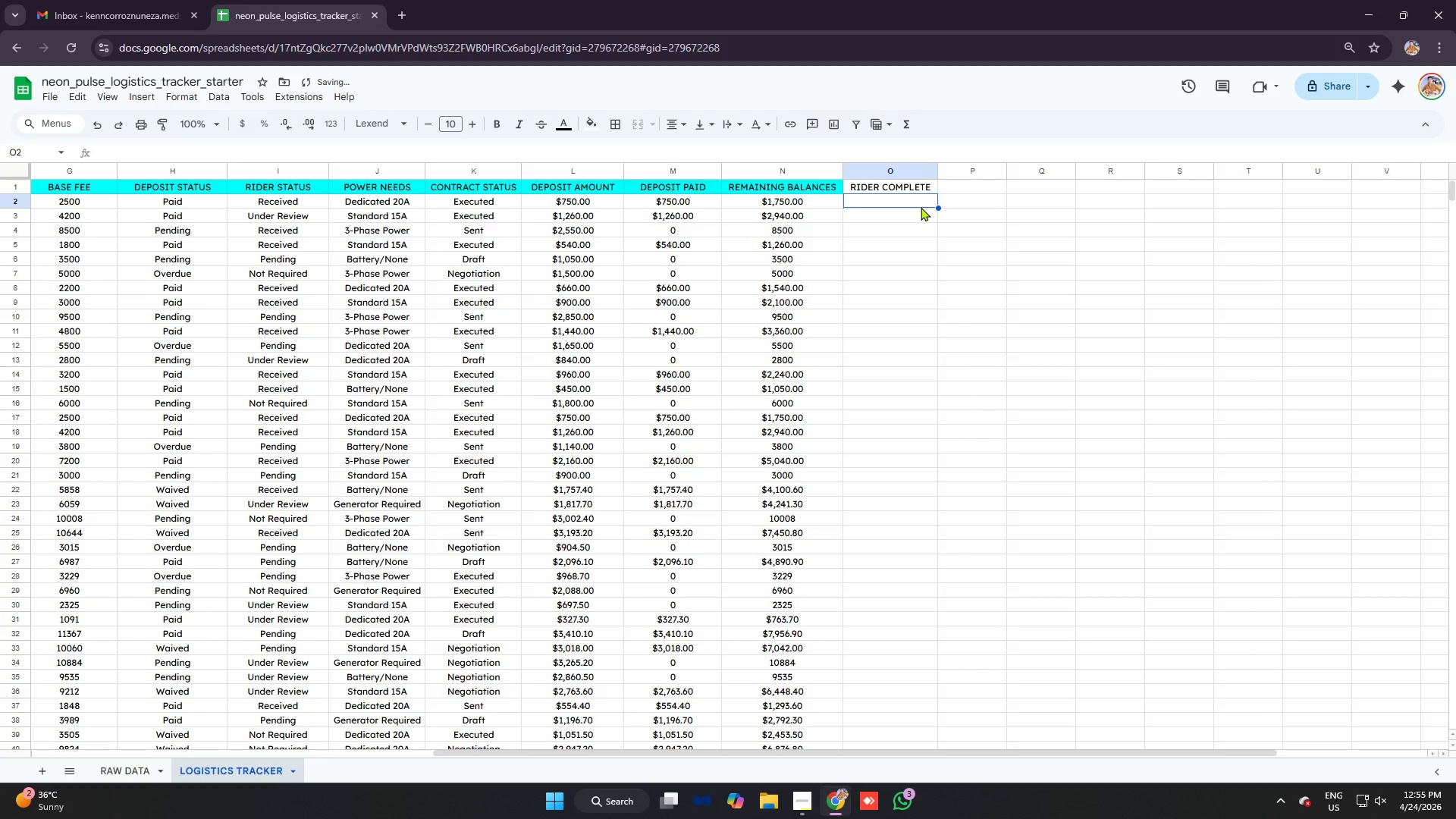 
key(Control+V)
 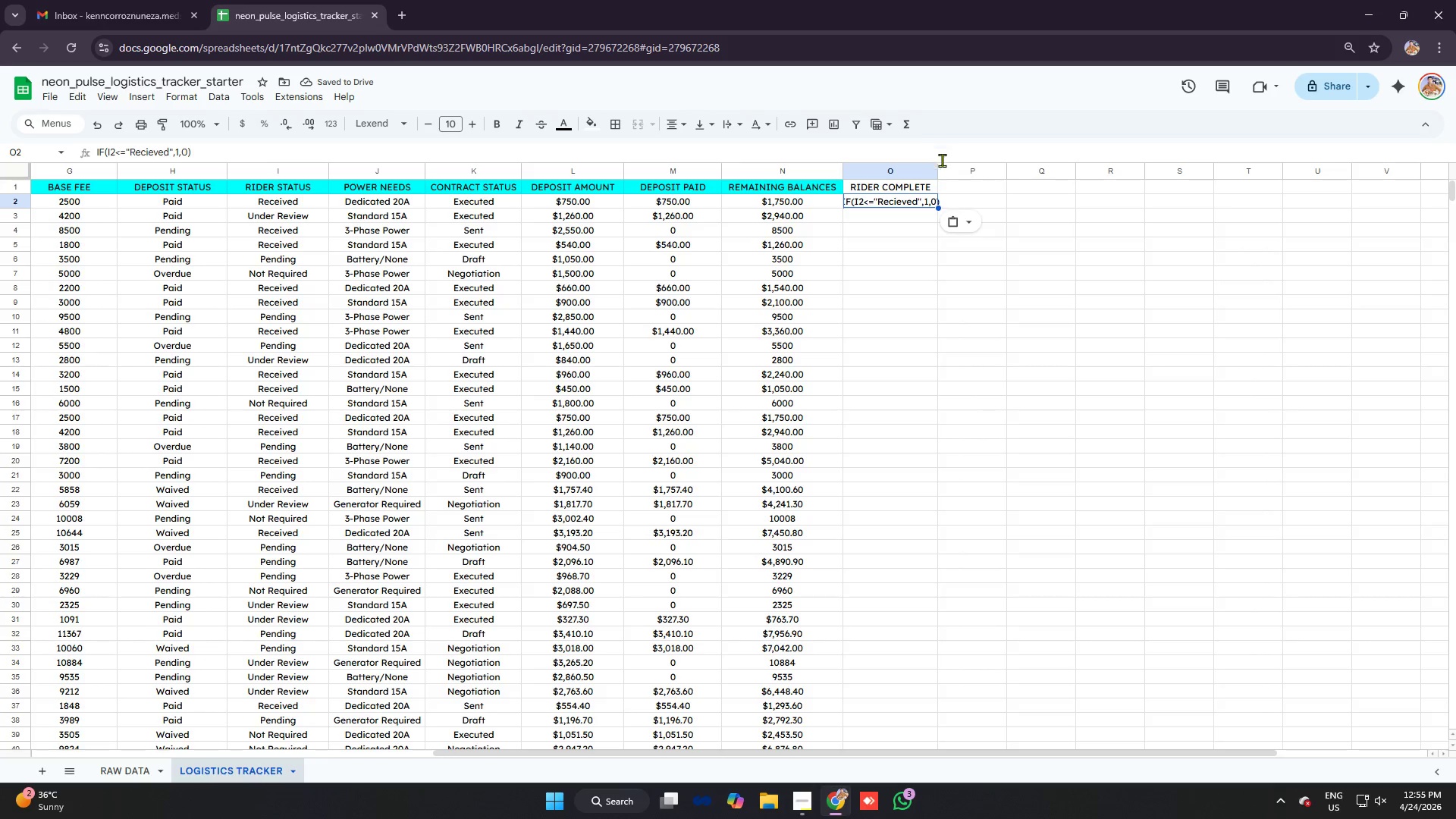 
key(Control+ControlLeft)
 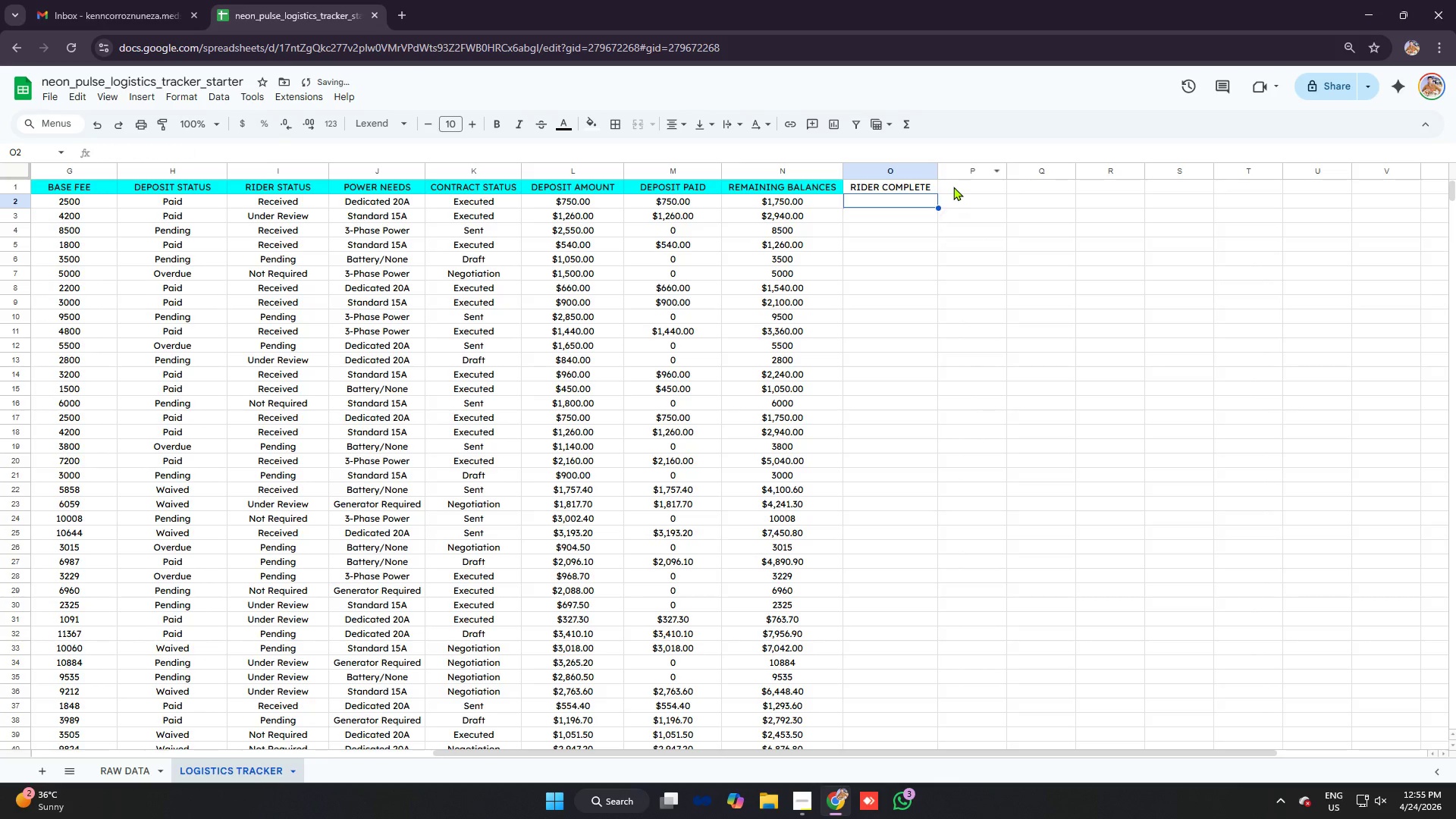 
key(Control+Z)
 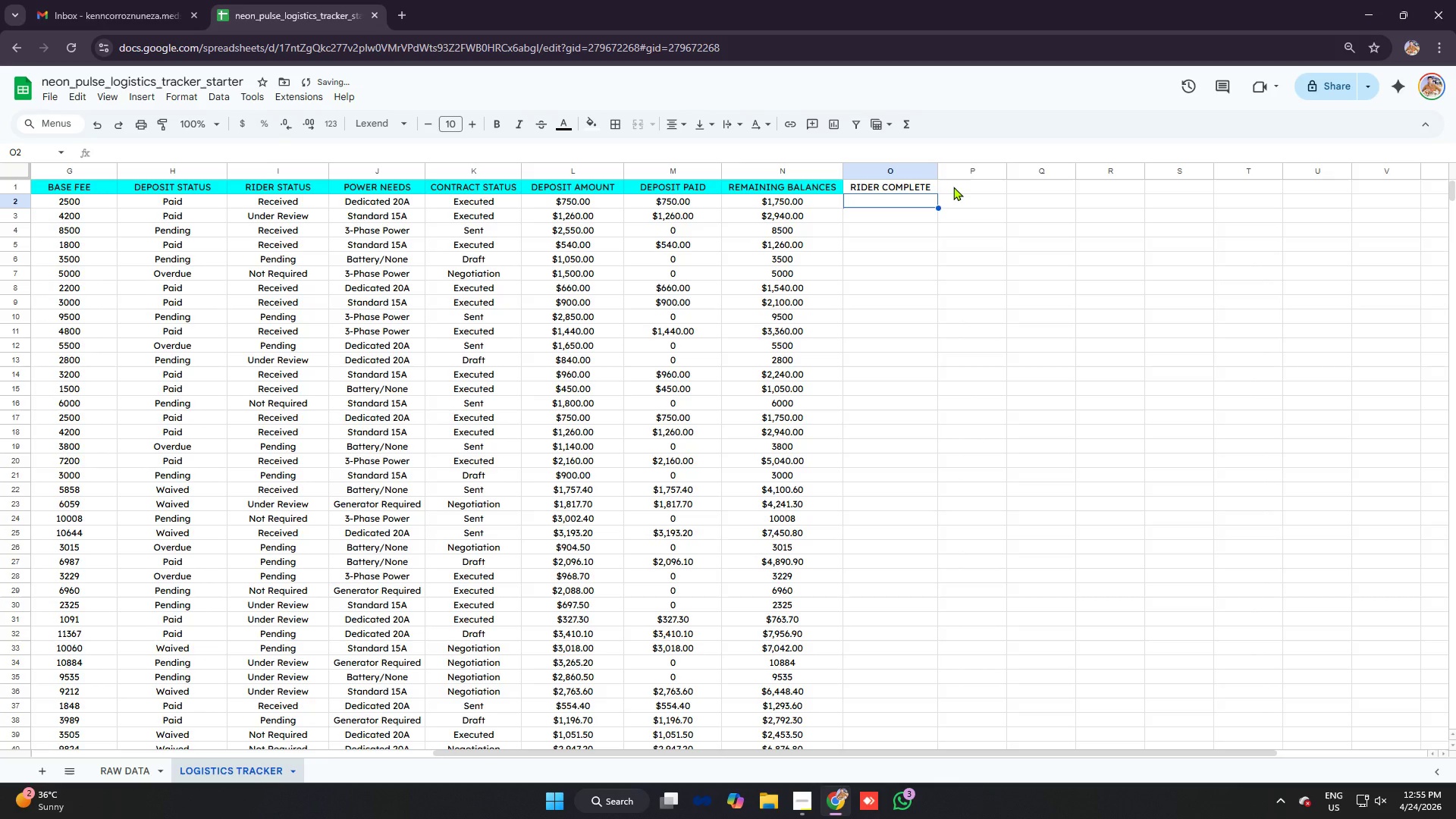 
key(Equal)
 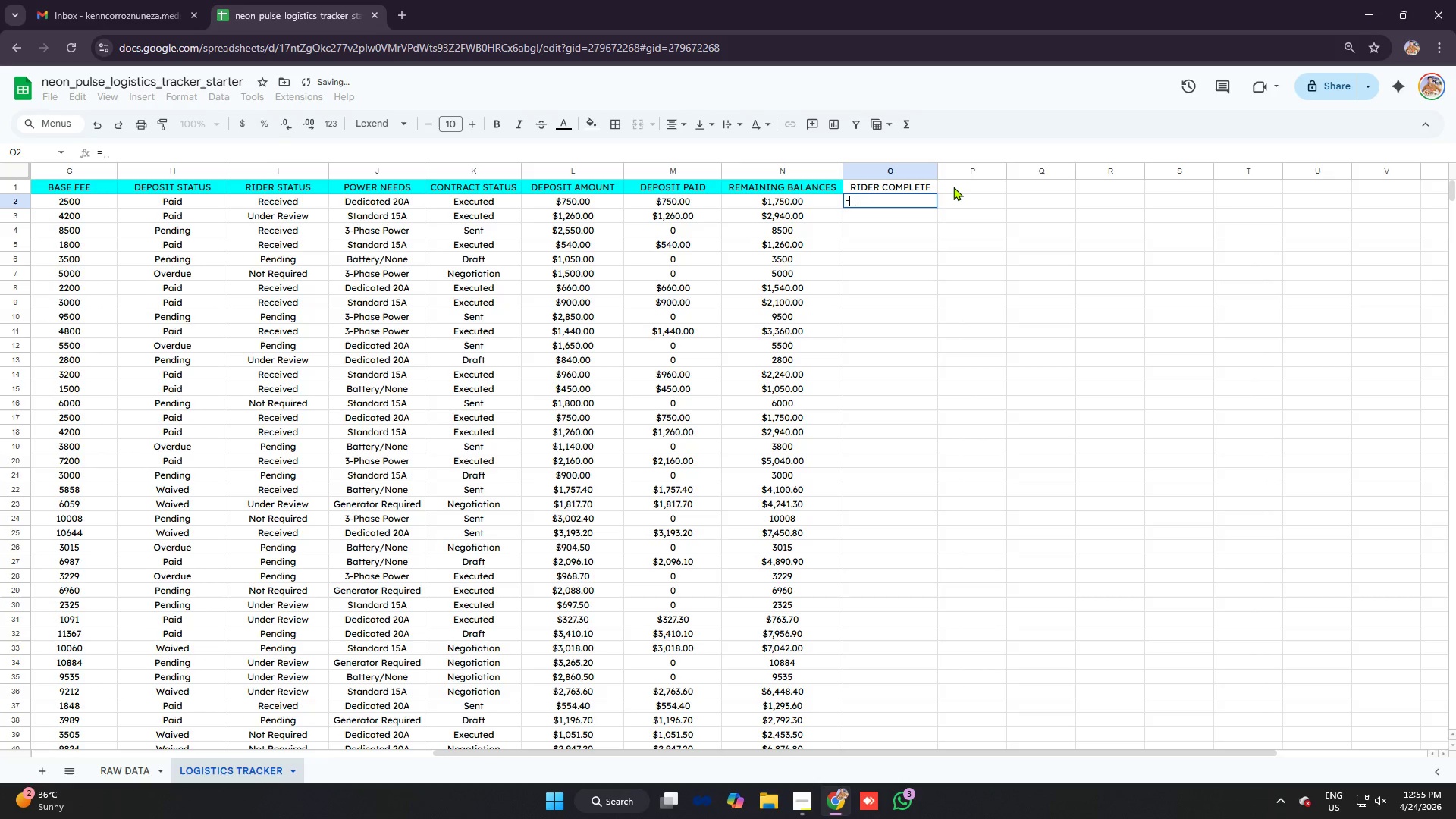 
key(Control+ControlLeft)
 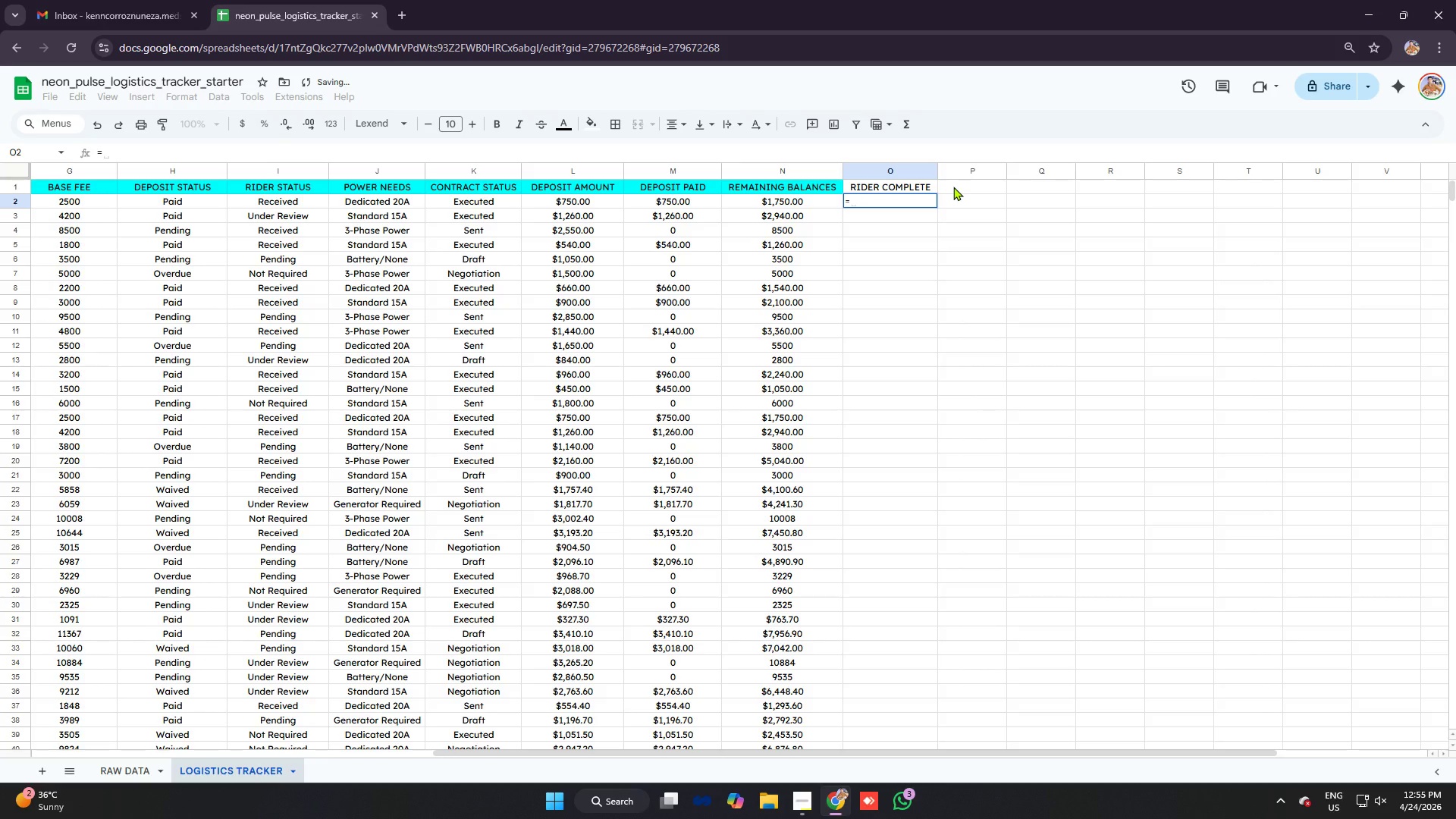 
key(Control+V)
 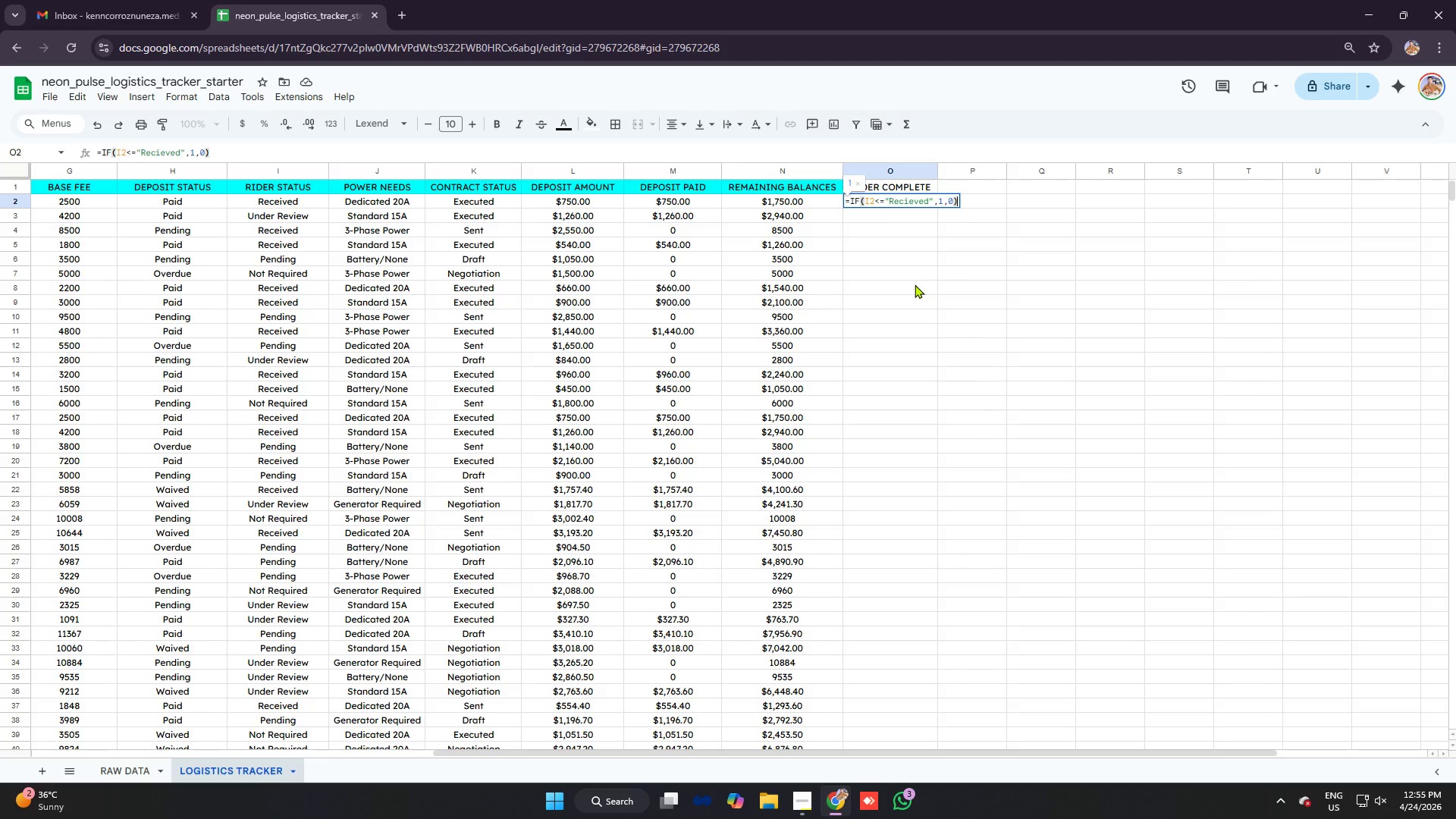 
wait(38.45)
 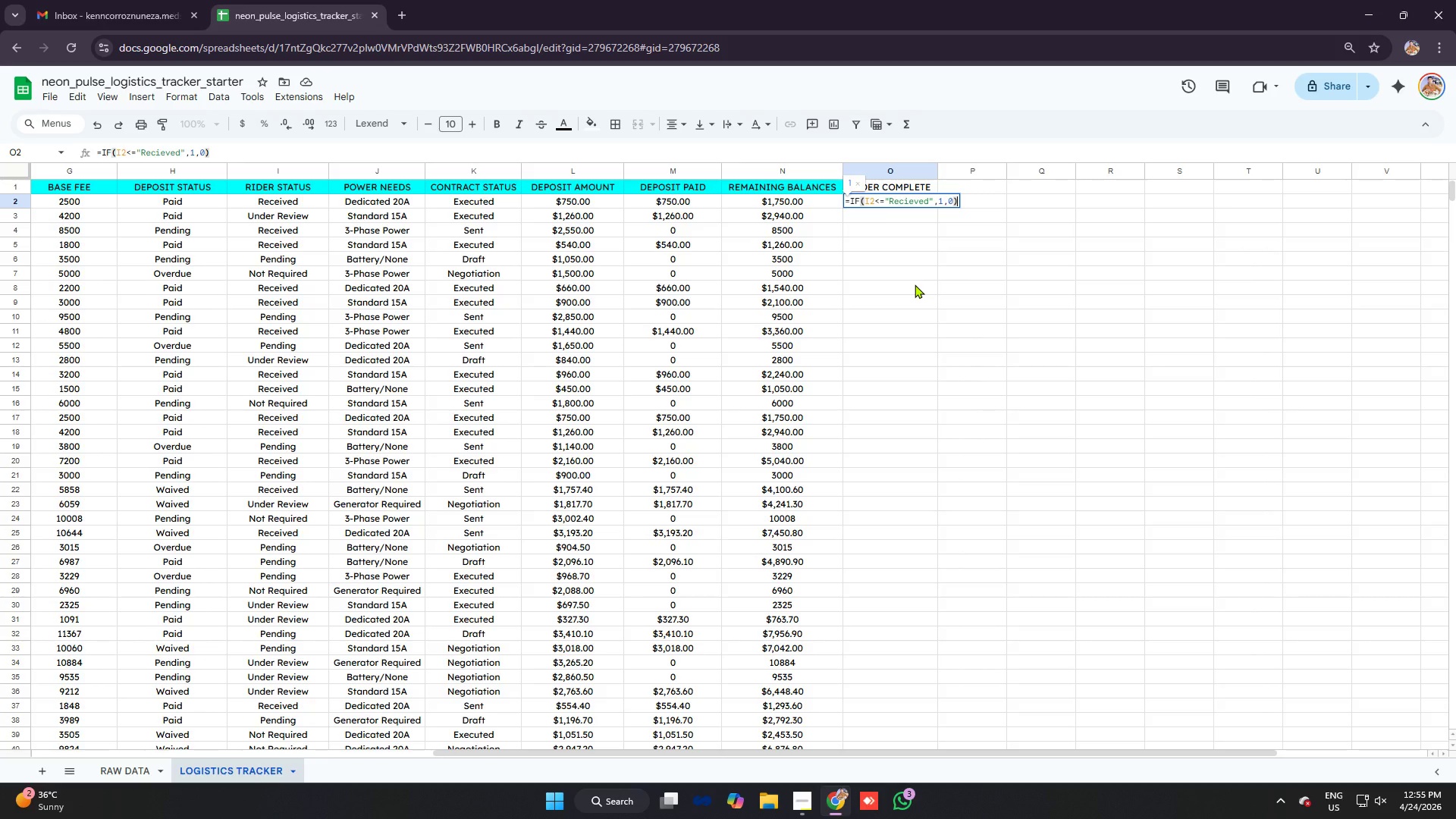 
key(Enter)
 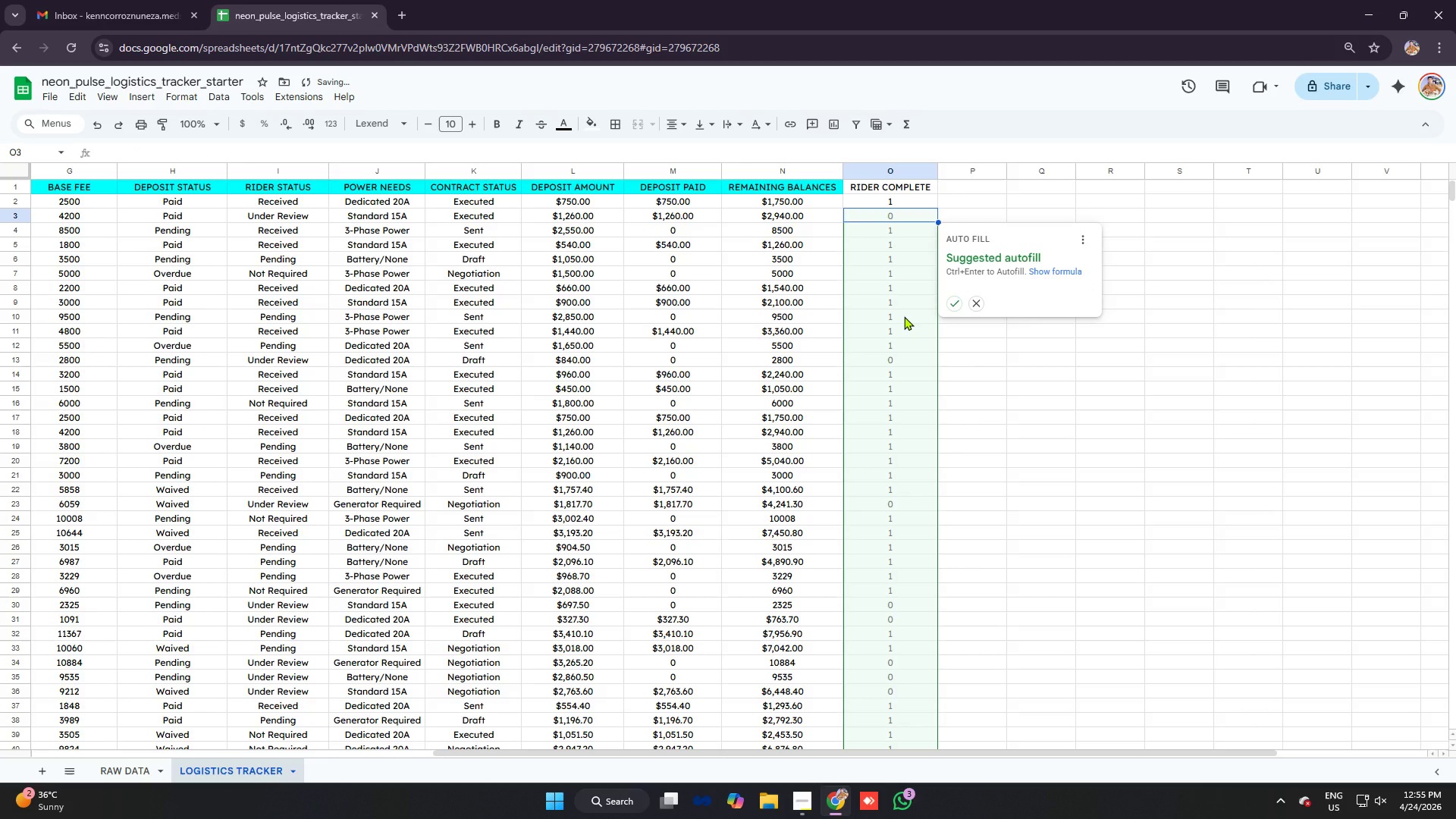 
type(=IF)
key(Tab)
 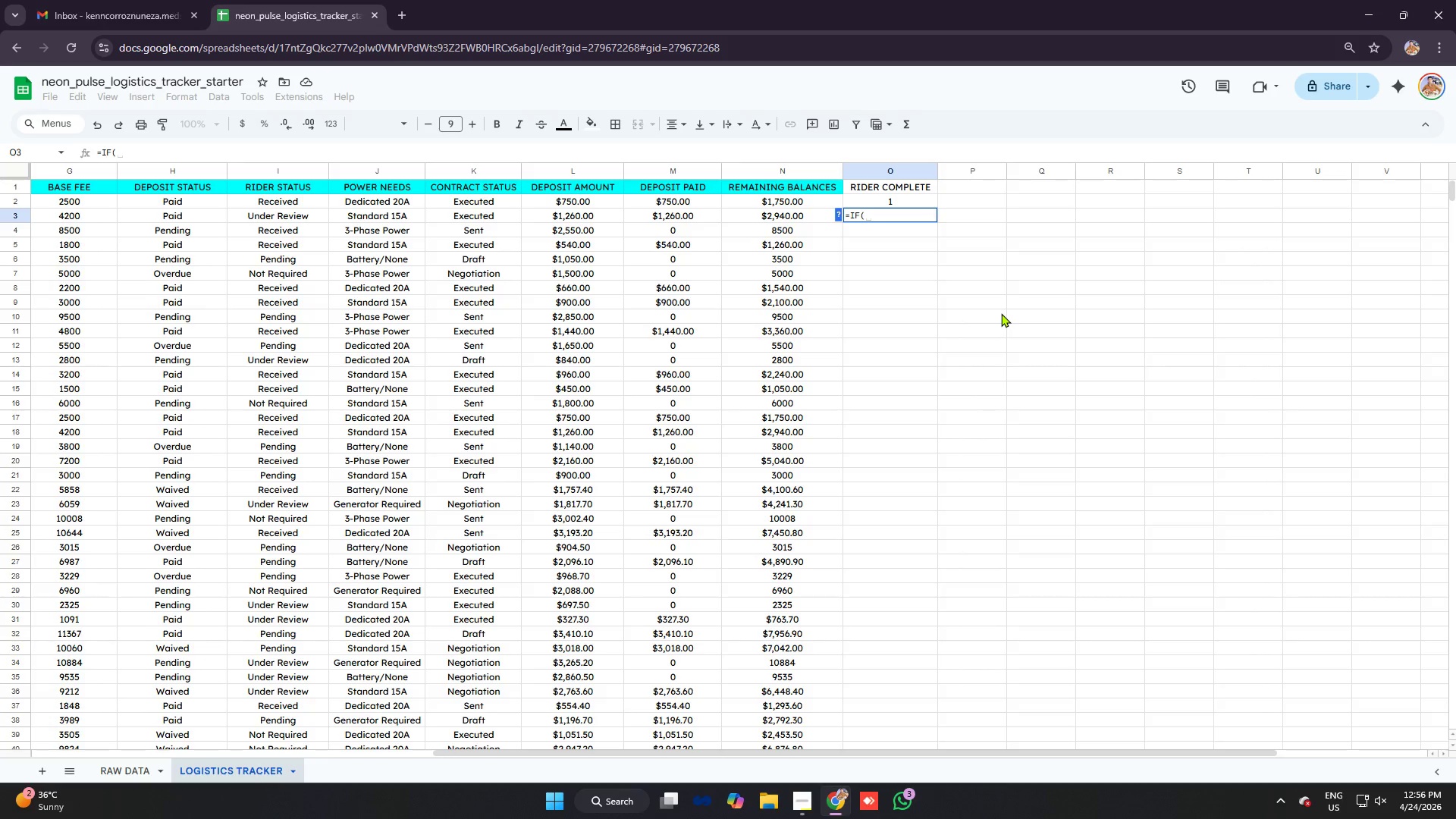 
wait(32.24)
 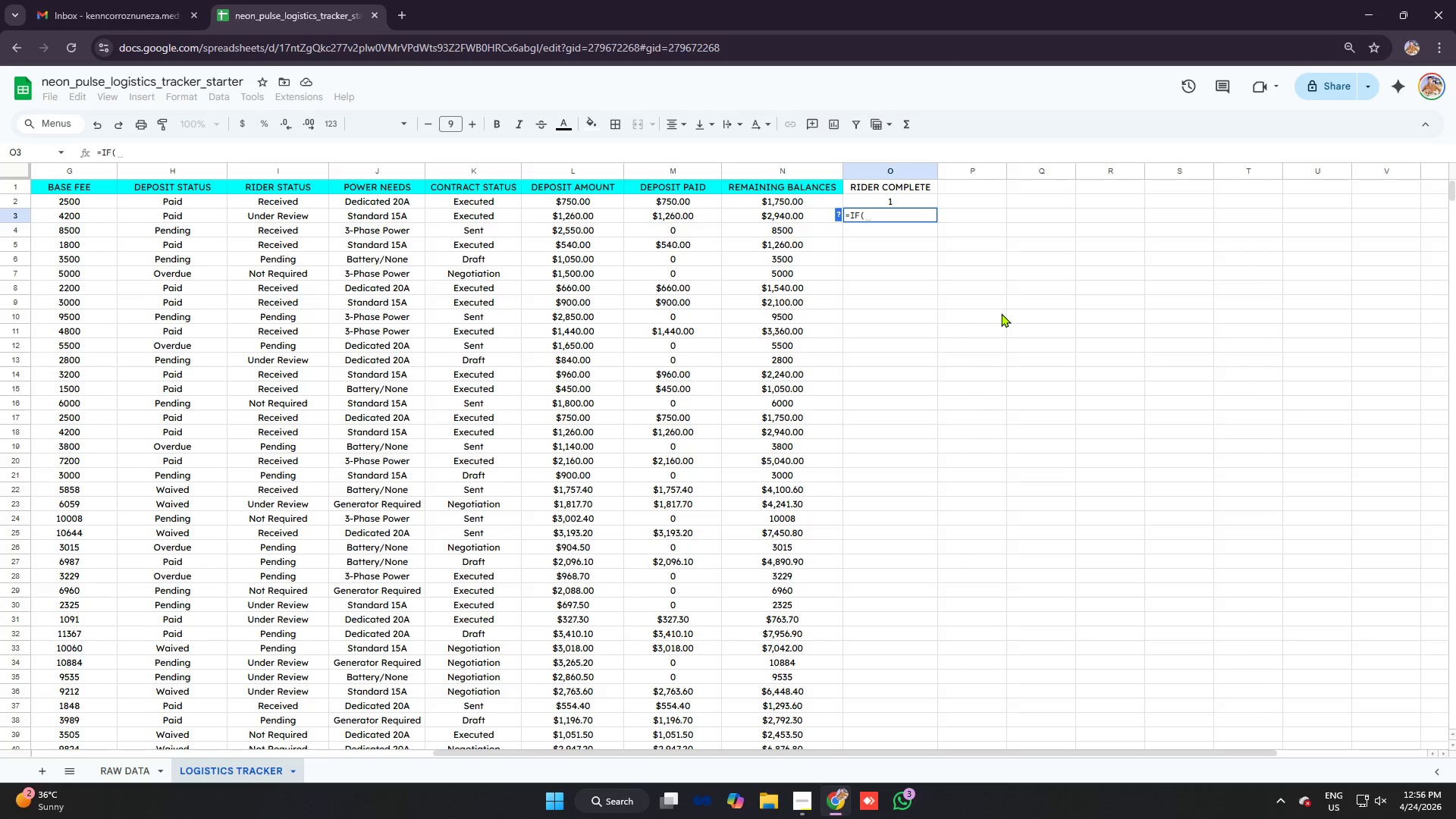 
hold_key(key=Backspace, duration=0.91)
 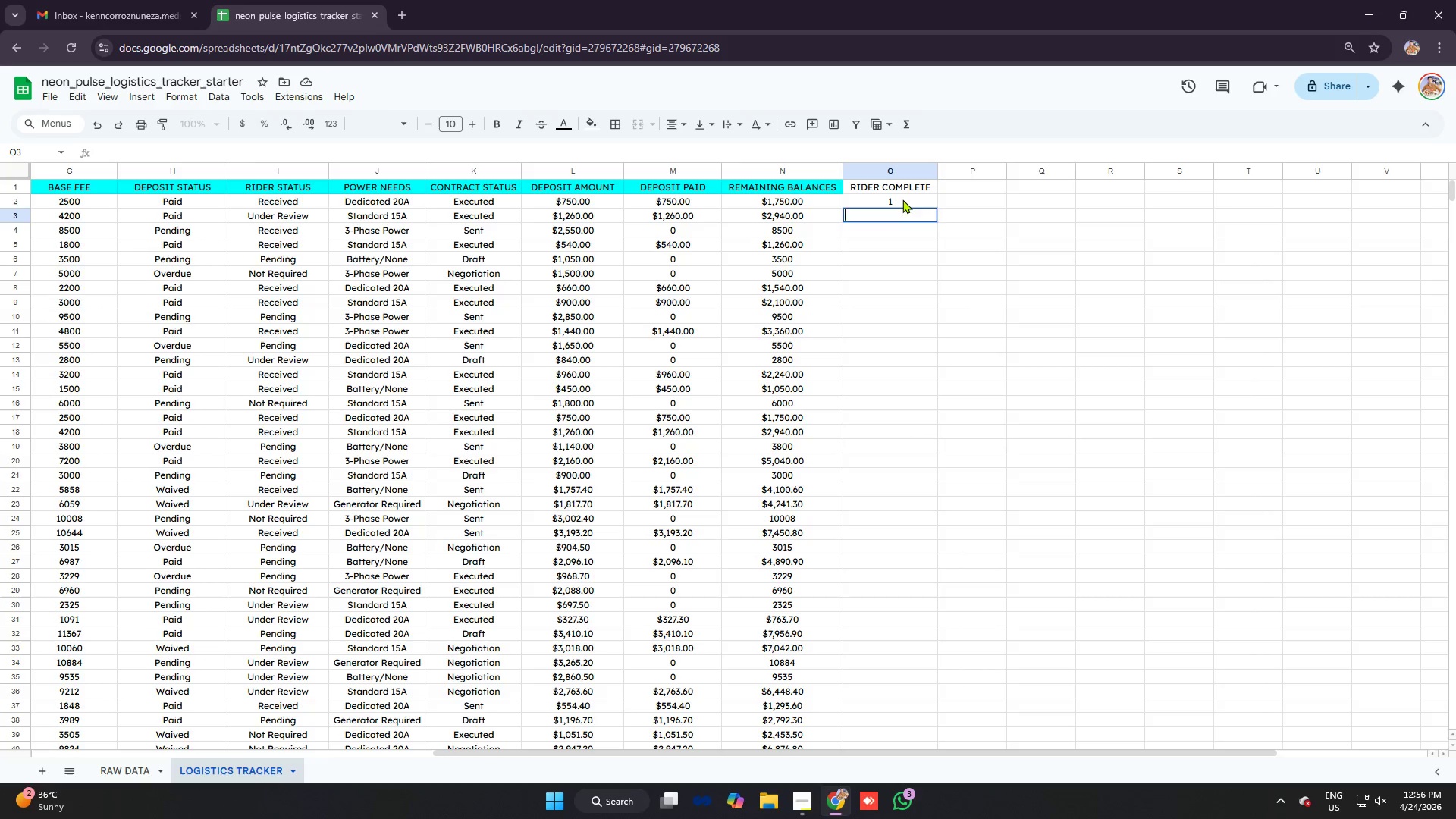 
left_click([902, 199])
 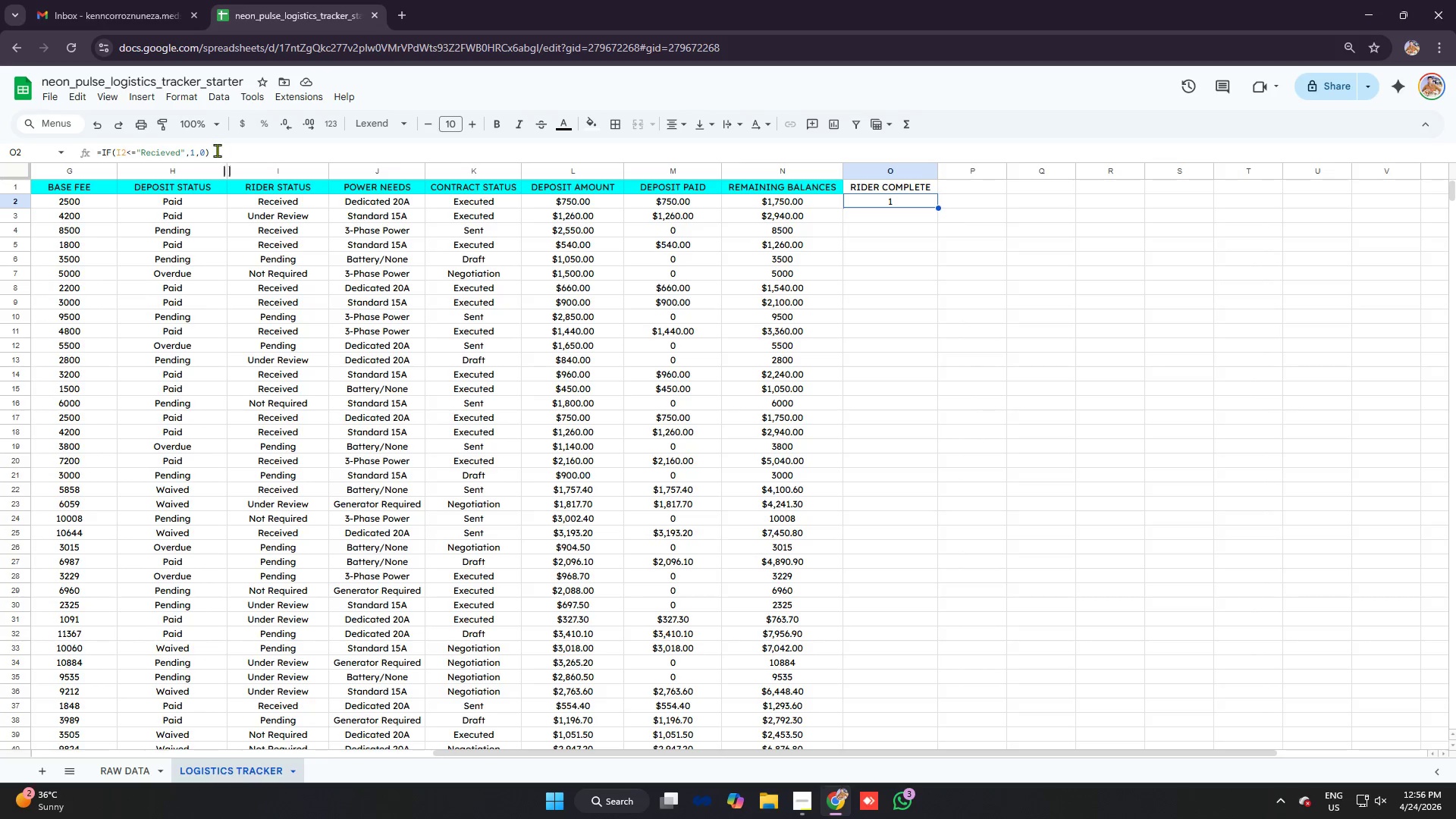 
left_click_drag(start_coordinate=[205, 150], to_coordinate=[127, 149])
 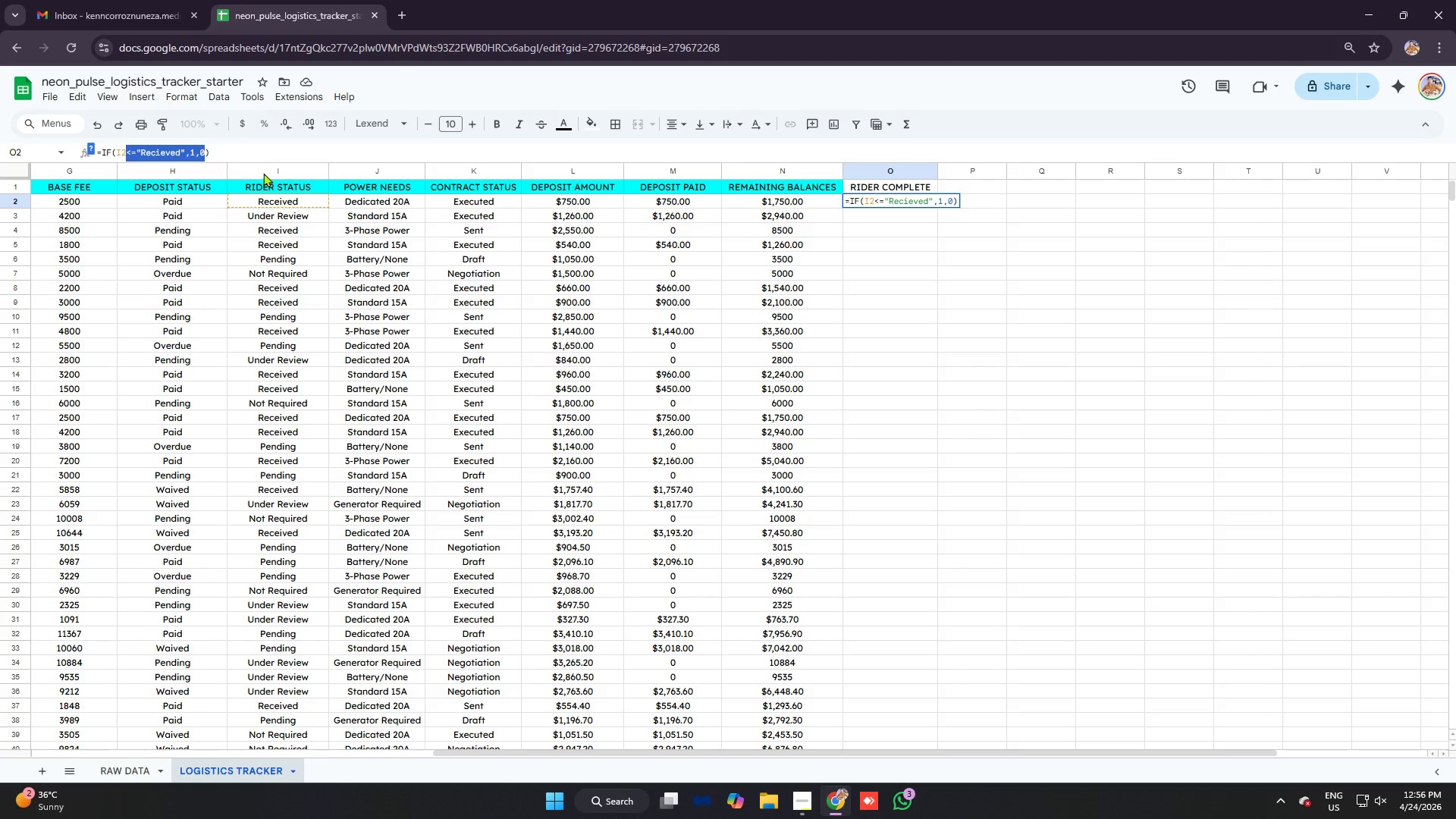 
key(Control+C)
 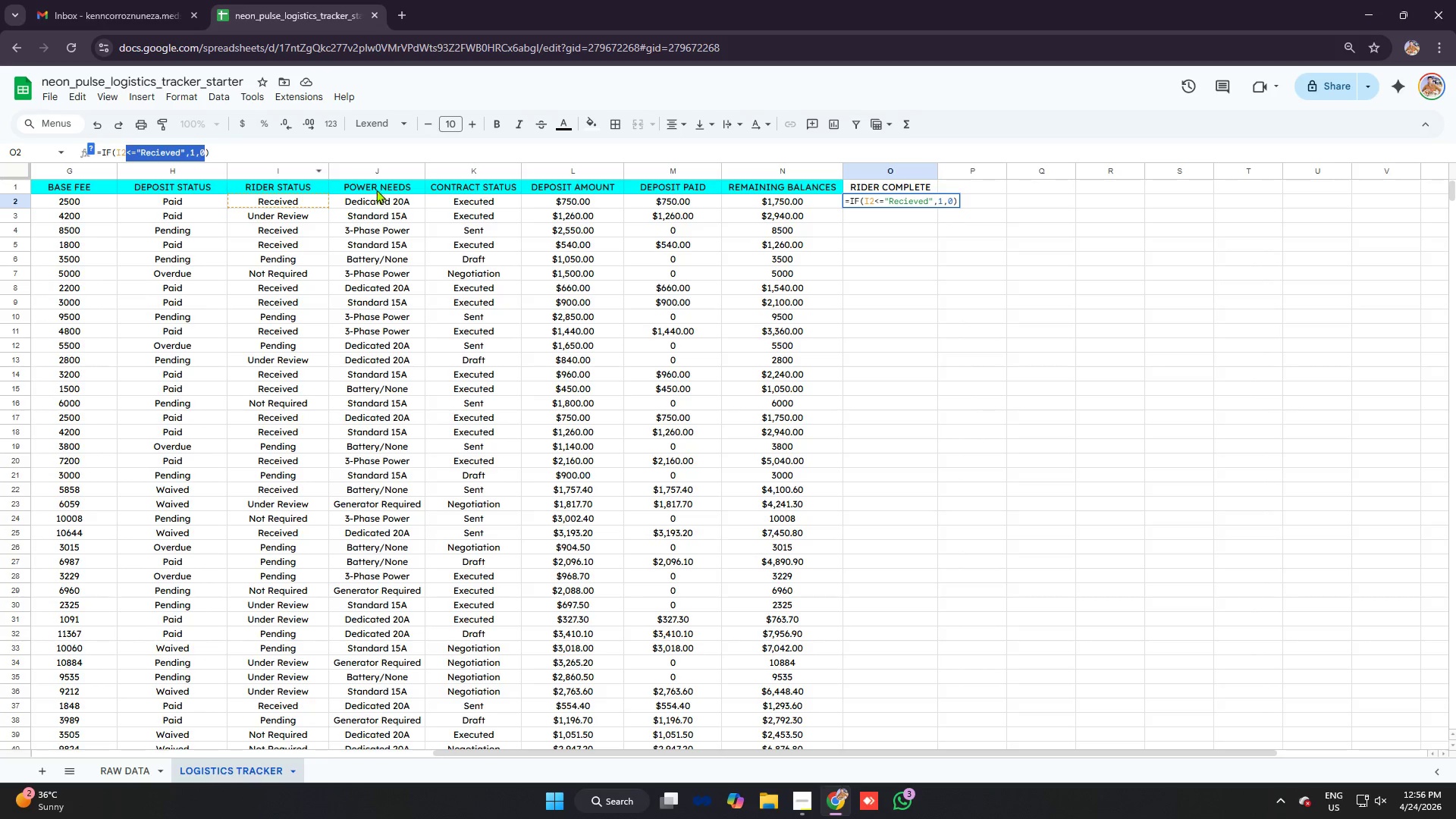 
left_click([326, 155])
 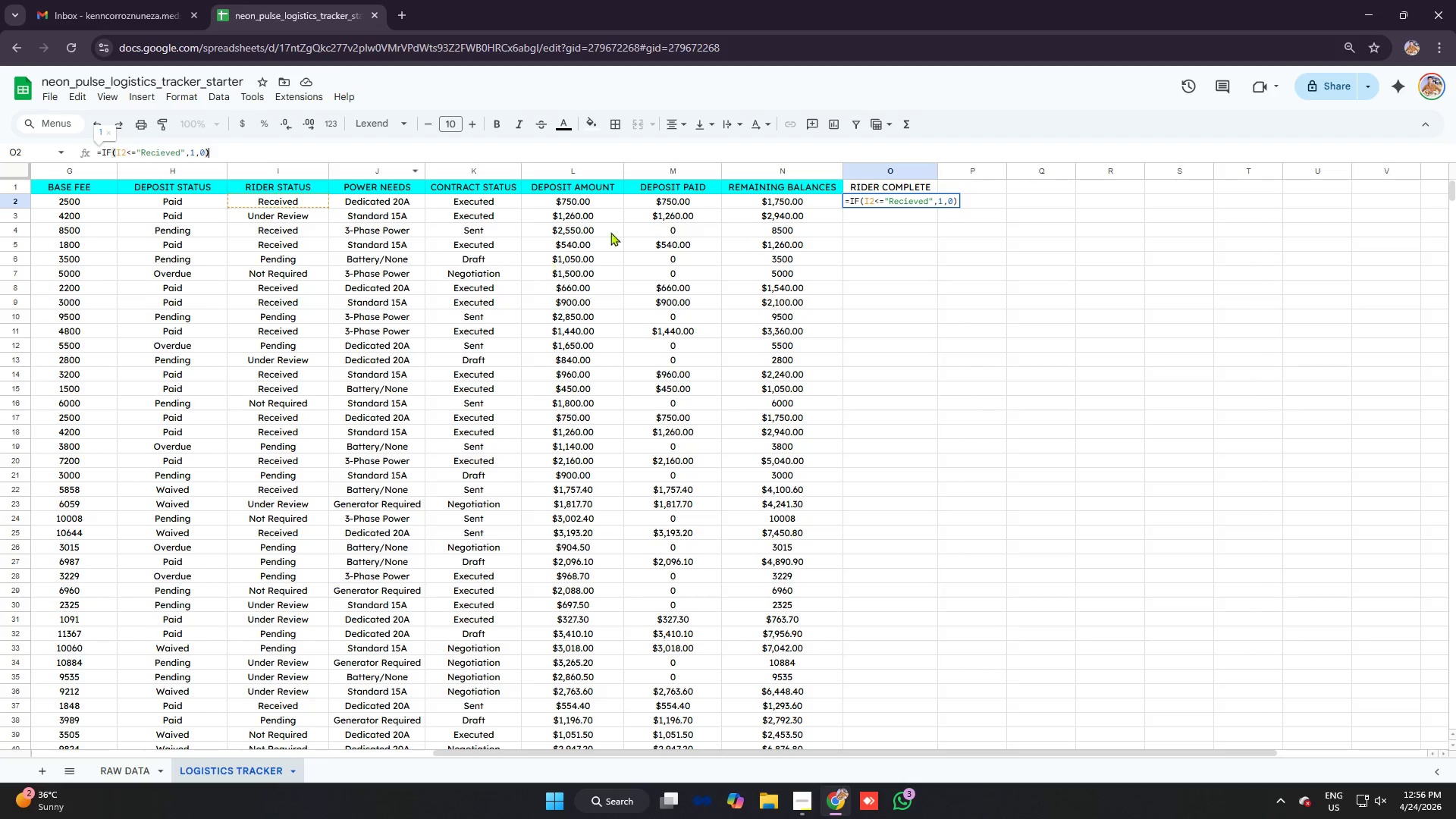 
left_click([877, 215])
 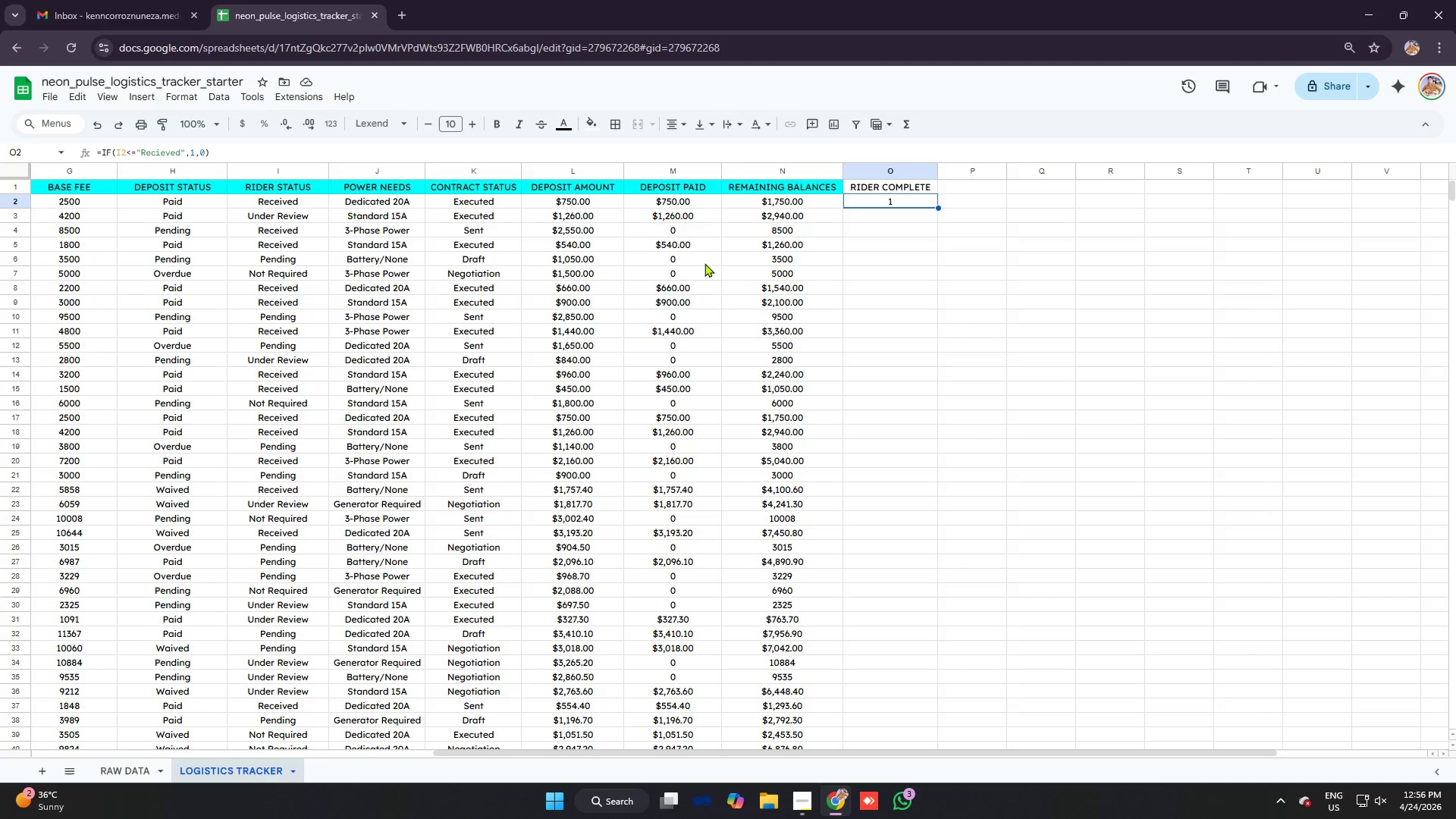 
wait(6.23)
 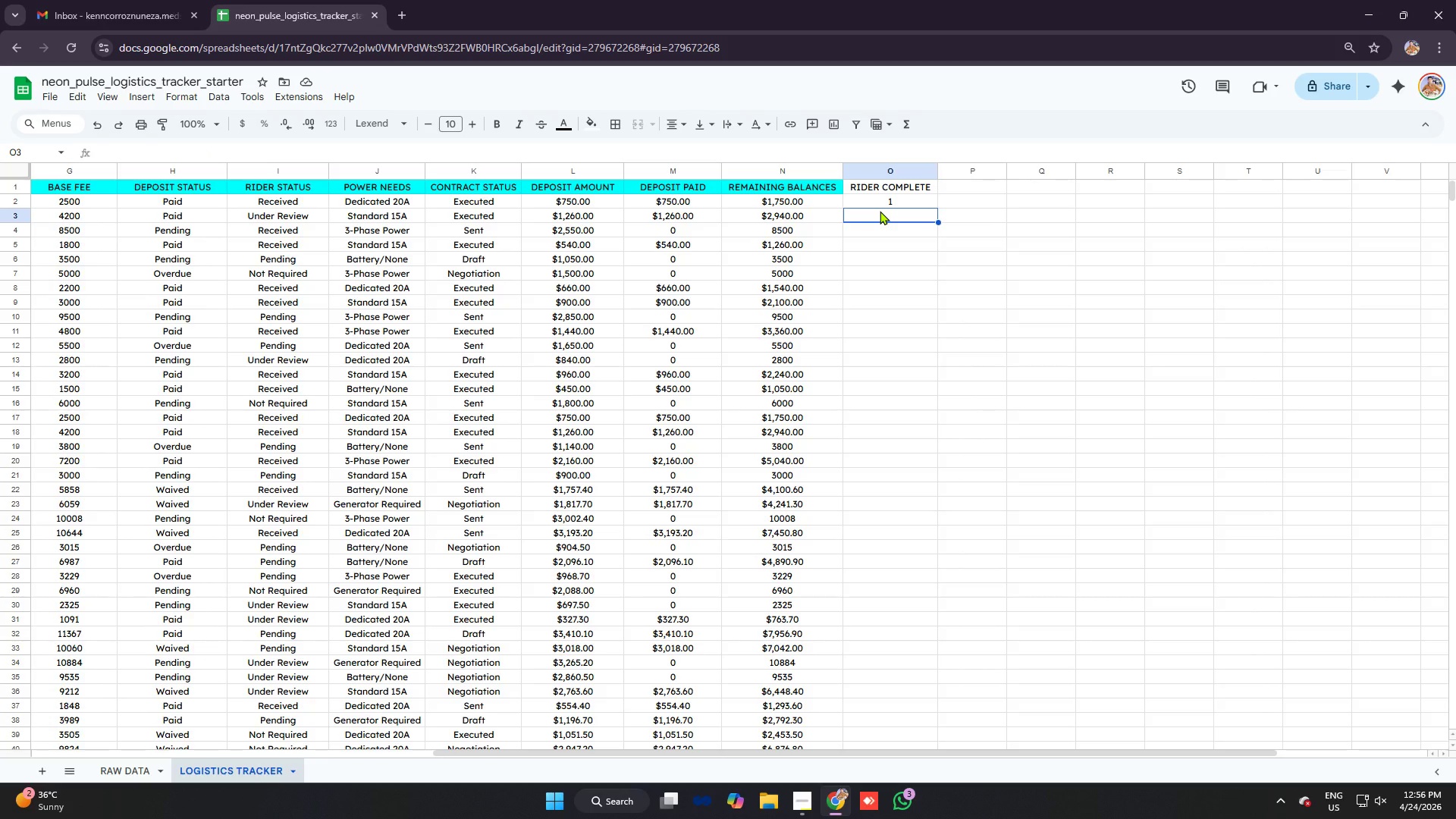 
left_click([896, 221])
 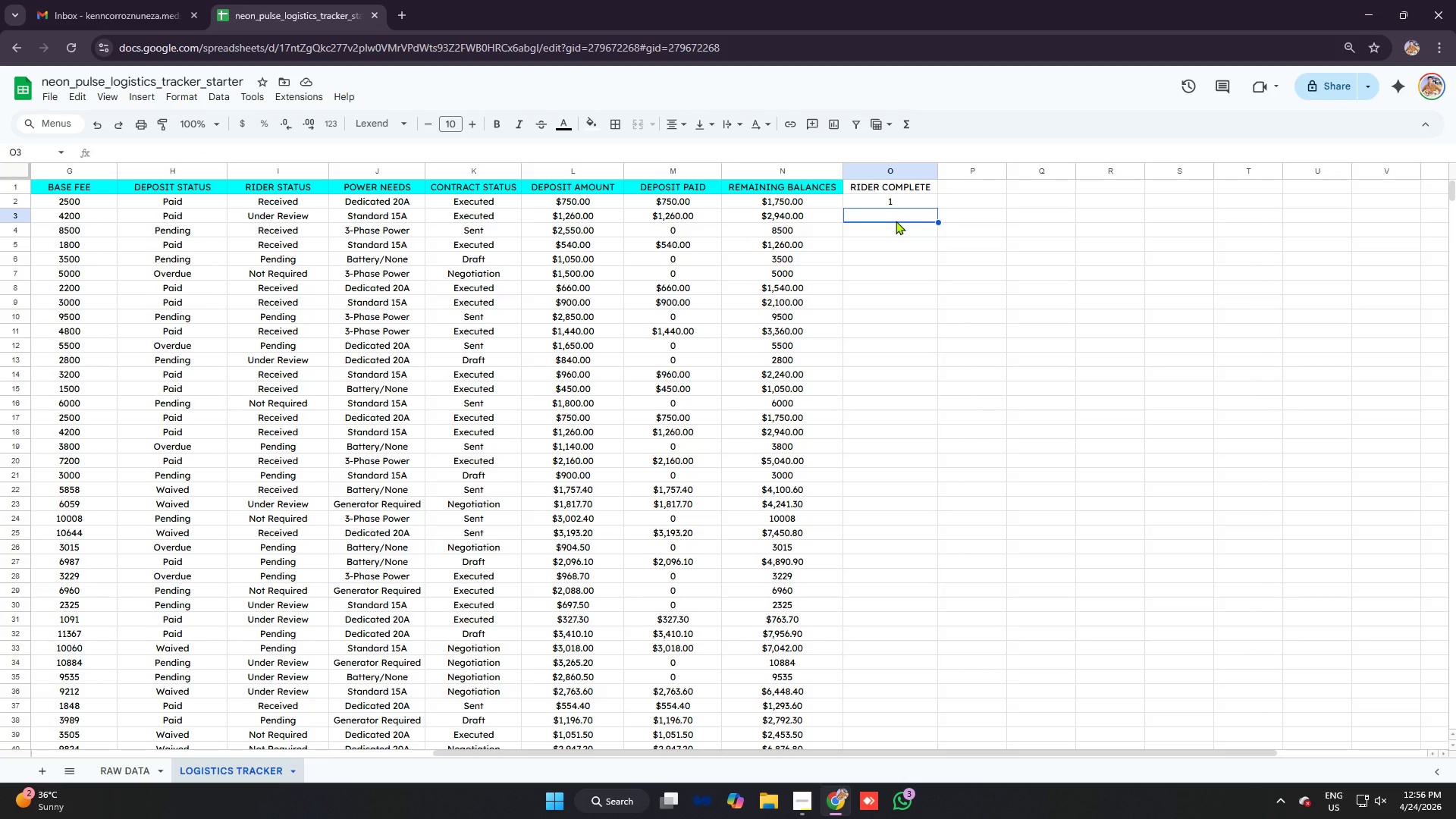 
type(=IF)
key(Tab)
type(I3)
 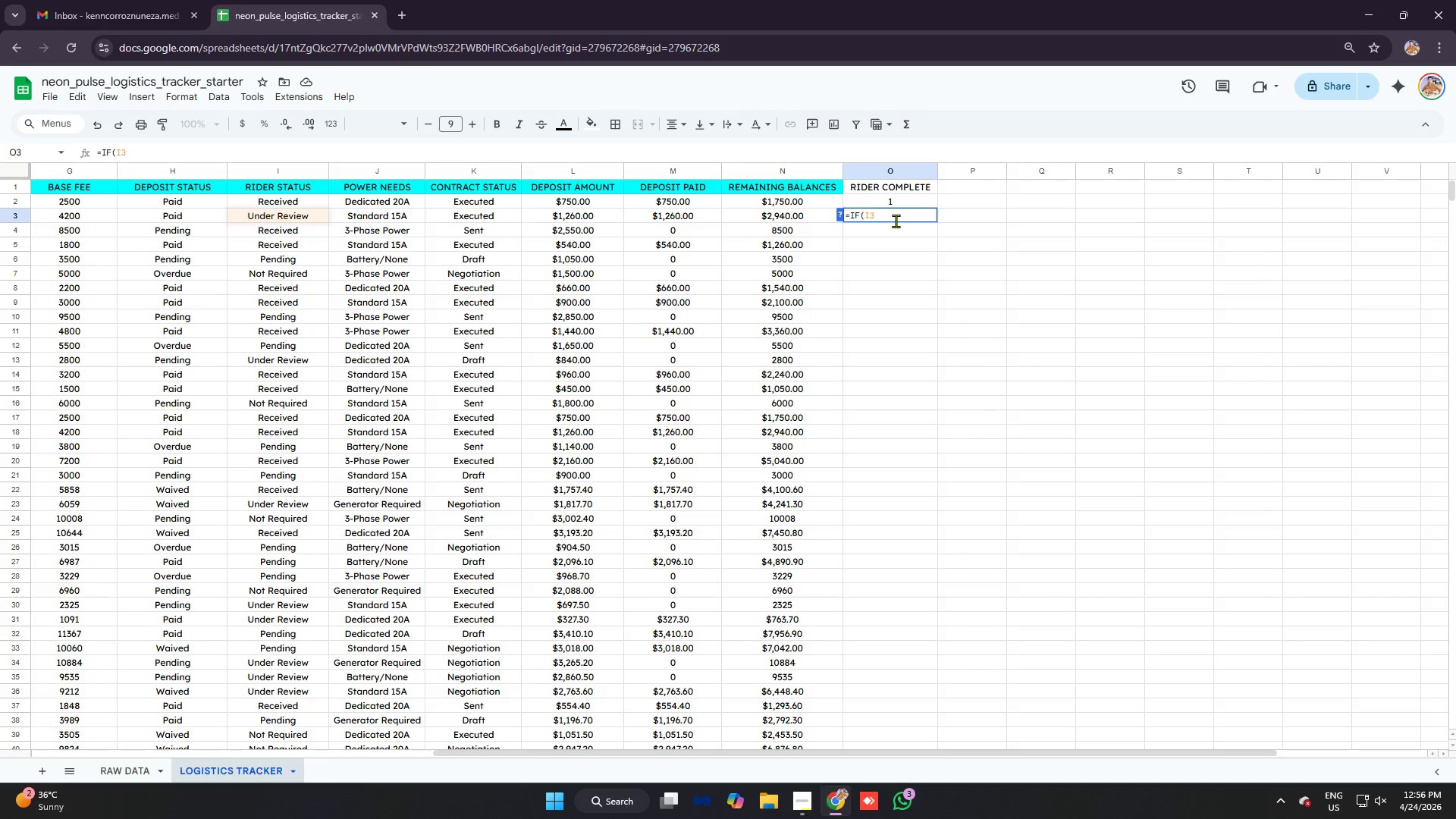 
key(Control+V)
 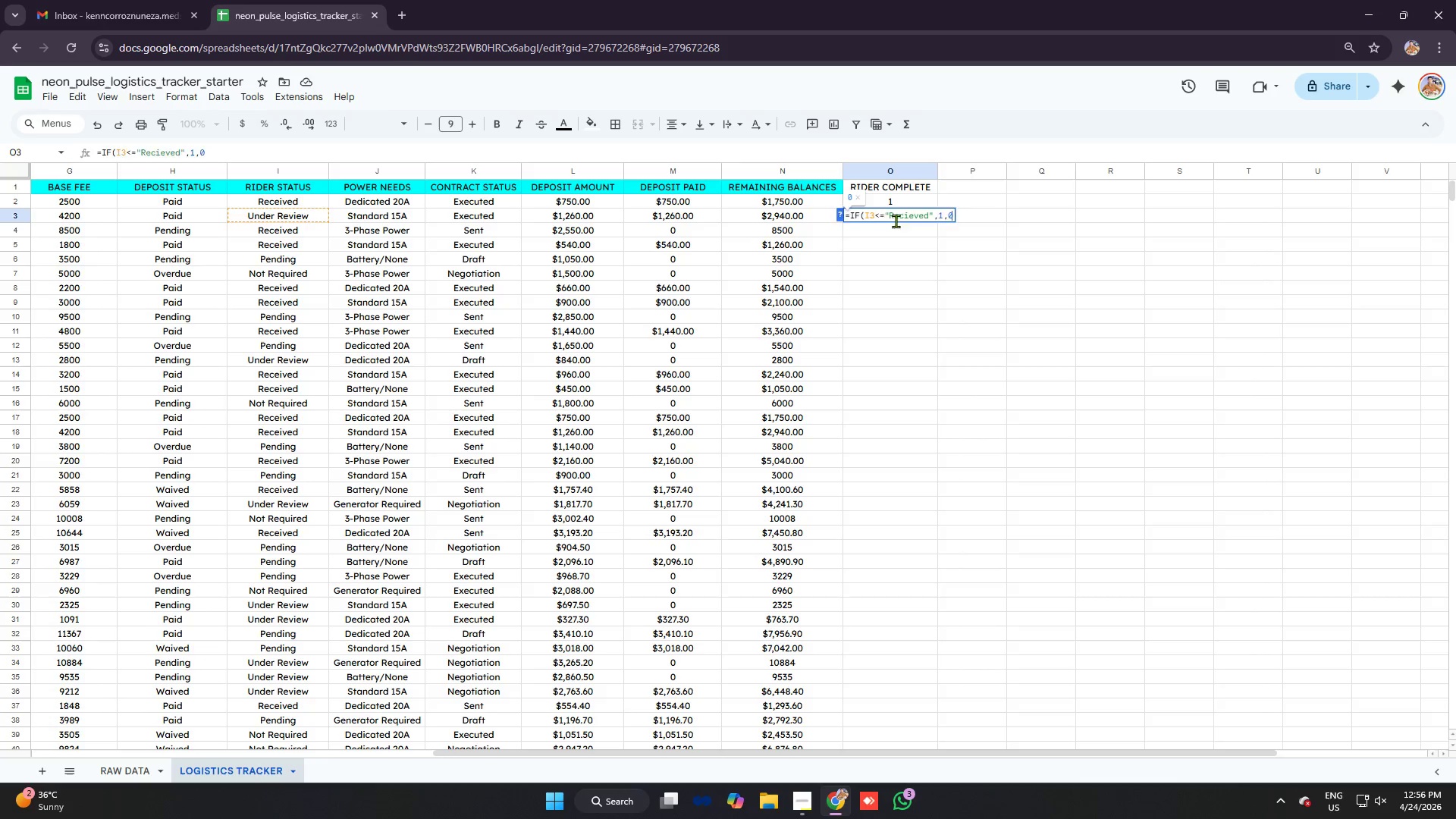 
key(Enter)
 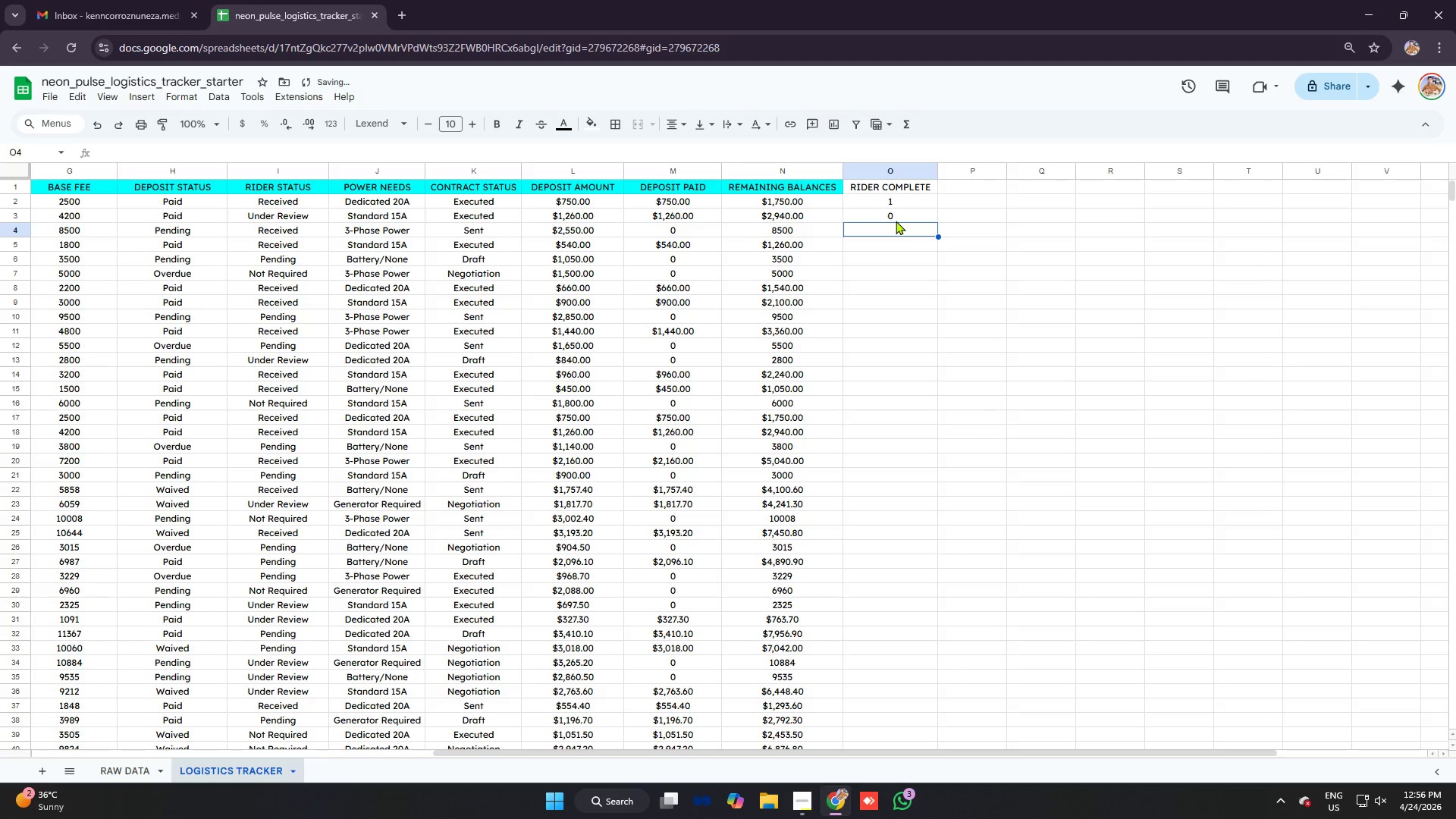 
type(=IF)
key(Tab)
type(I4)
 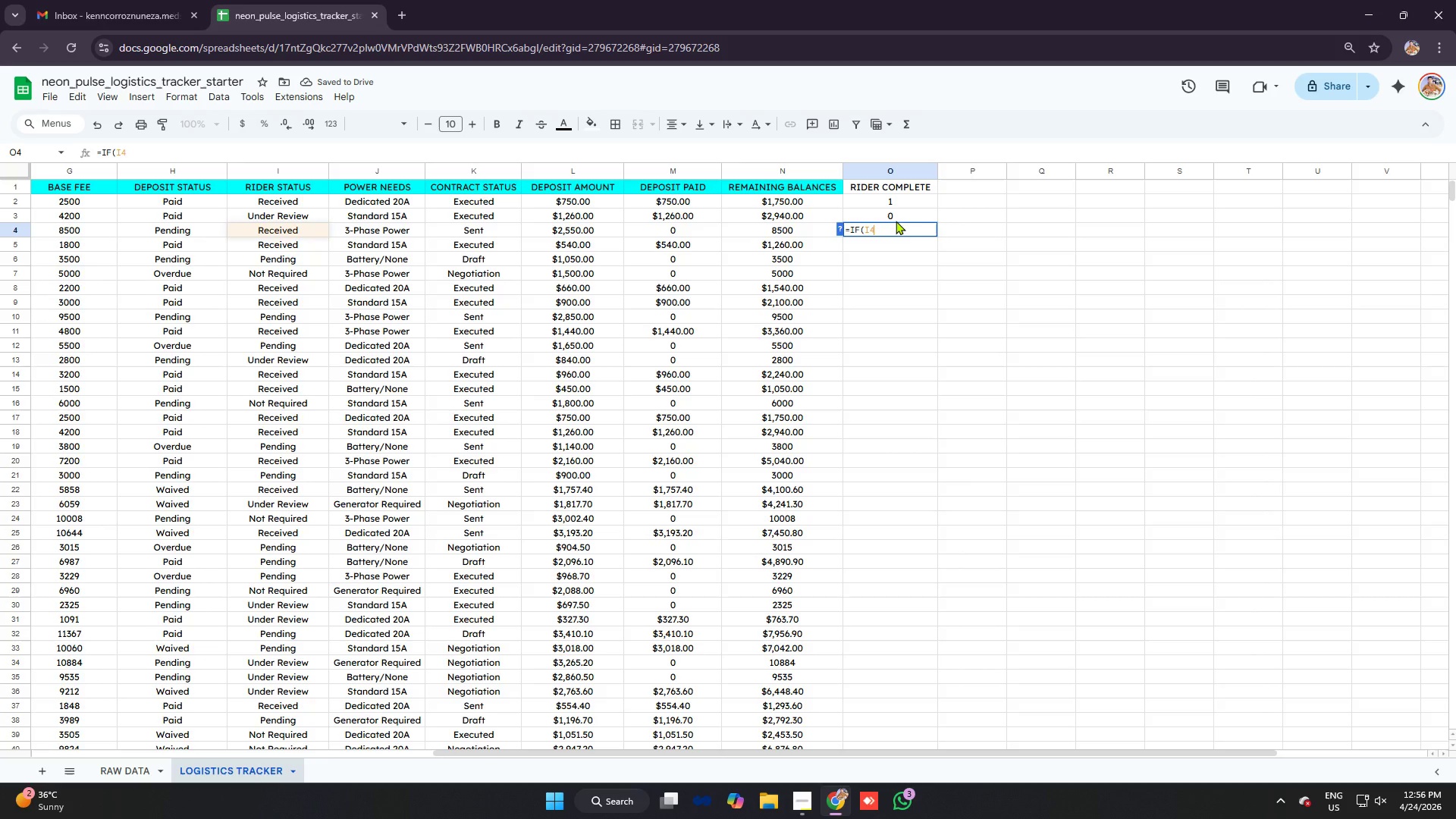 
key(Control+ControlLeft)
 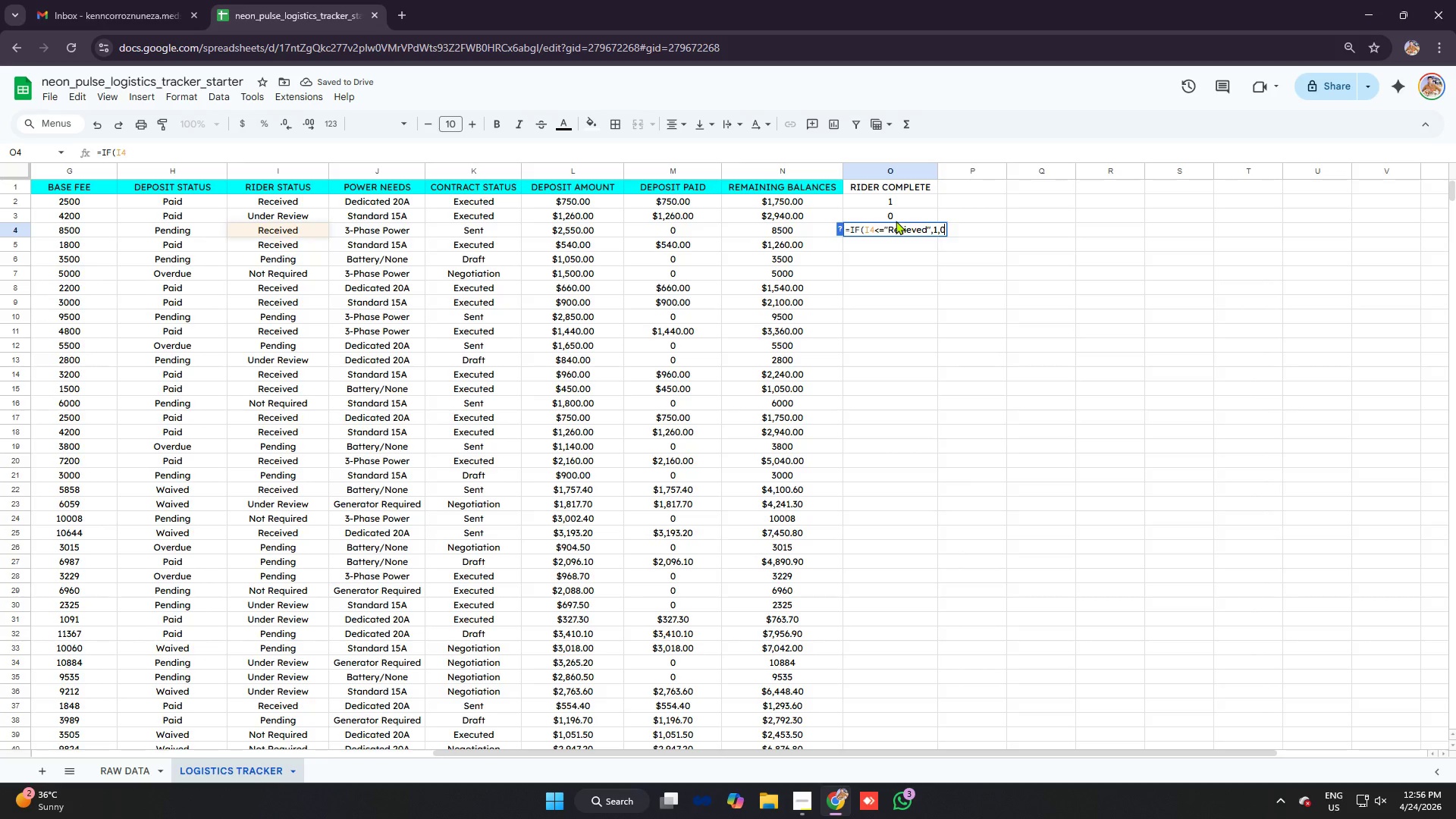 
key(Control+V)
 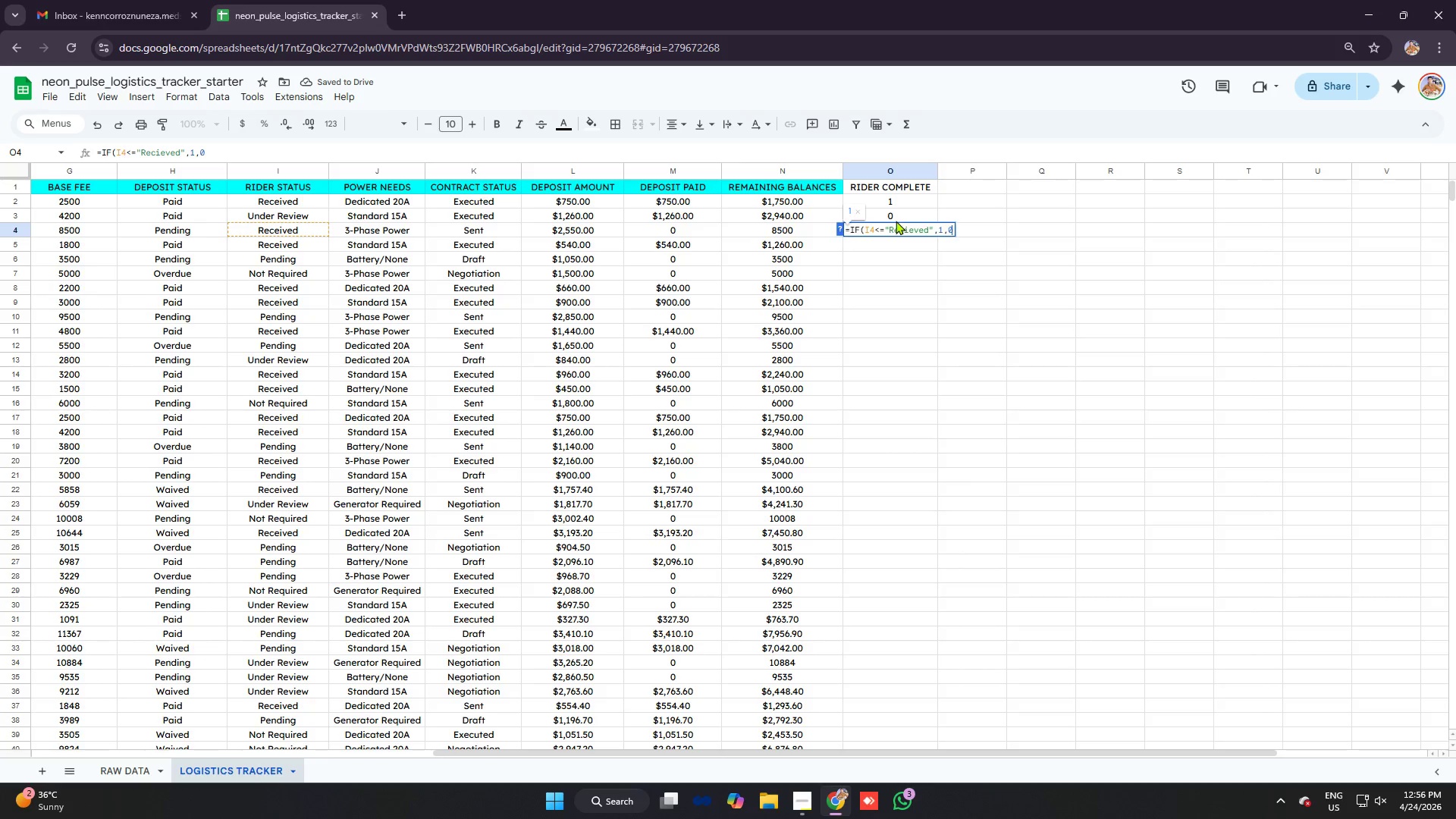 
key(Enter)
 